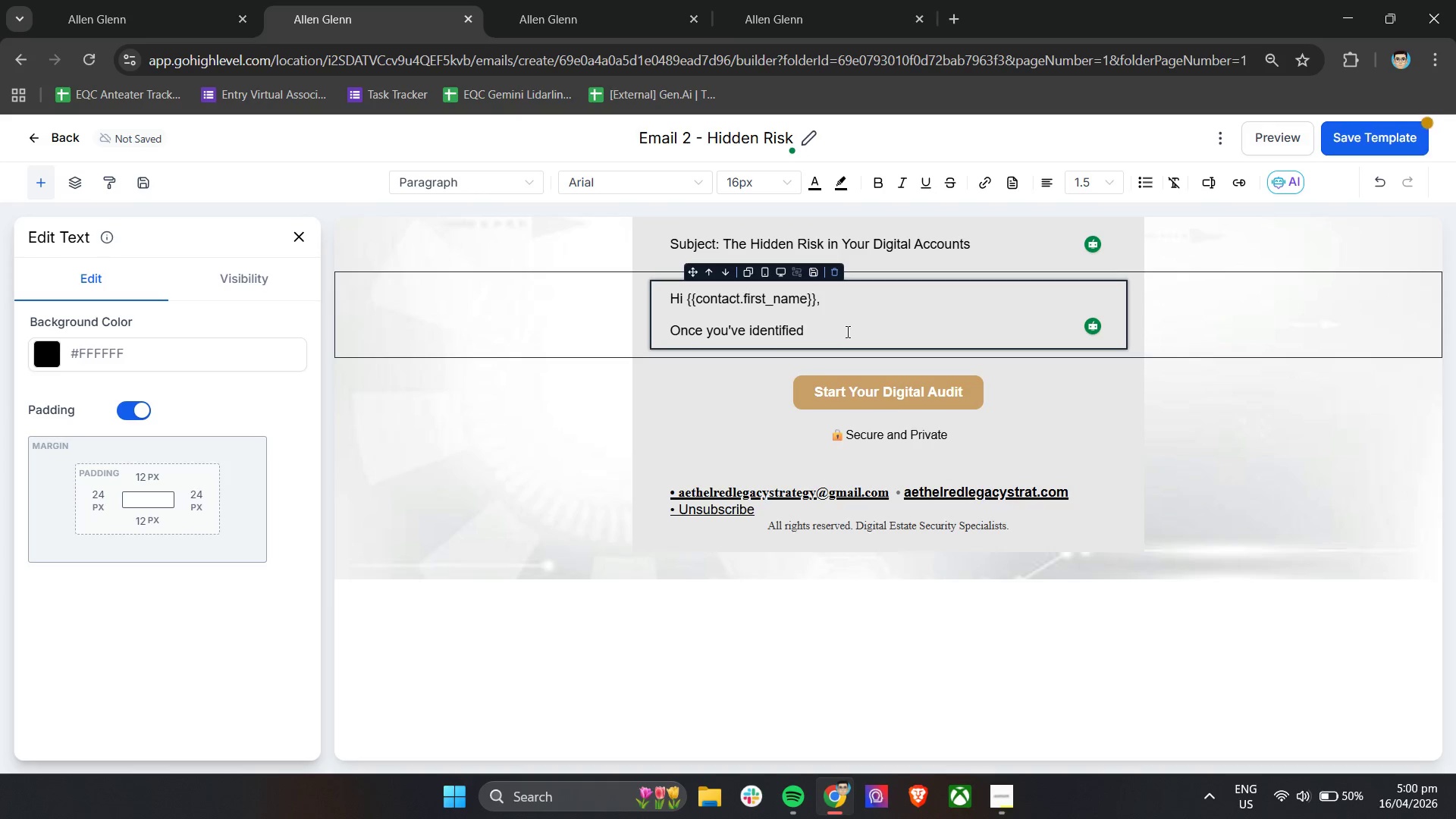 
type(your digital assets, the next question becomes more important:)
 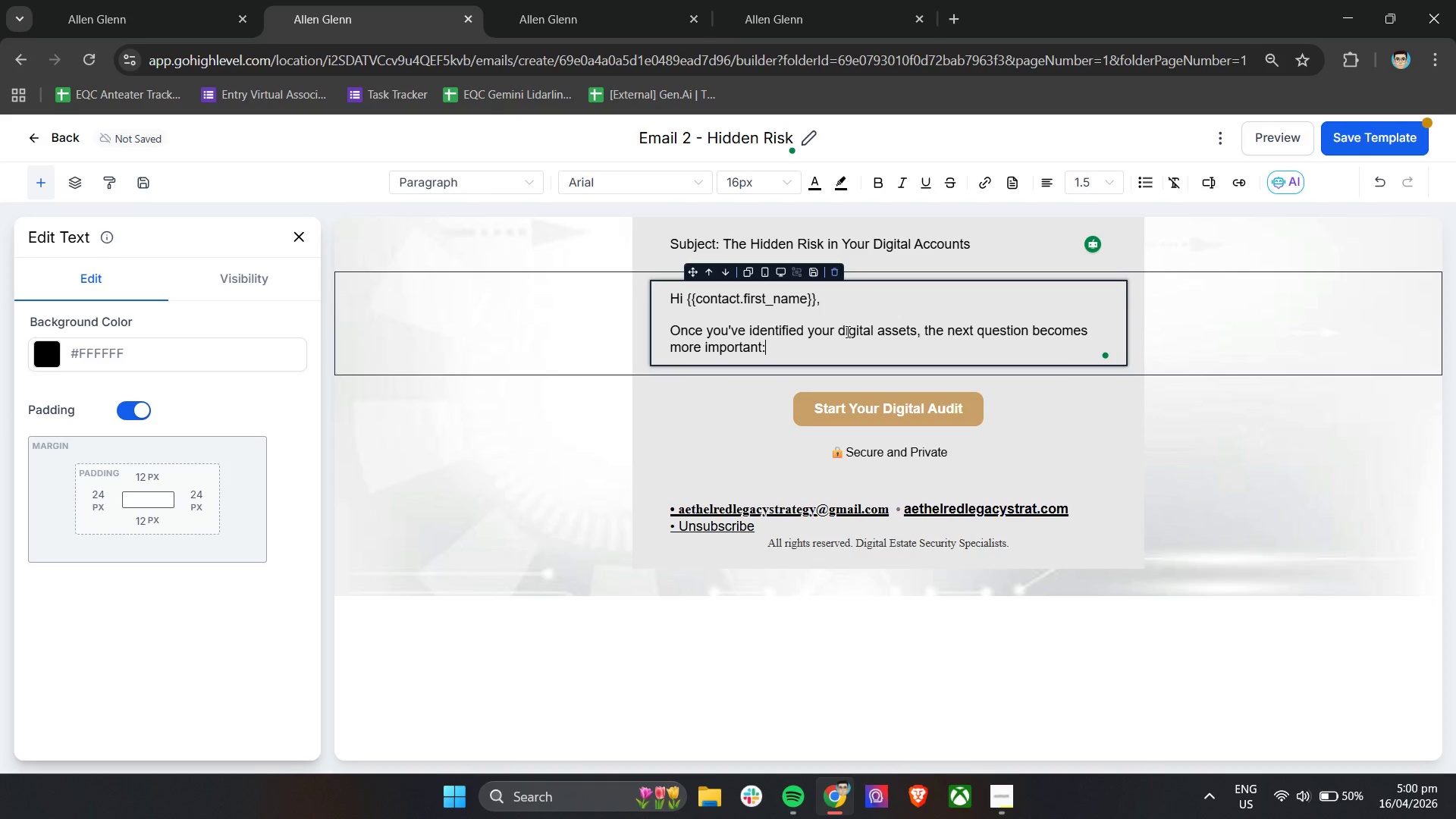 
 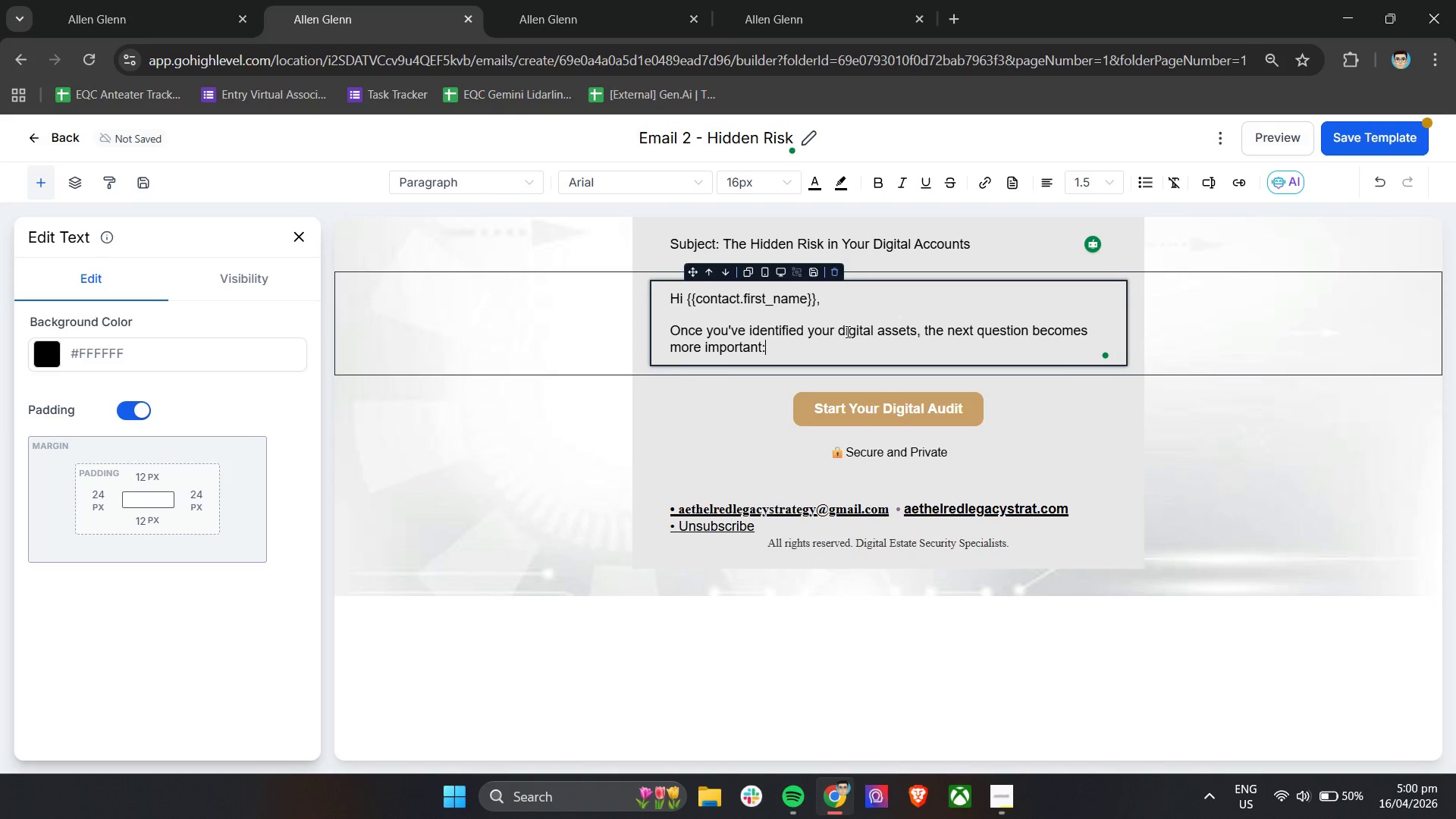 
key(Enter)
 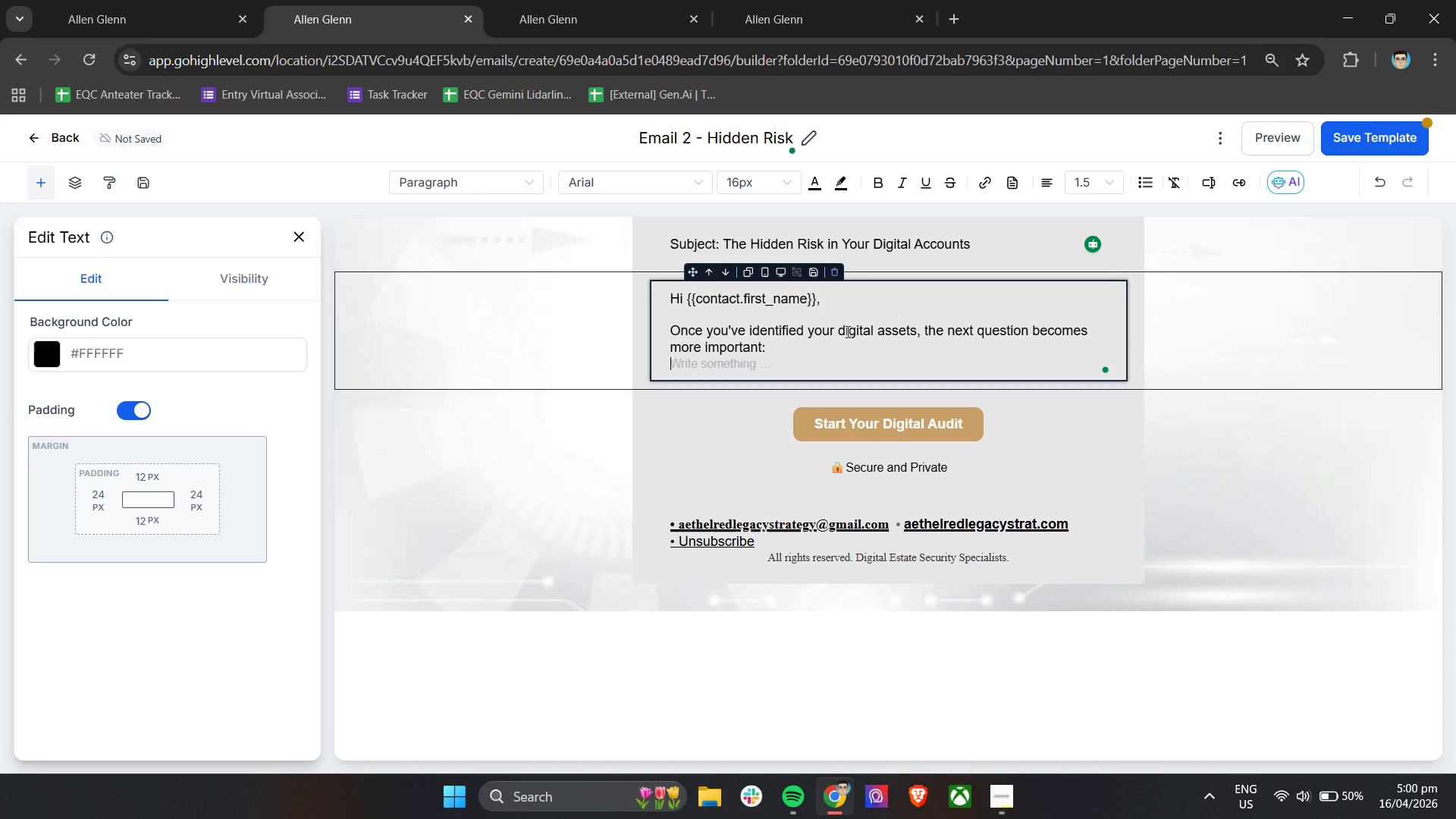 
key(Enter)
 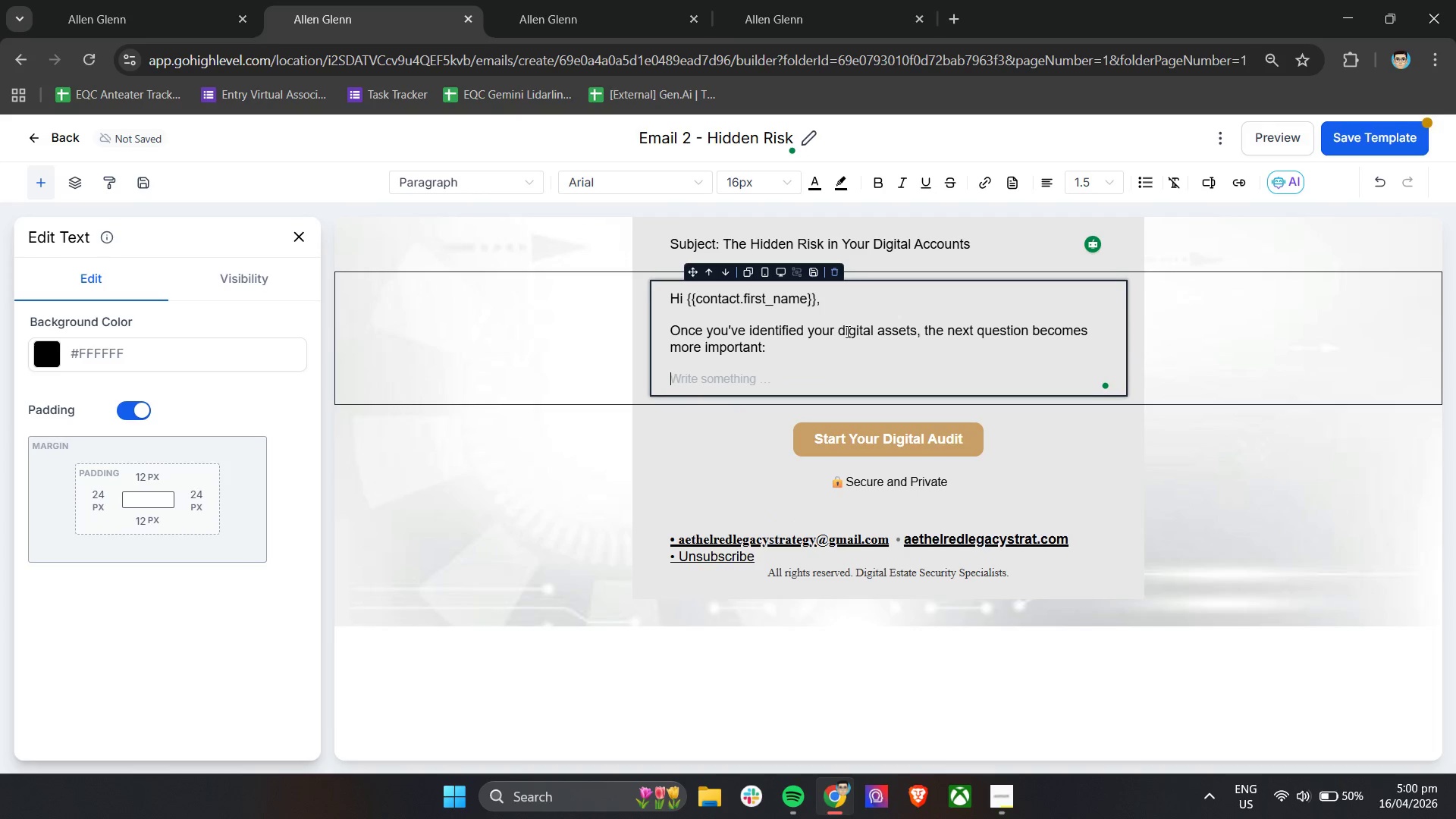 
type(Can you)
key(Backspace)
key(Backspace)
key(Backspace)
type(anyone access them if something ah)
key(Backspace)
key(Backspace)
type(happens to you?)
 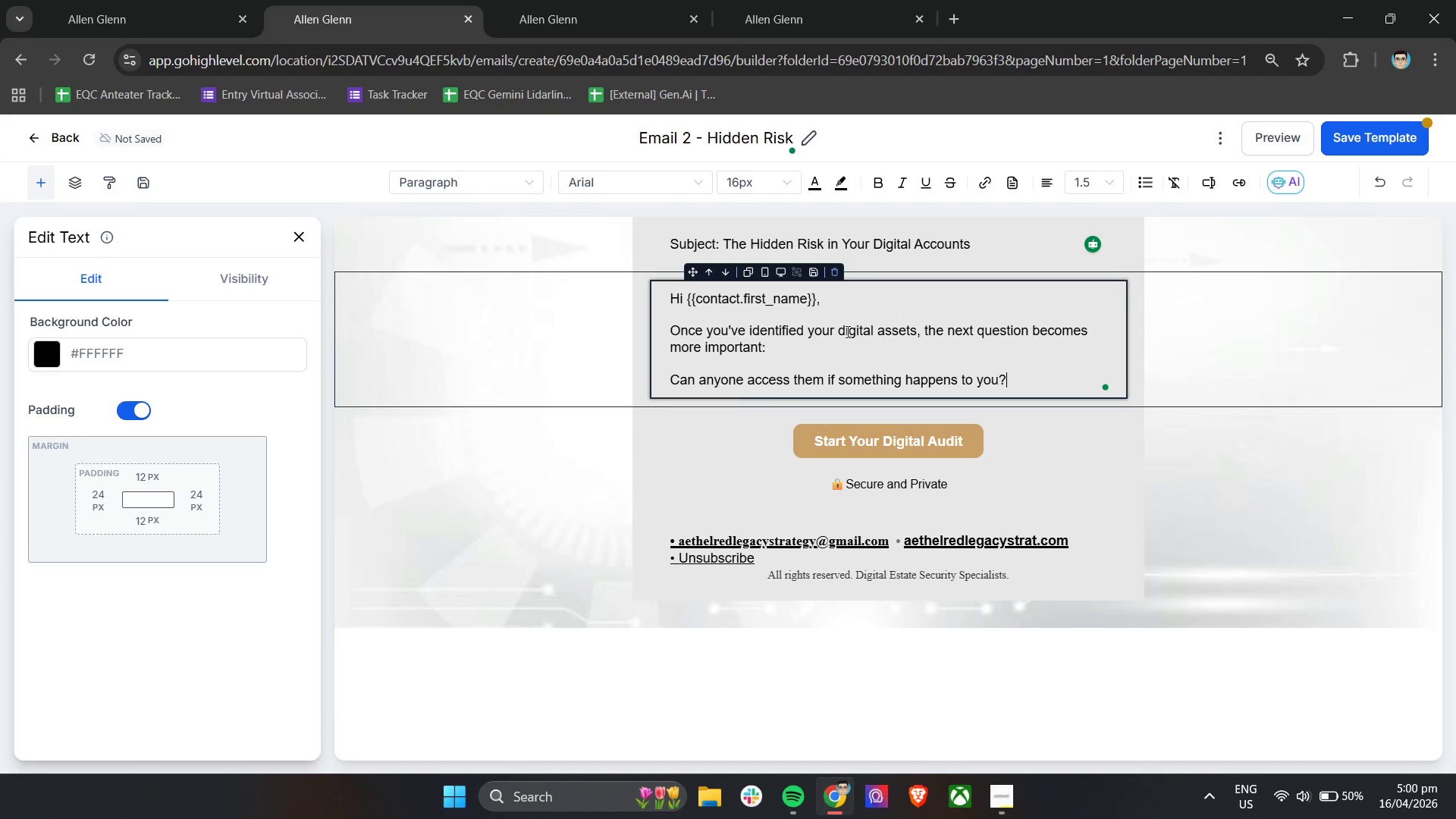 
key(Enter)
 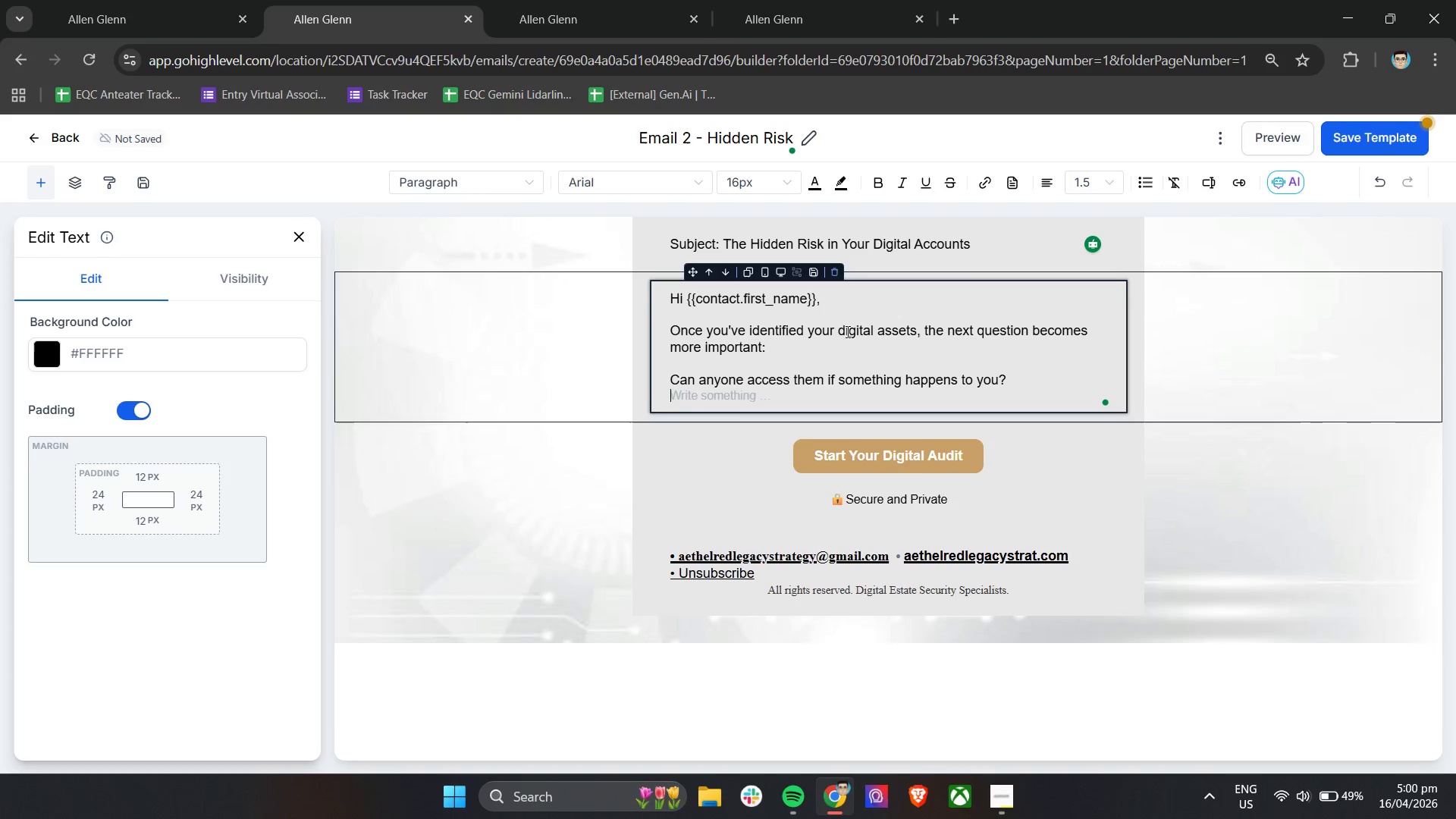 
key(Enter)
 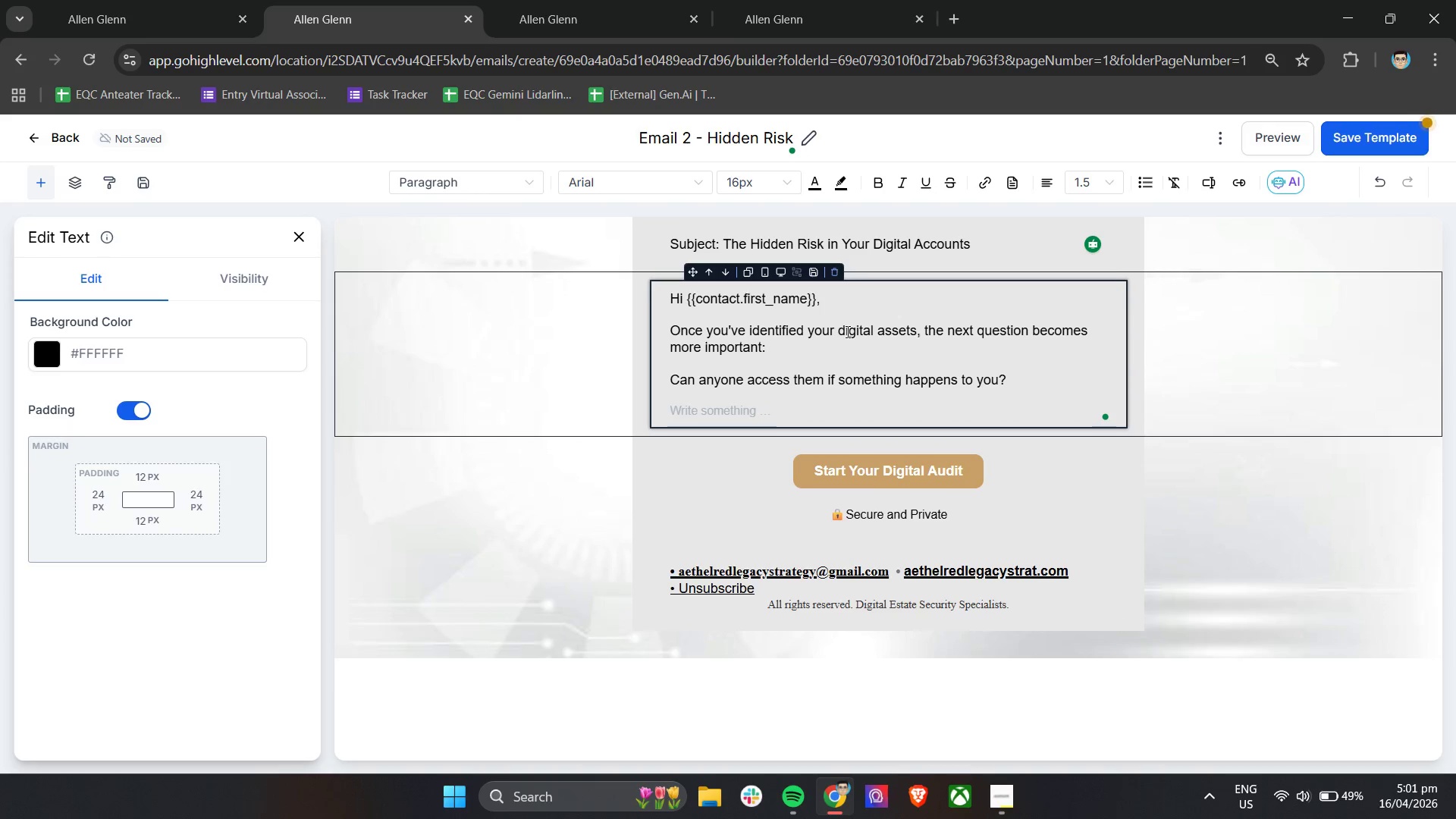 
hold_key(key=ControlLeft, duration=0.42)
 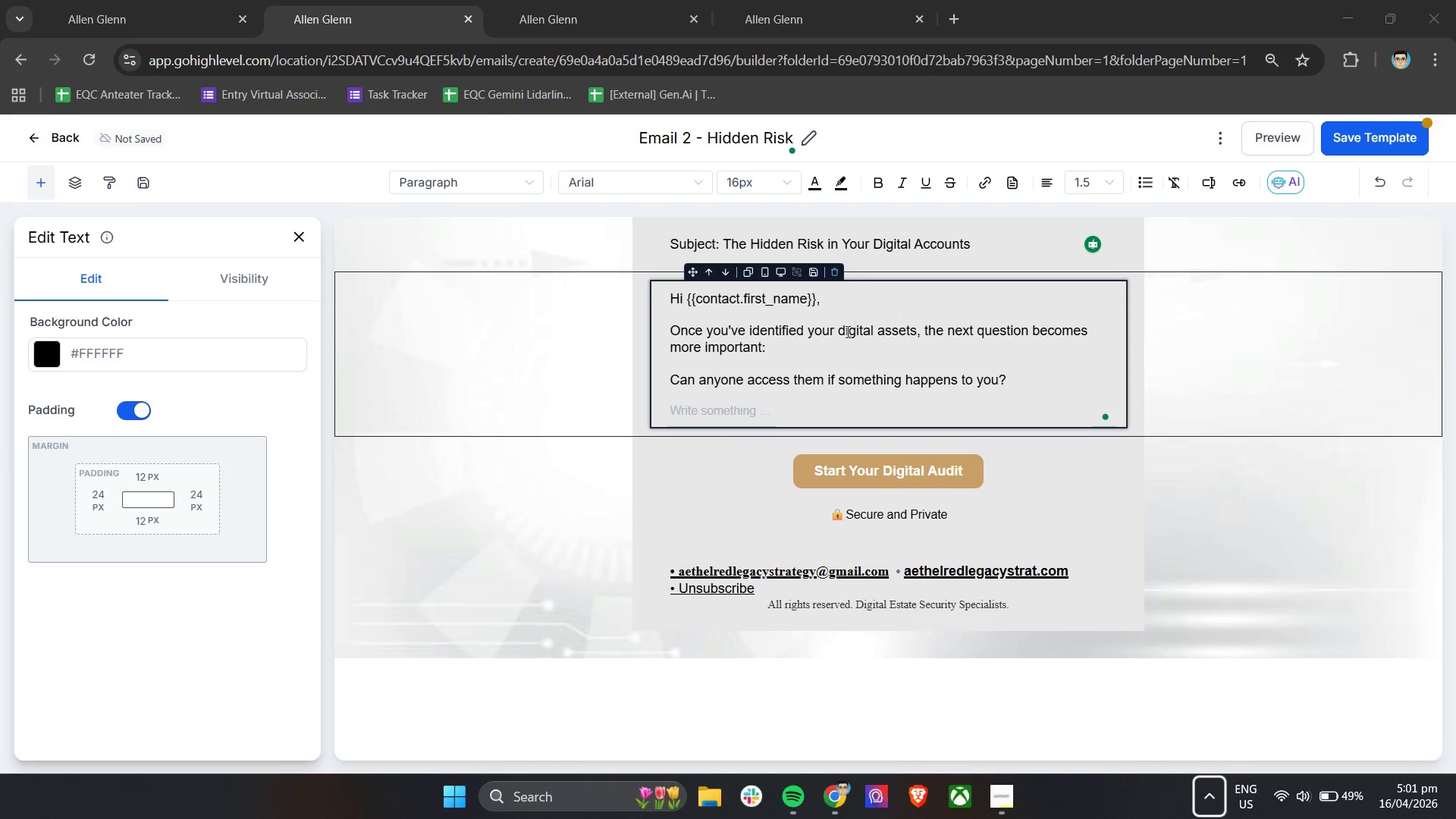 
key(Meta+B)
 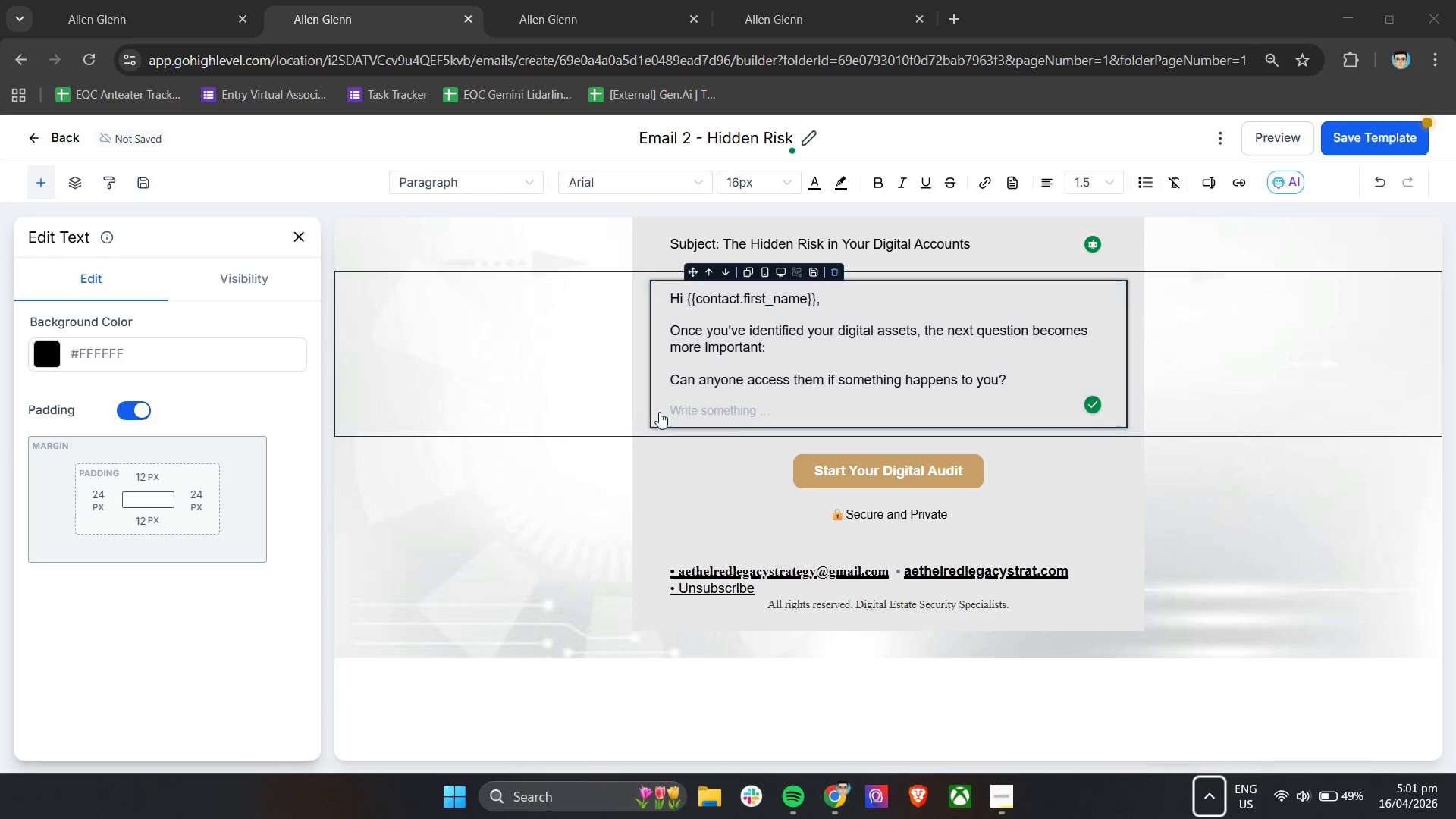 
key(Control+V)
 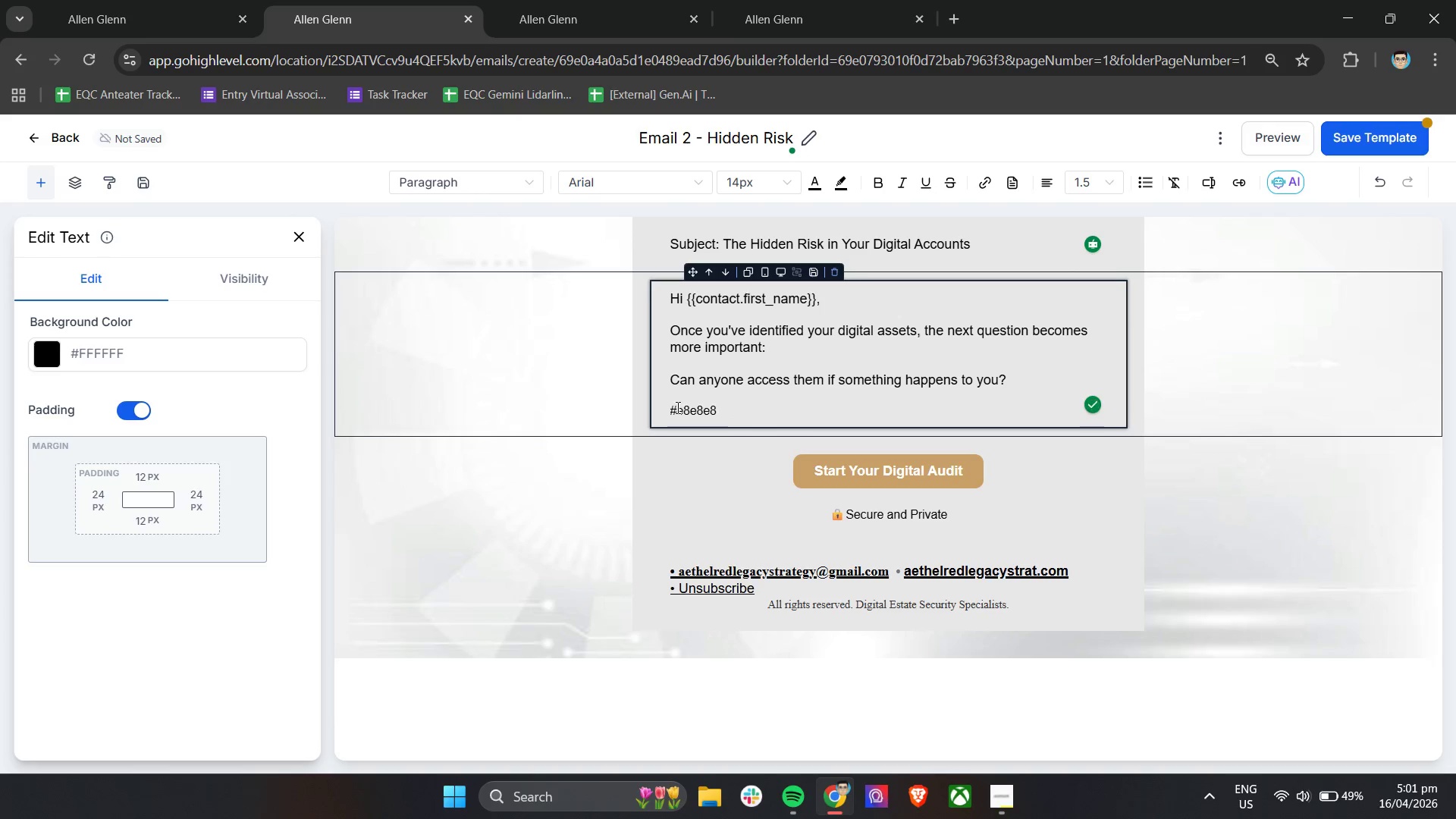 
hold_key(key=ControlLeft, duration=0.42)
 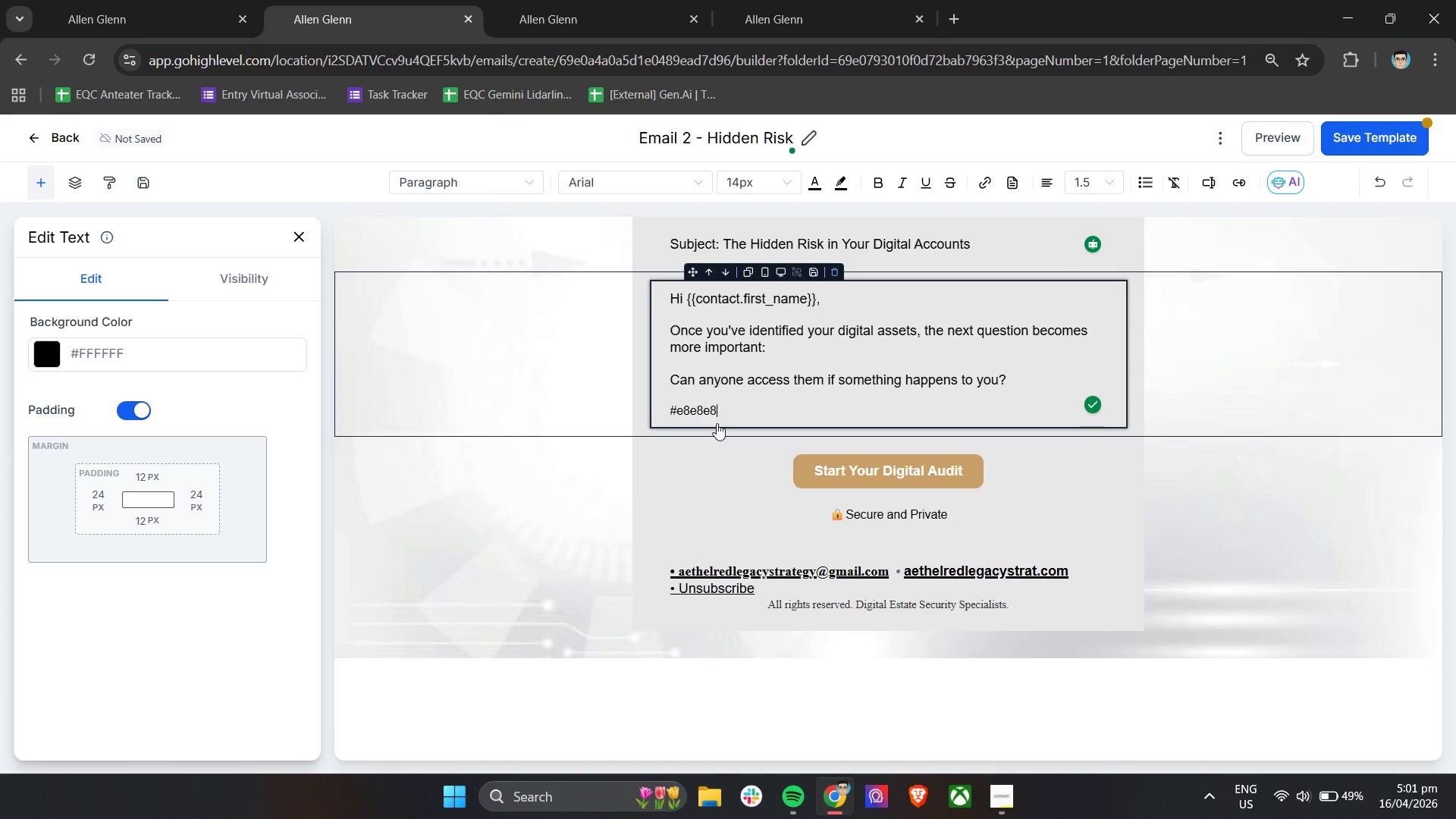 
key(Control+Z)
 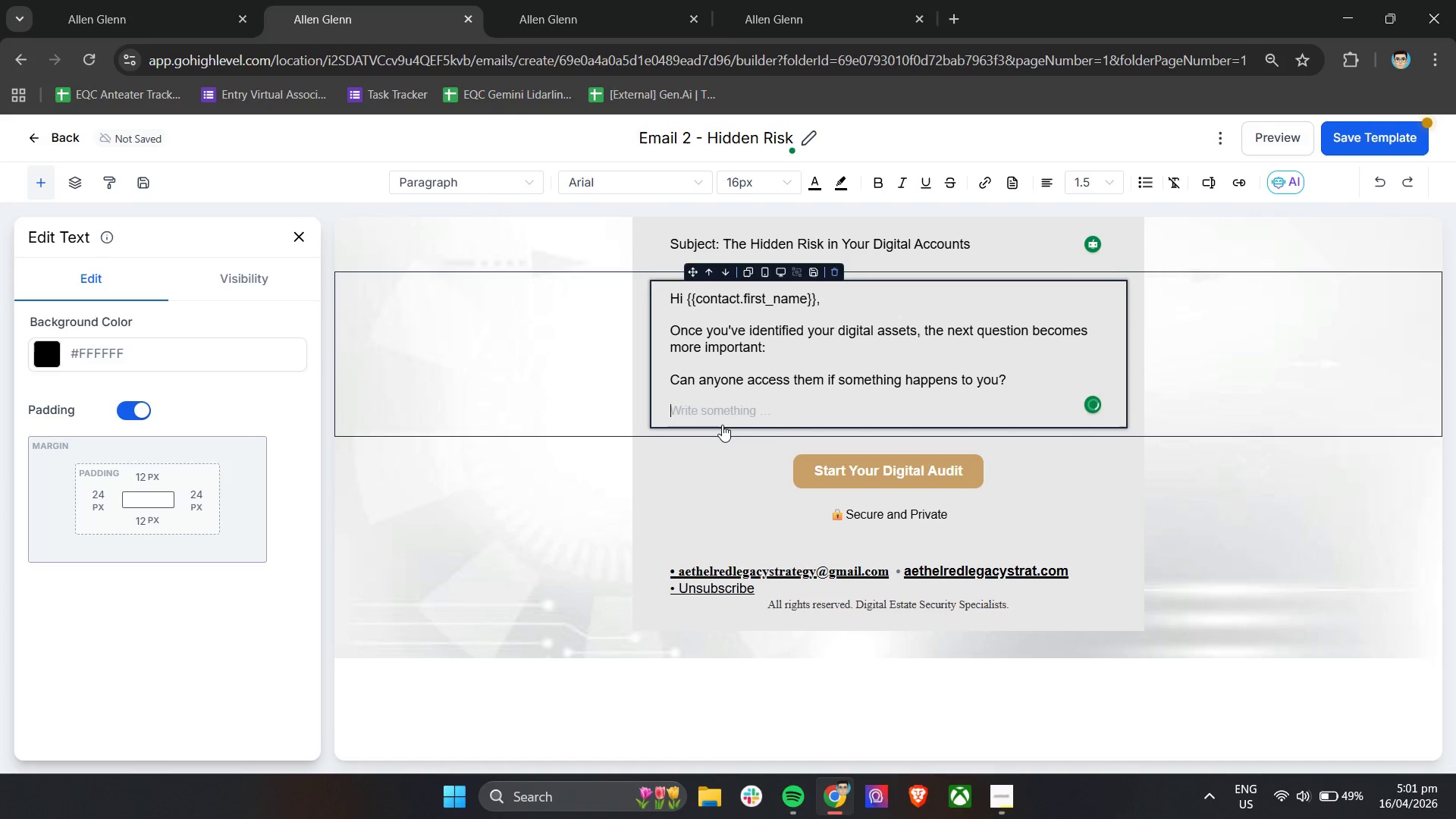 
key(Control+B)
 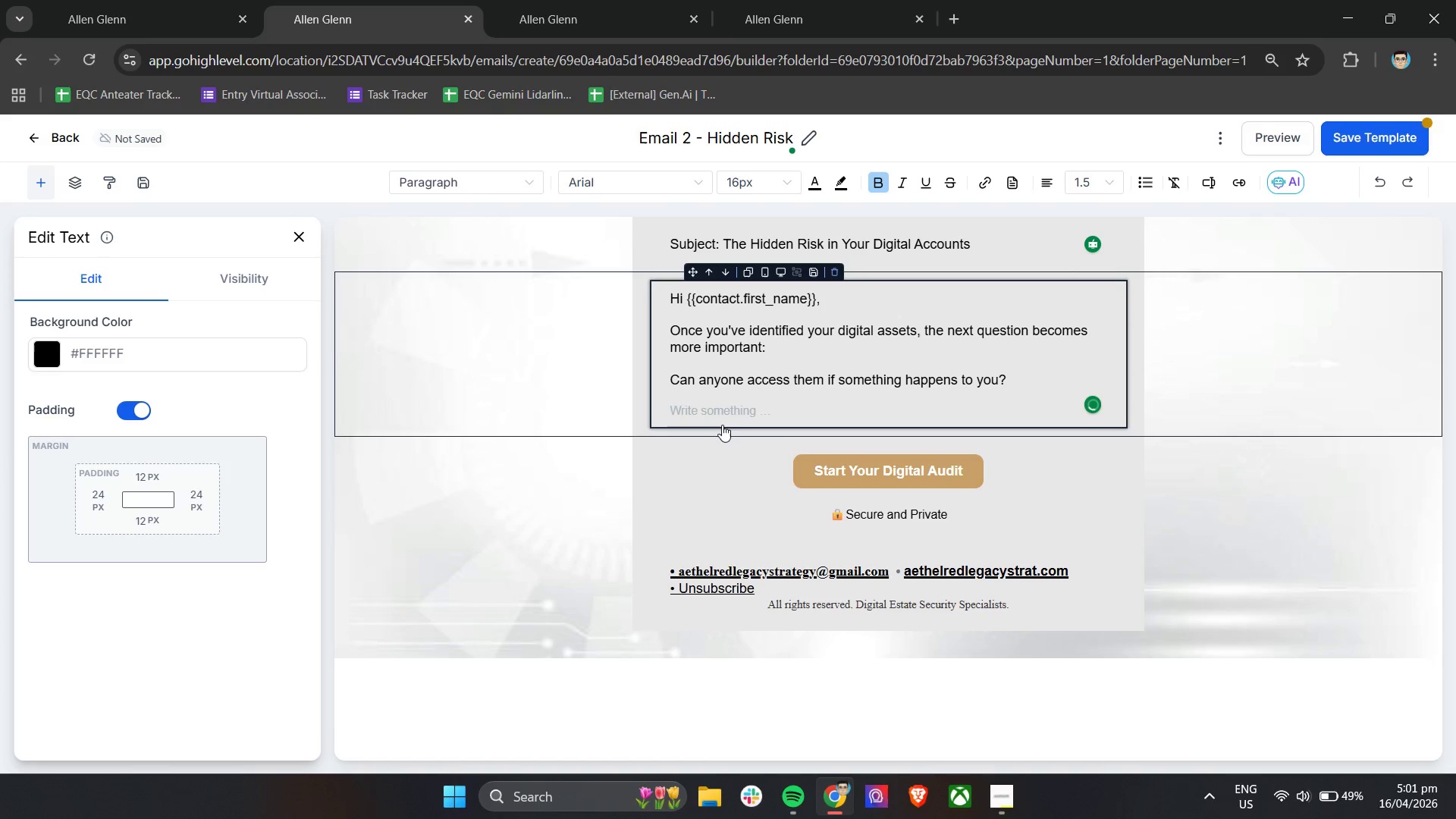 
left_click([717, 410])
 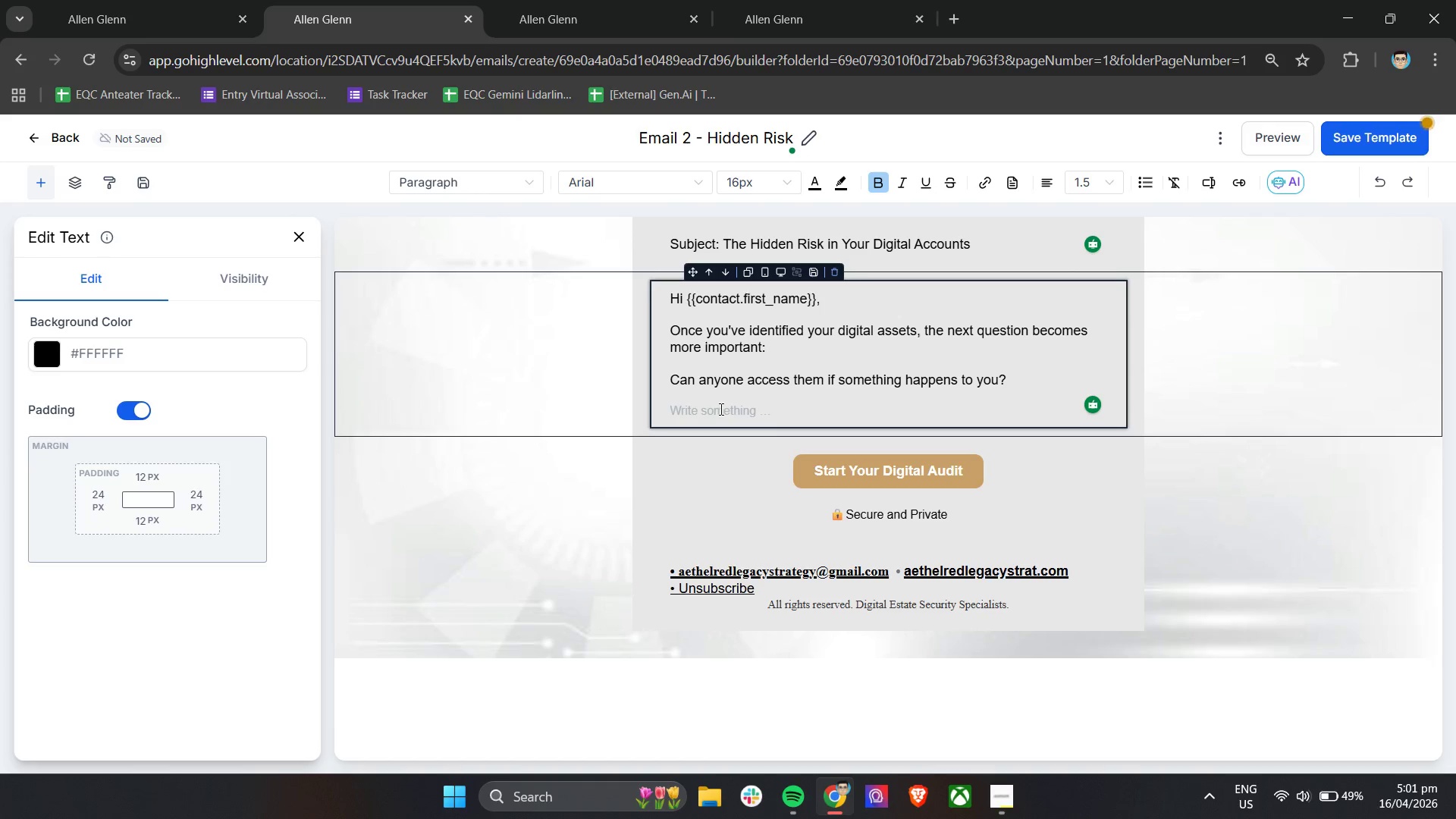 
type(Step 2.)
key(Backspace)
type(: Iden)
key(Backspace)
key(Backspace)
key(Backspace)
key(Backspace)
 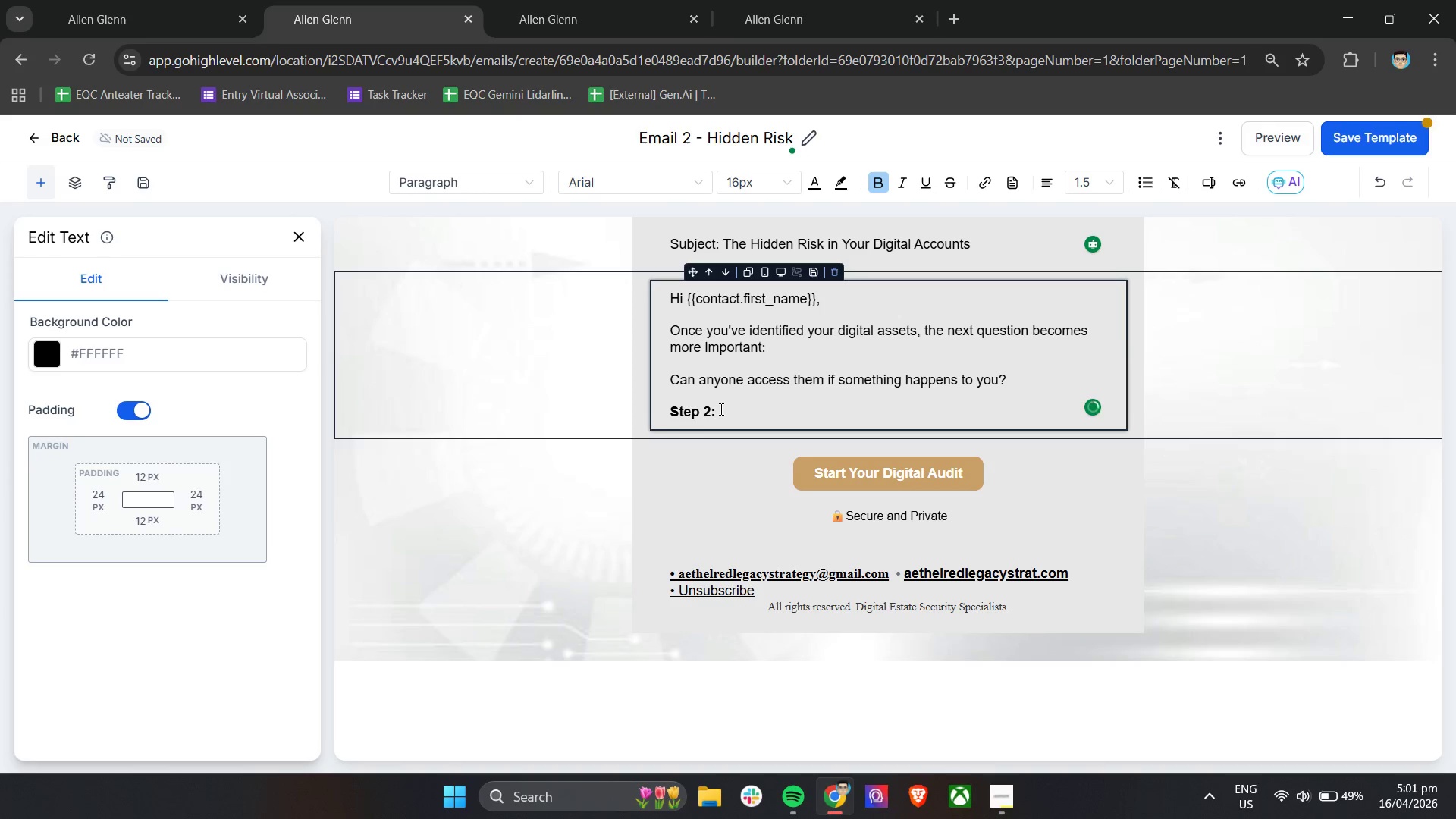 
type(Identify Access Gaps)
 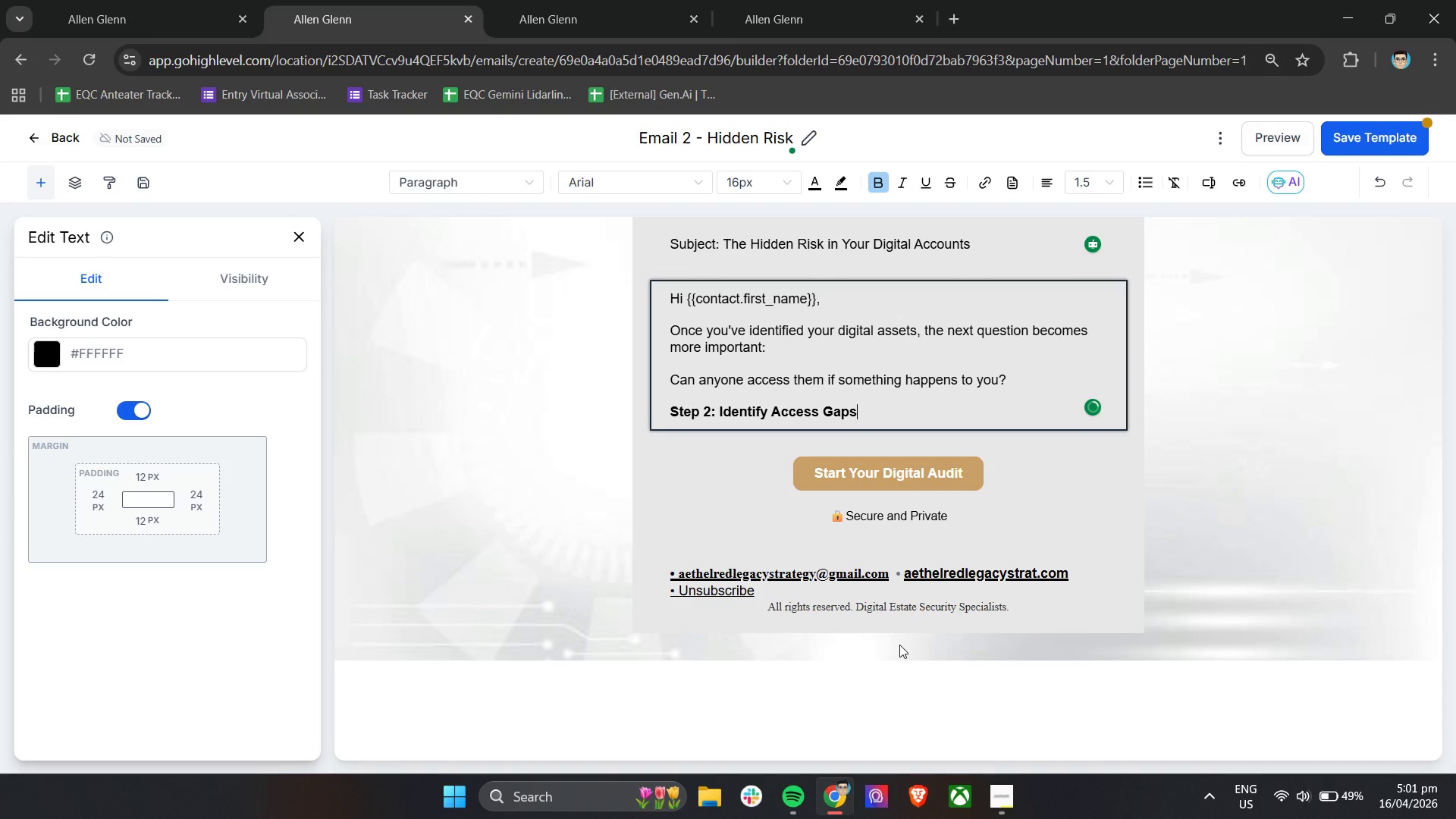 
key(Enter)
 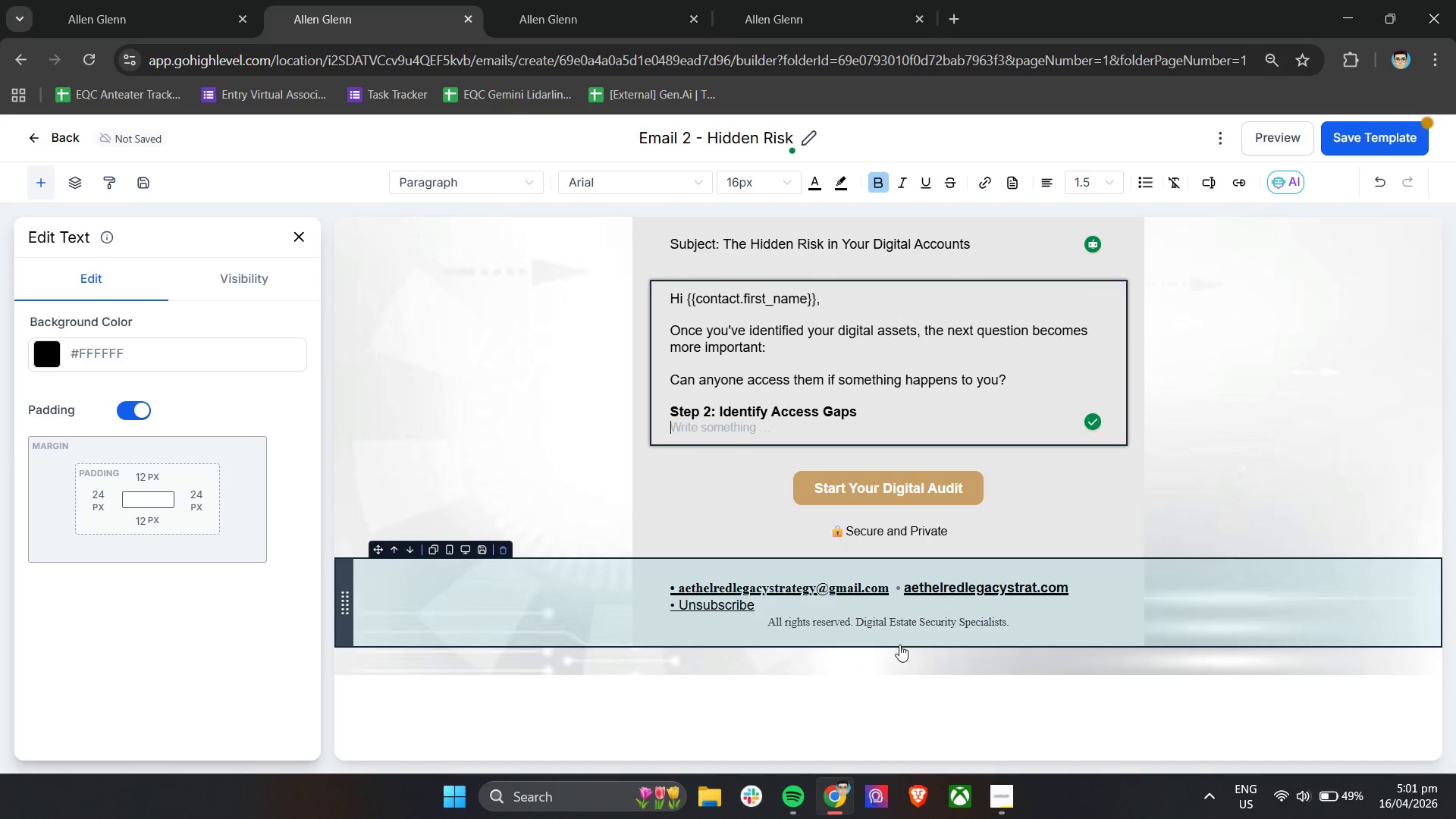 
key(Enter)
 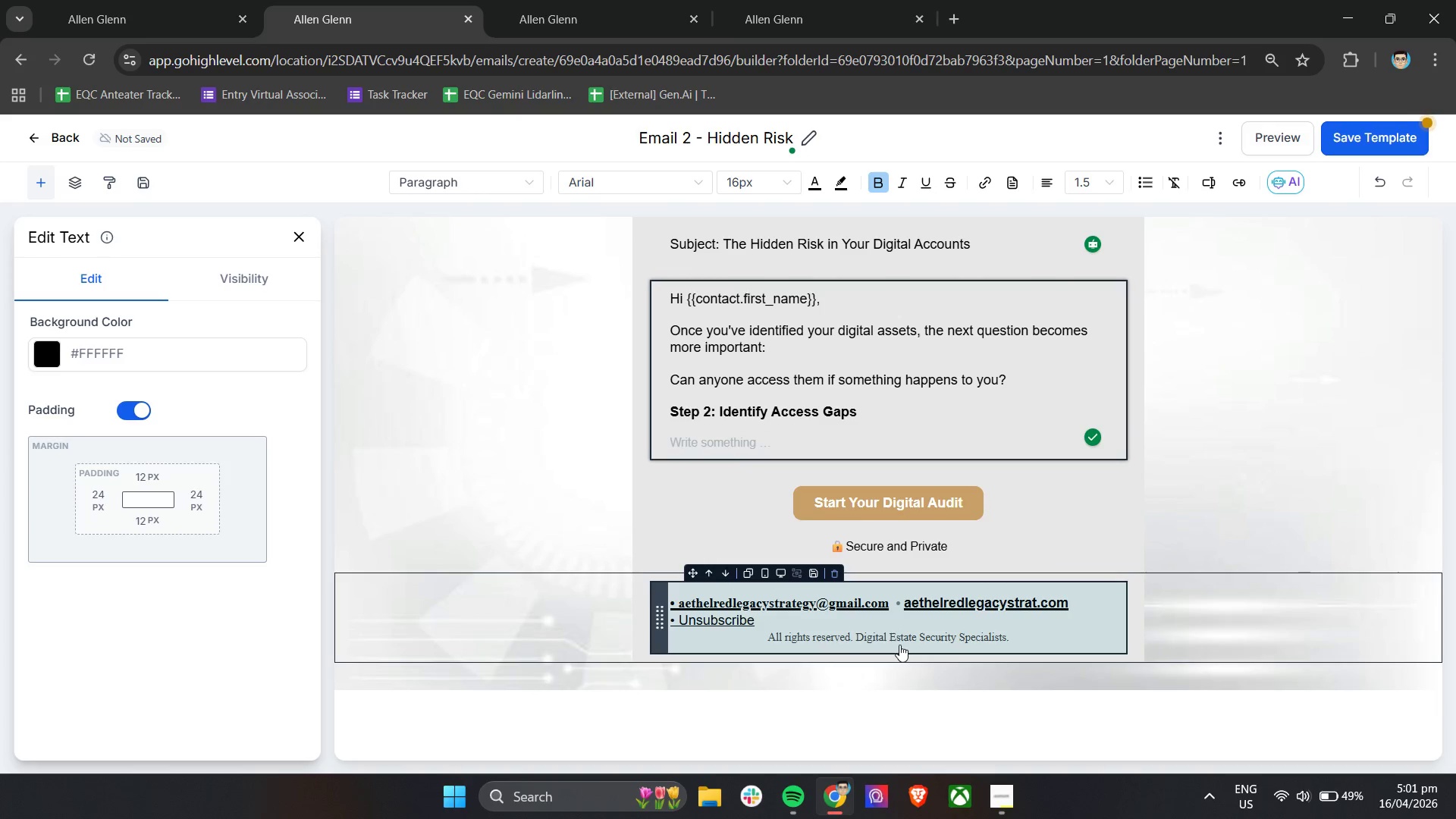 
wait(9.14)
 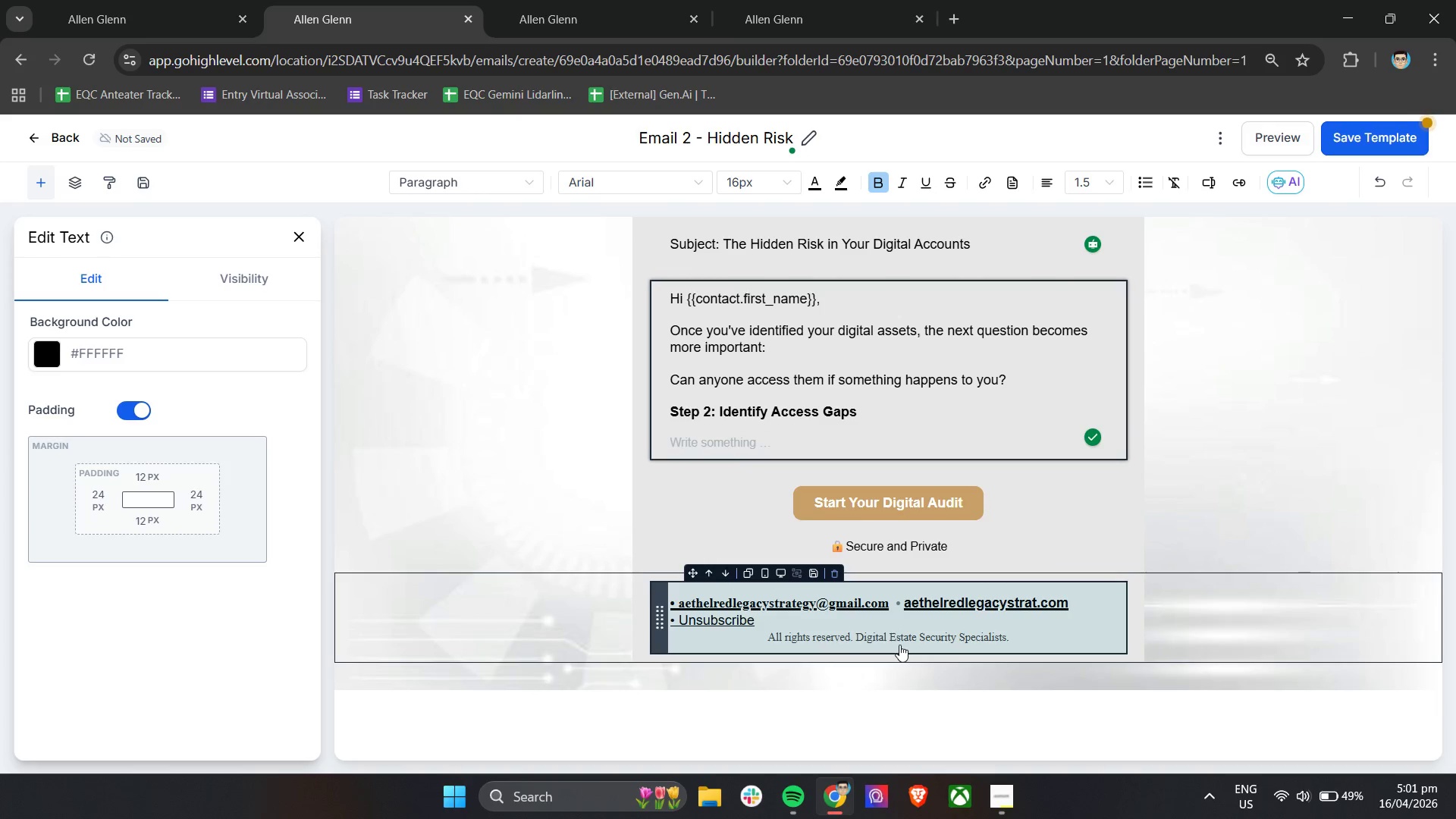 
type(many)
key(Backspace)
key(Backspace)
key(Backspace)
key(Backspace)
 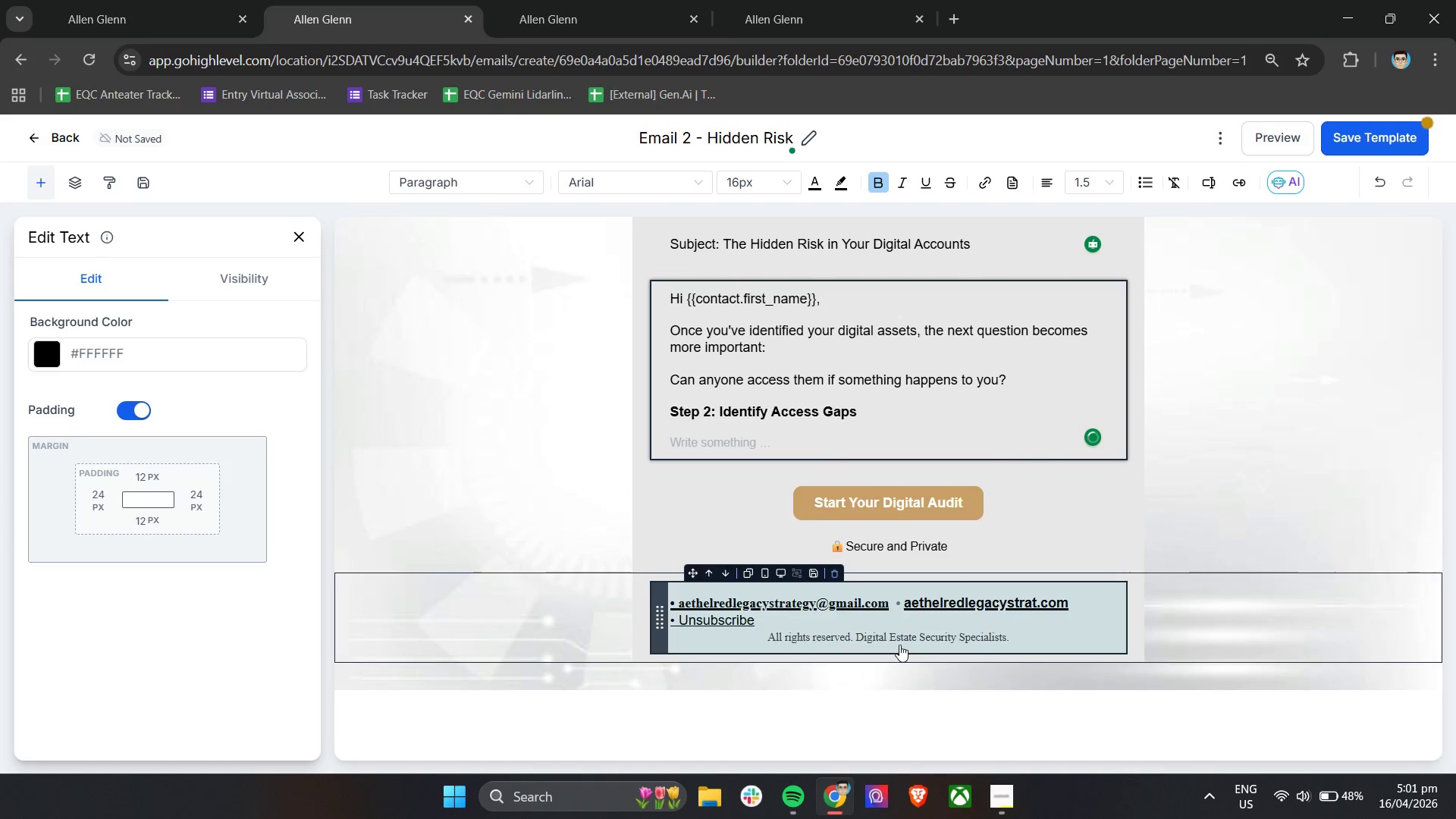 
key(Control+B)
 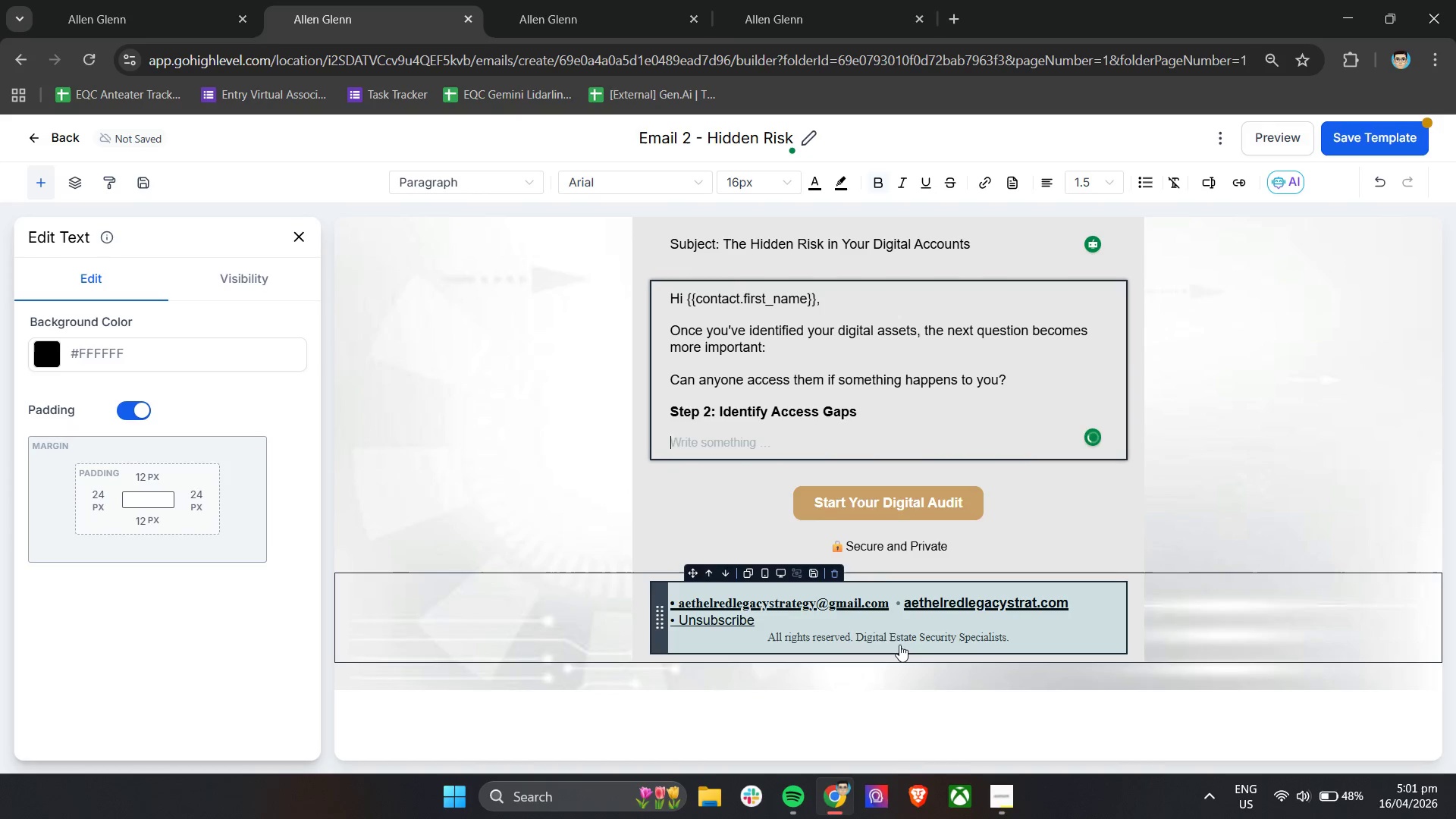 
type(Many Platforms enfore)
key(Backspace)
type(ce strict privacy and ace)
key(Backspace)
type(cess controls. Without proper authori)
 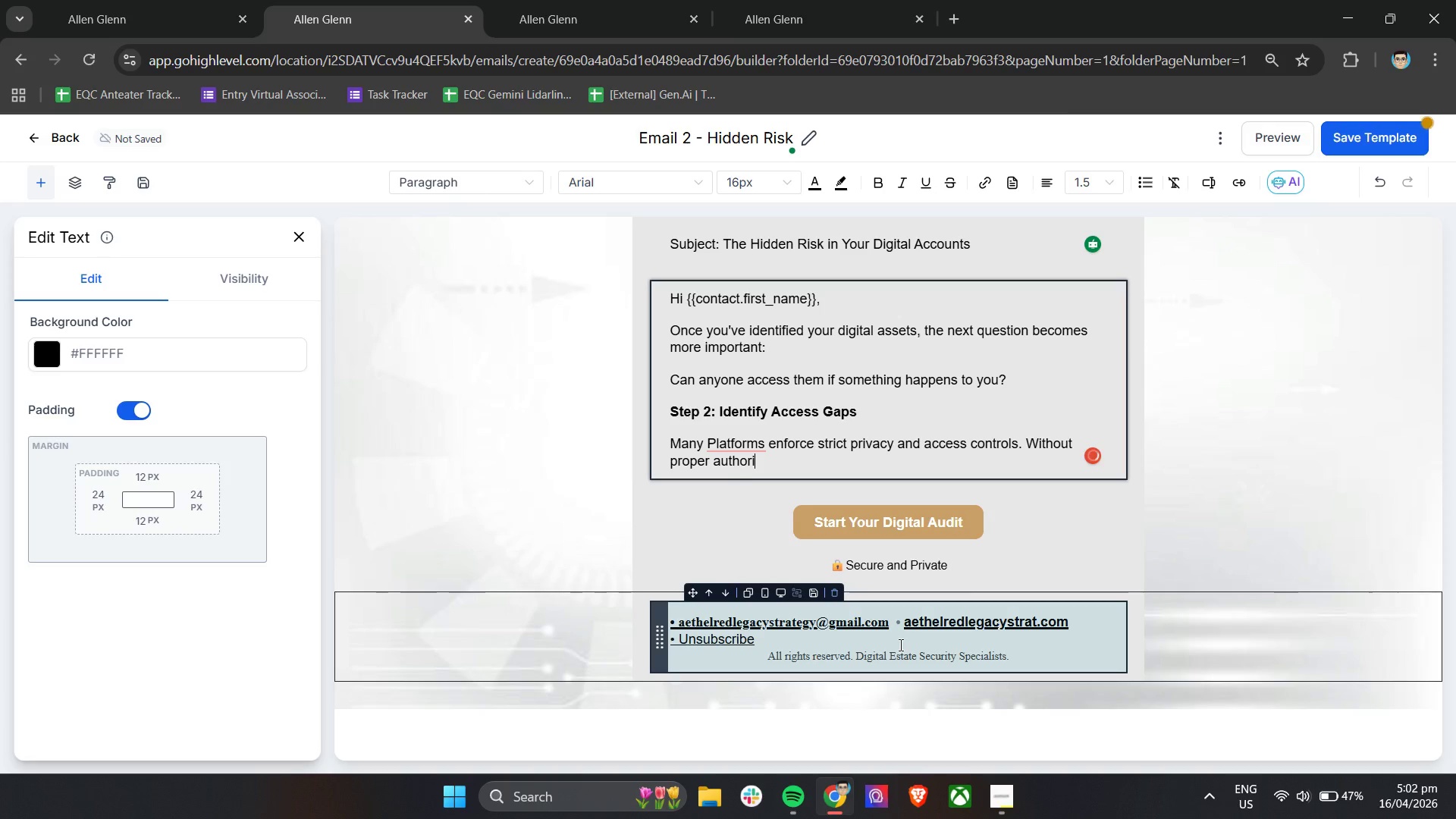 
type(zation)
 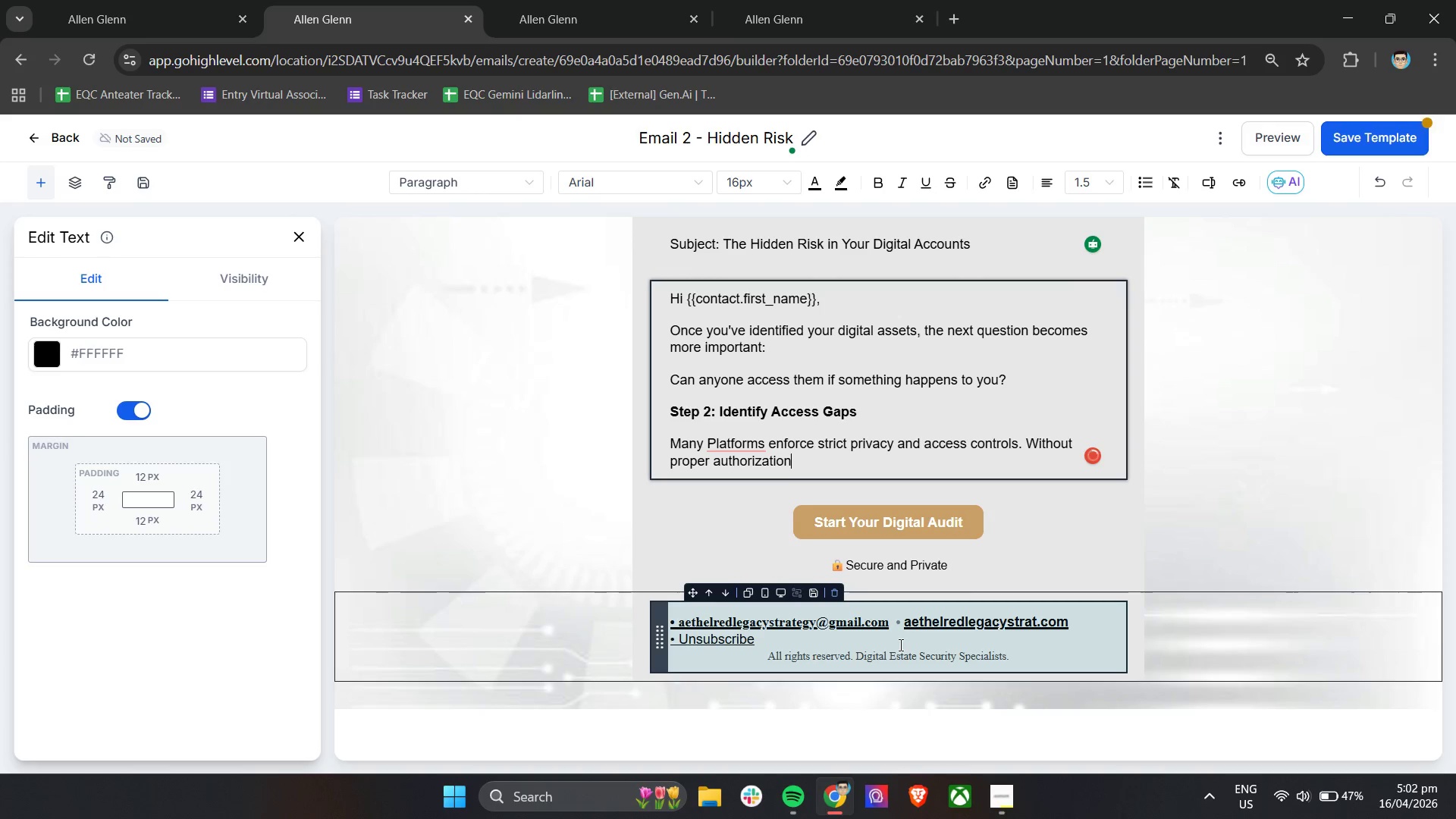 
scroll: coordinate [899, 645], scroll_direction: up, amount: 1.0
 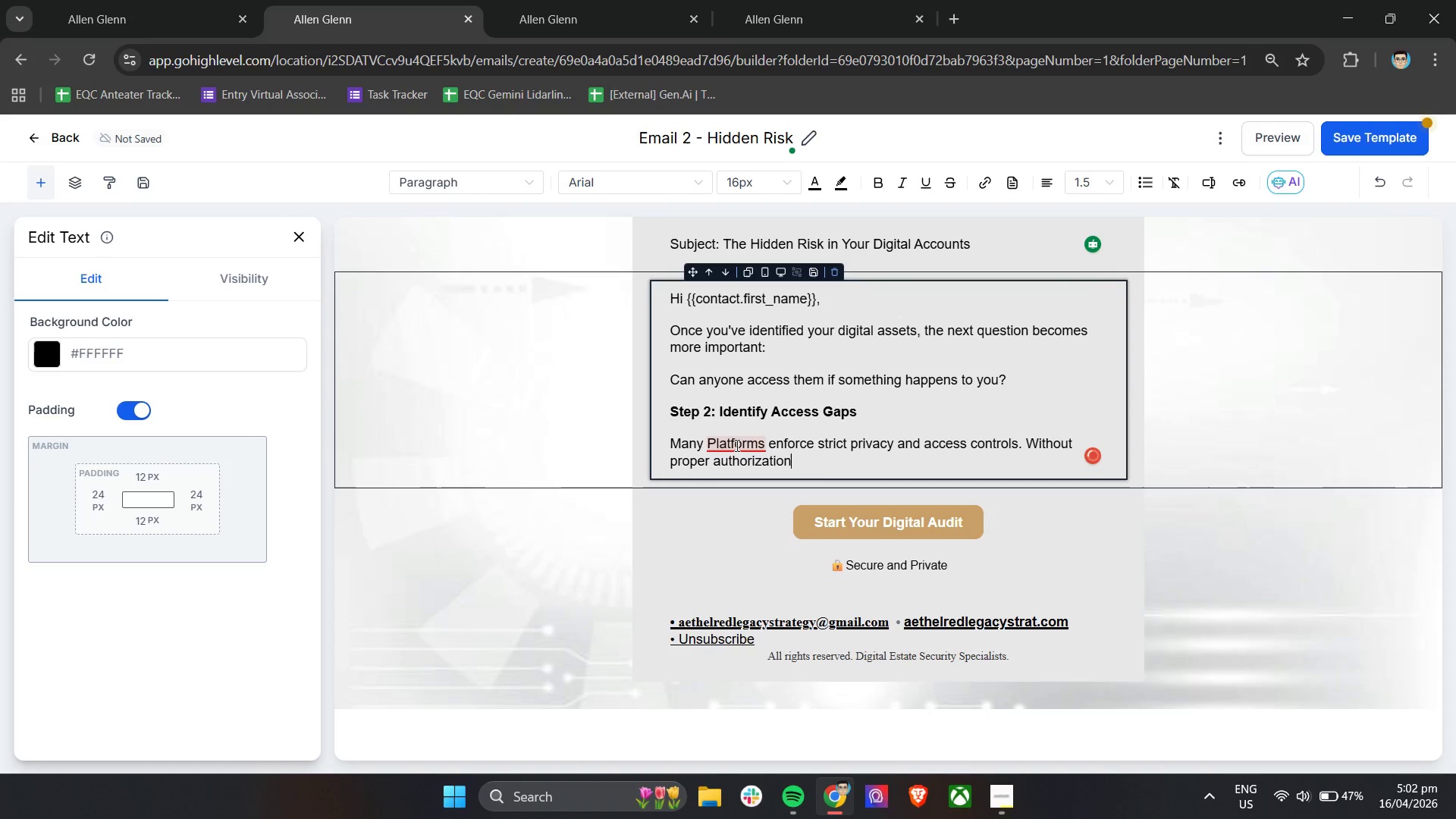 
left_click([733, 439])
 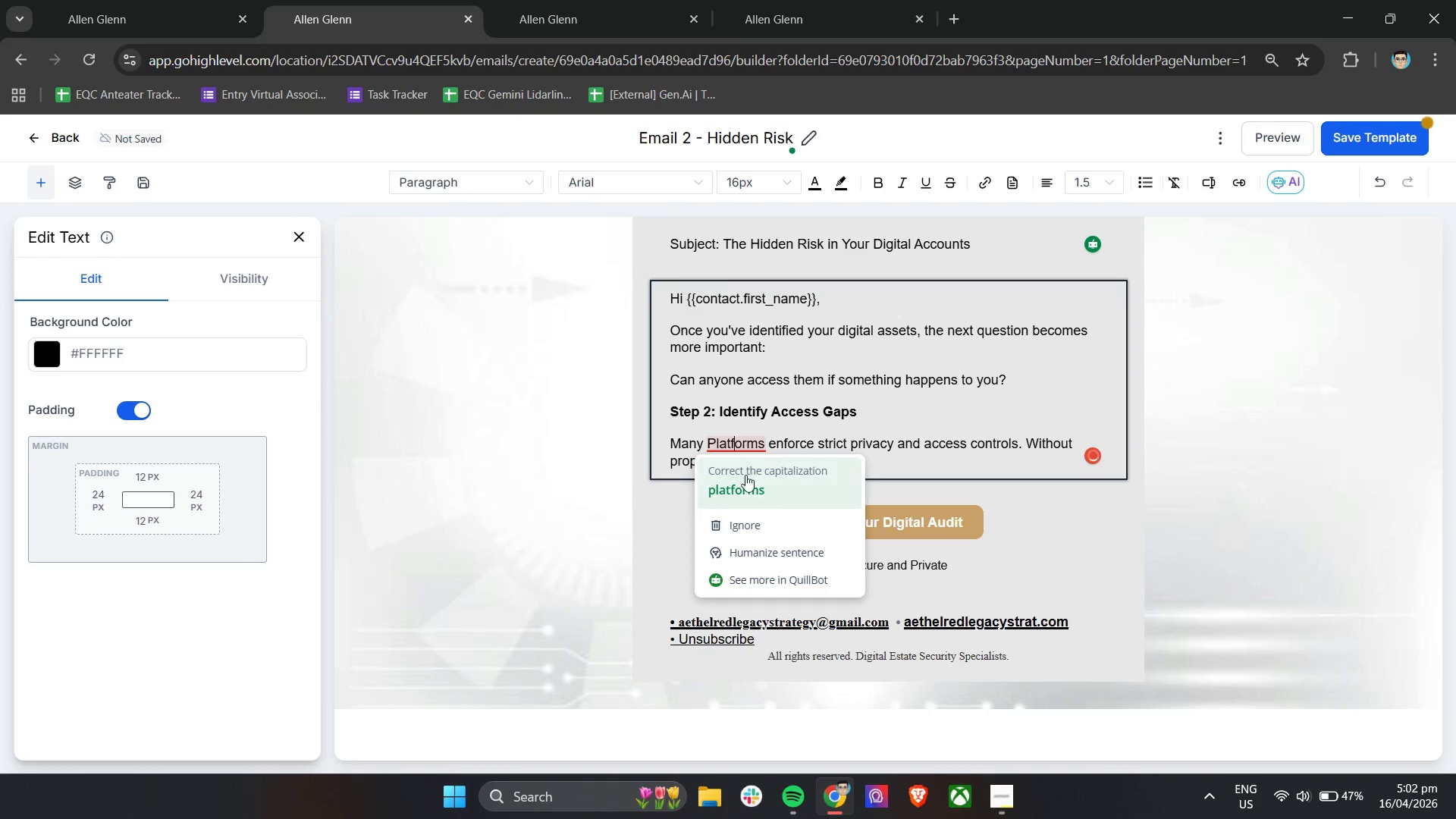 
left_click([746, 482])
 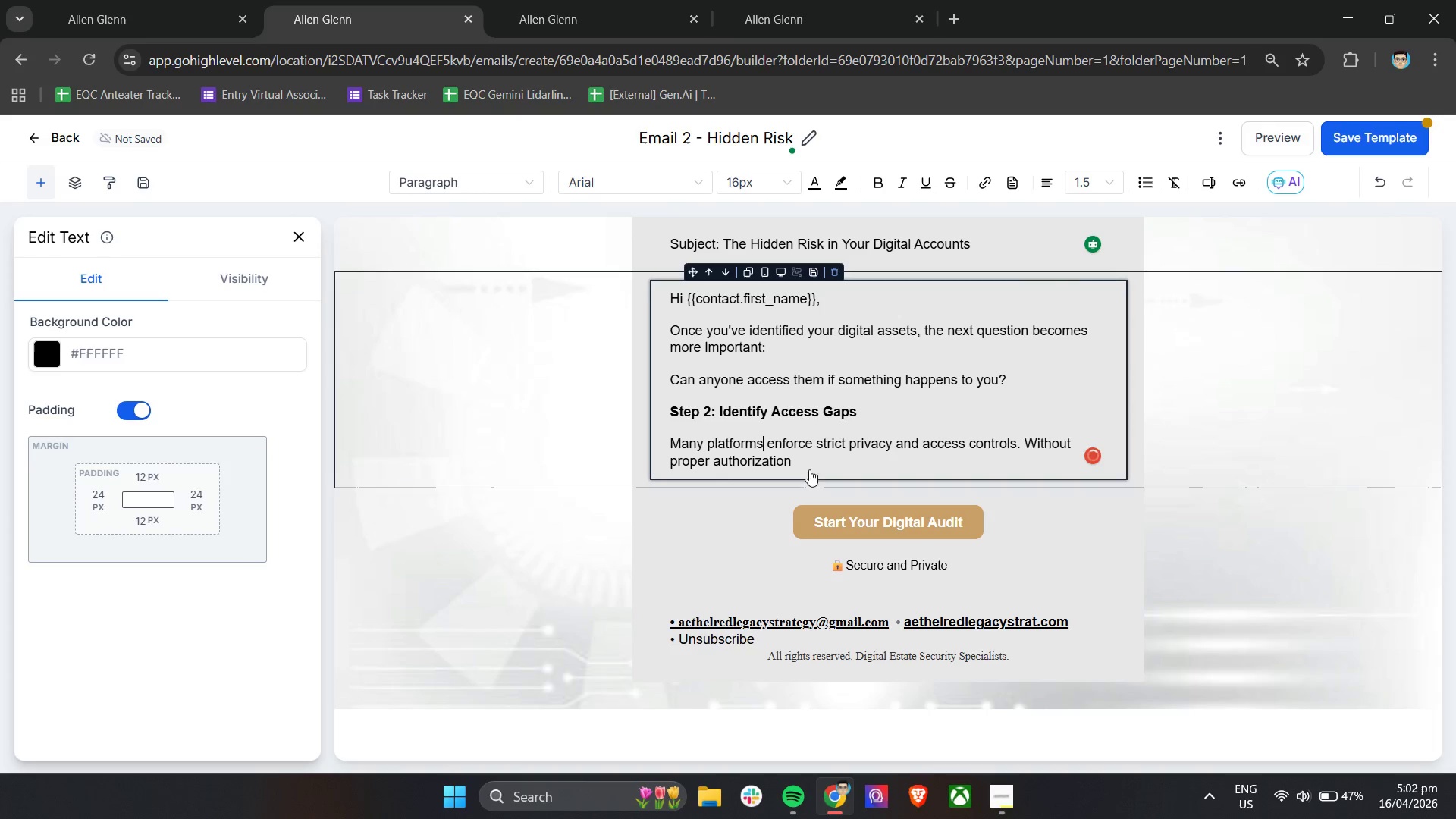 
left_click([822, 459])
 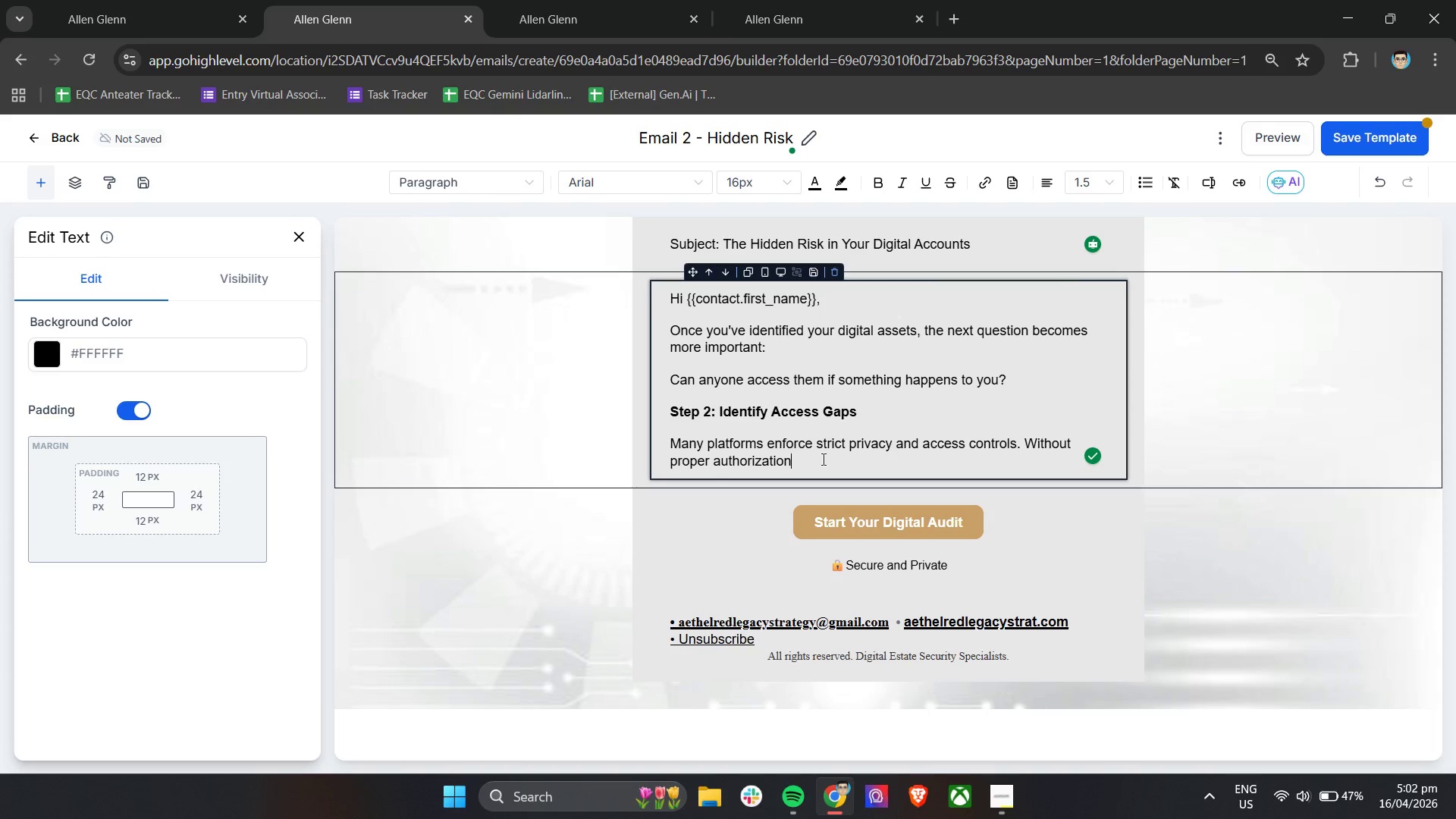 
type(, even immediat family members may be unable to retrie)
key(Backspace)
key(Backspace)
type(ieve important data or manage accounts.)
 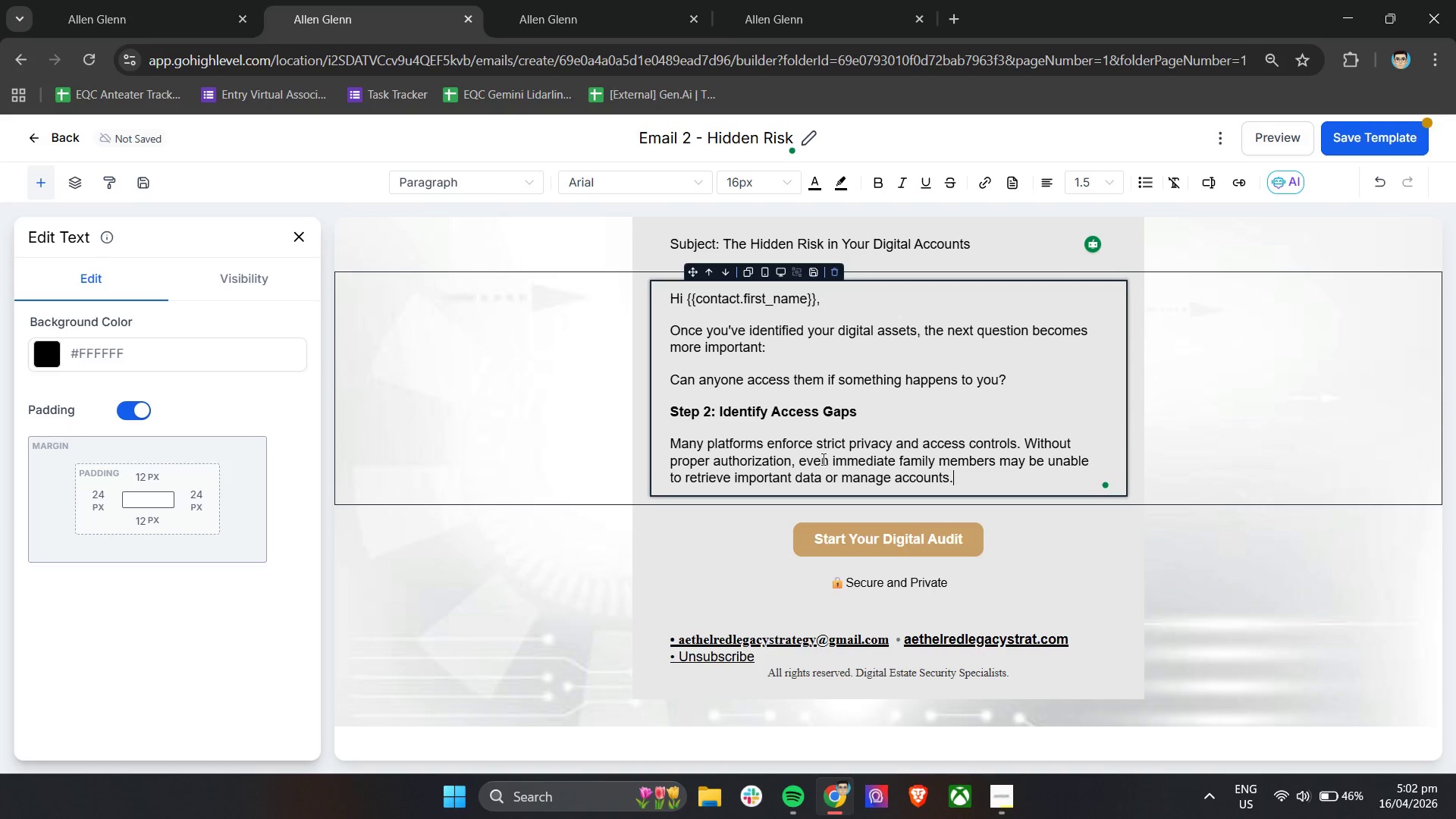 
wait(7.17)
 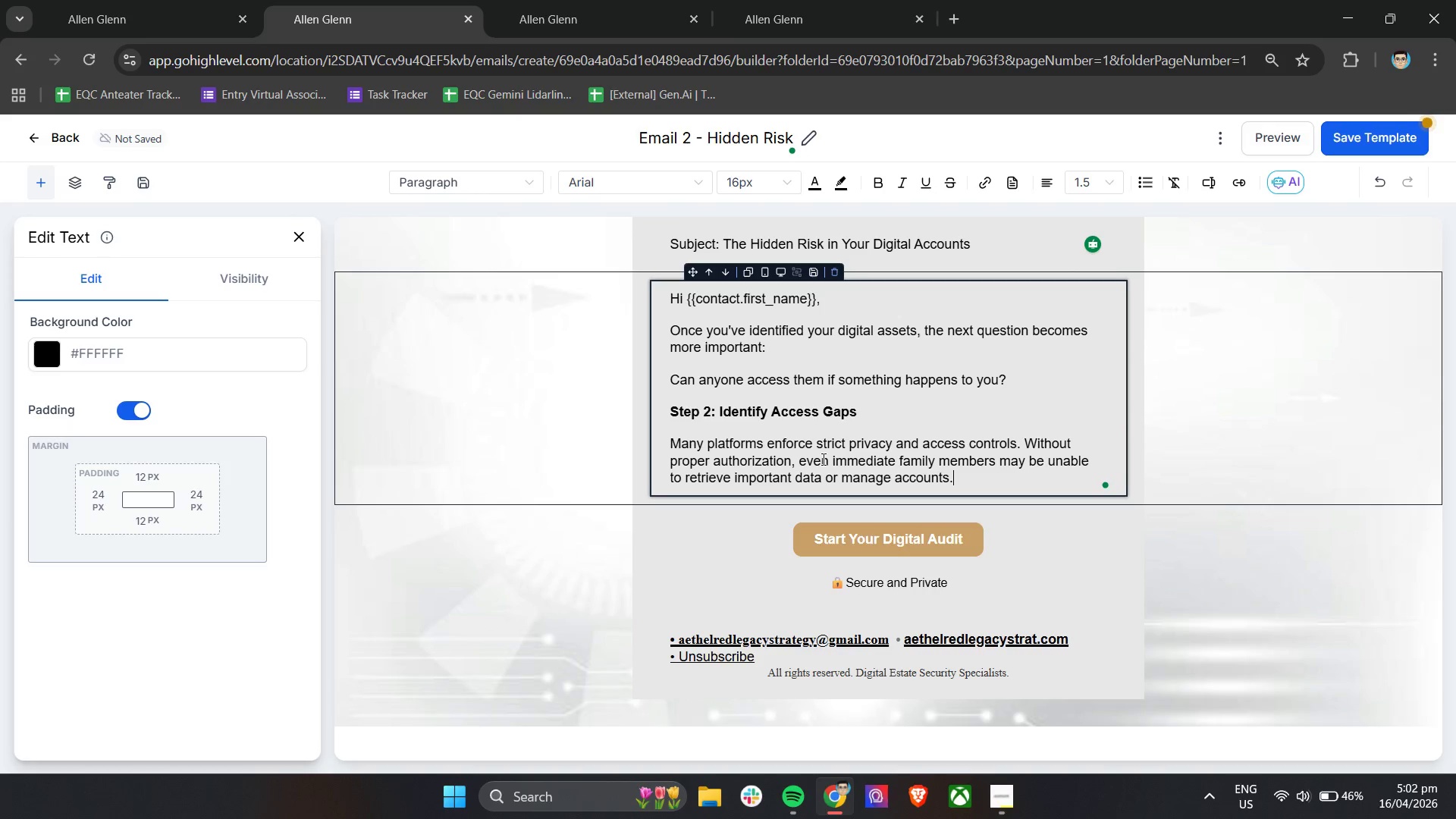 
key(Enter)
 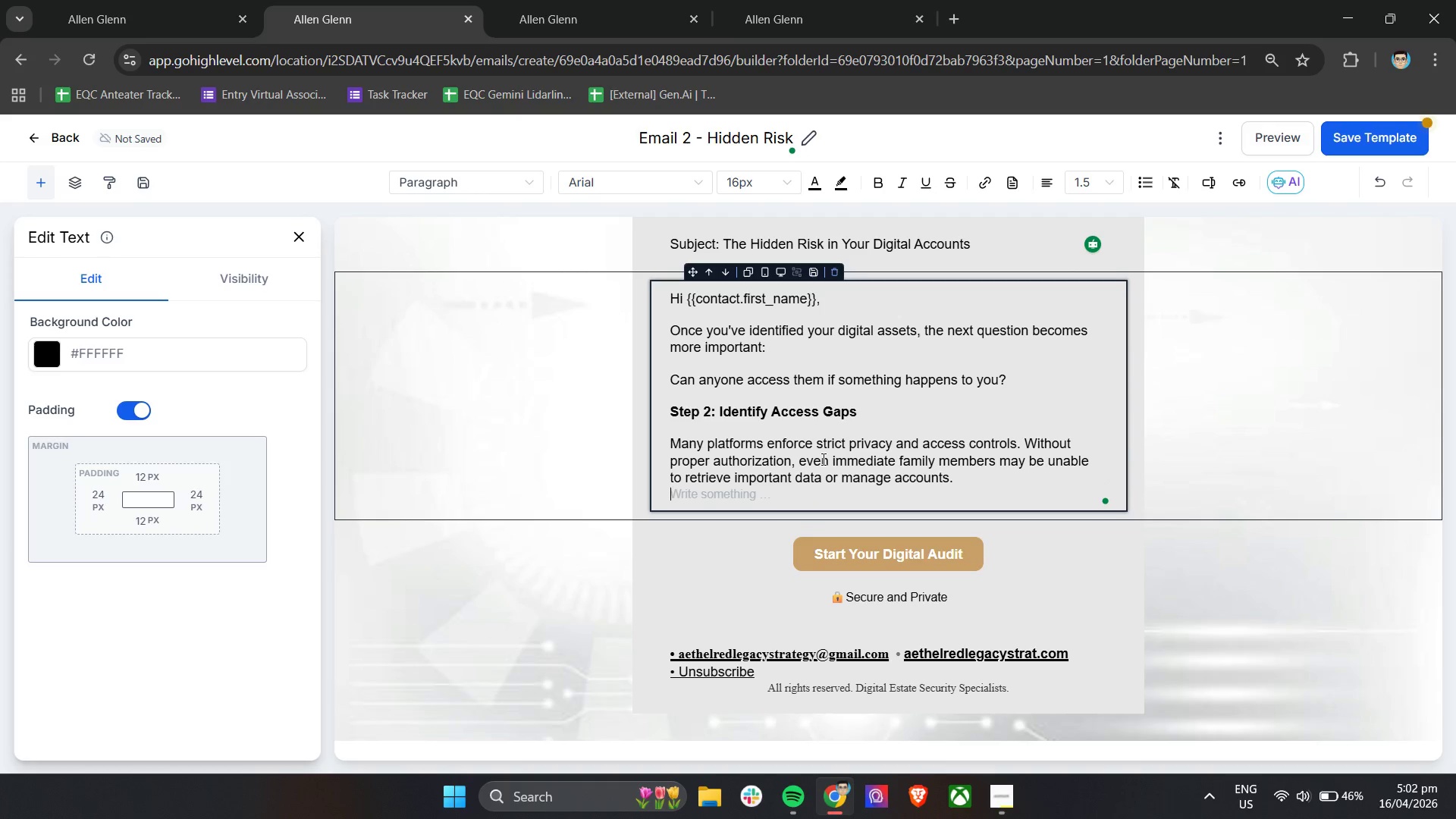 
key(Enter)
 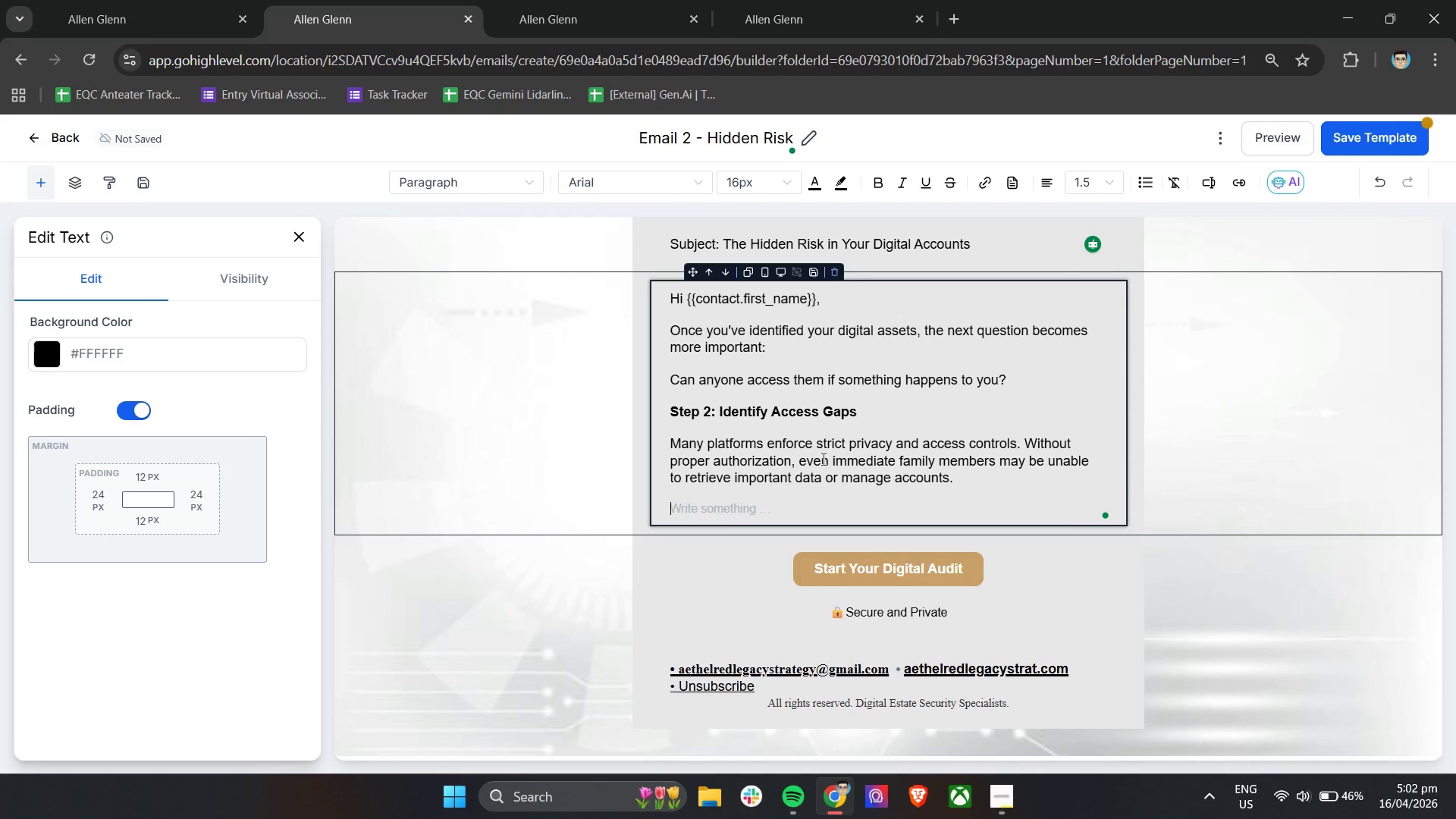 
type(This Can)
key(Backspace)
key(Backspace)
key(Backspace)
type(can result in:)
 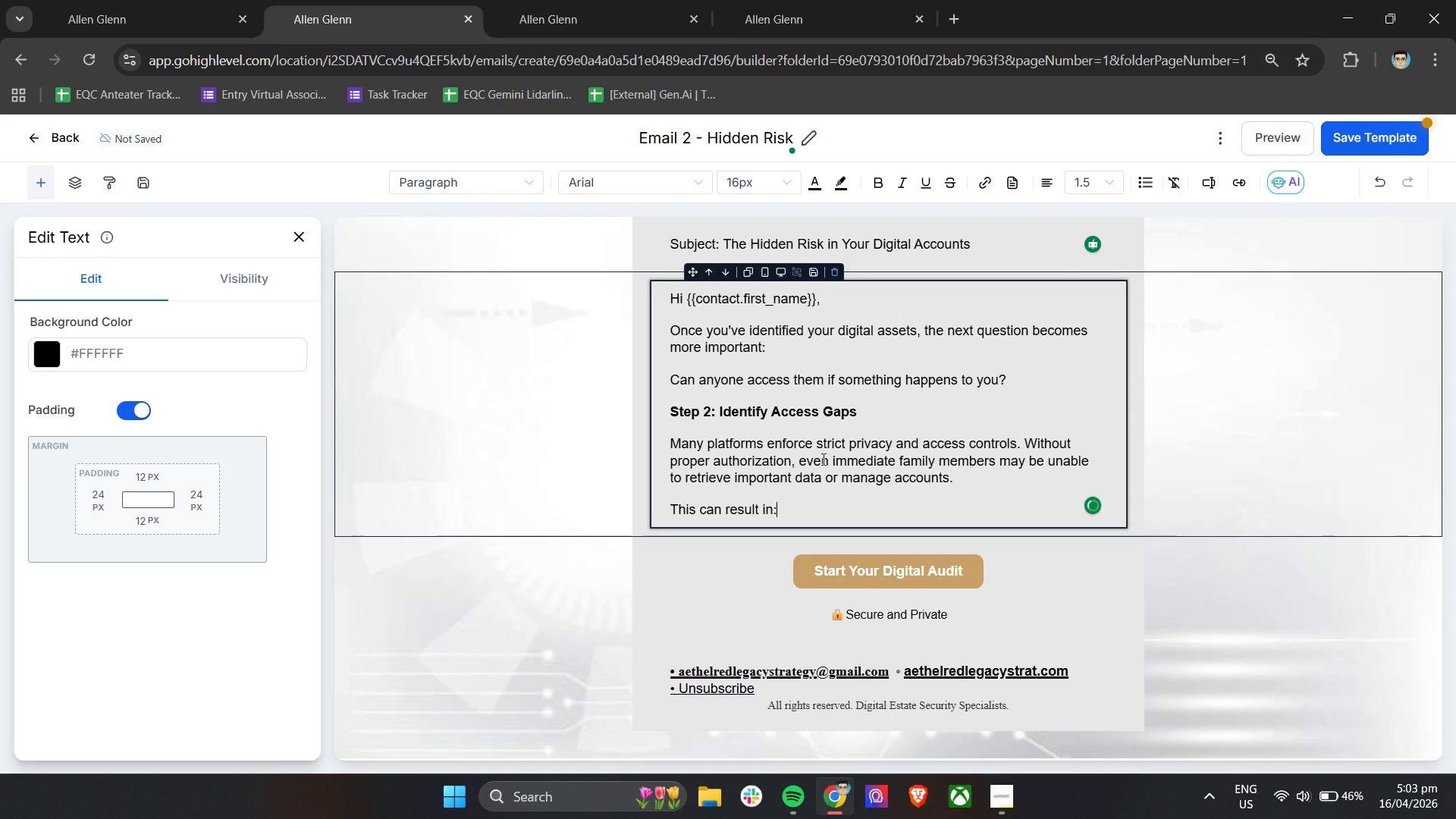 
key(Enter)
 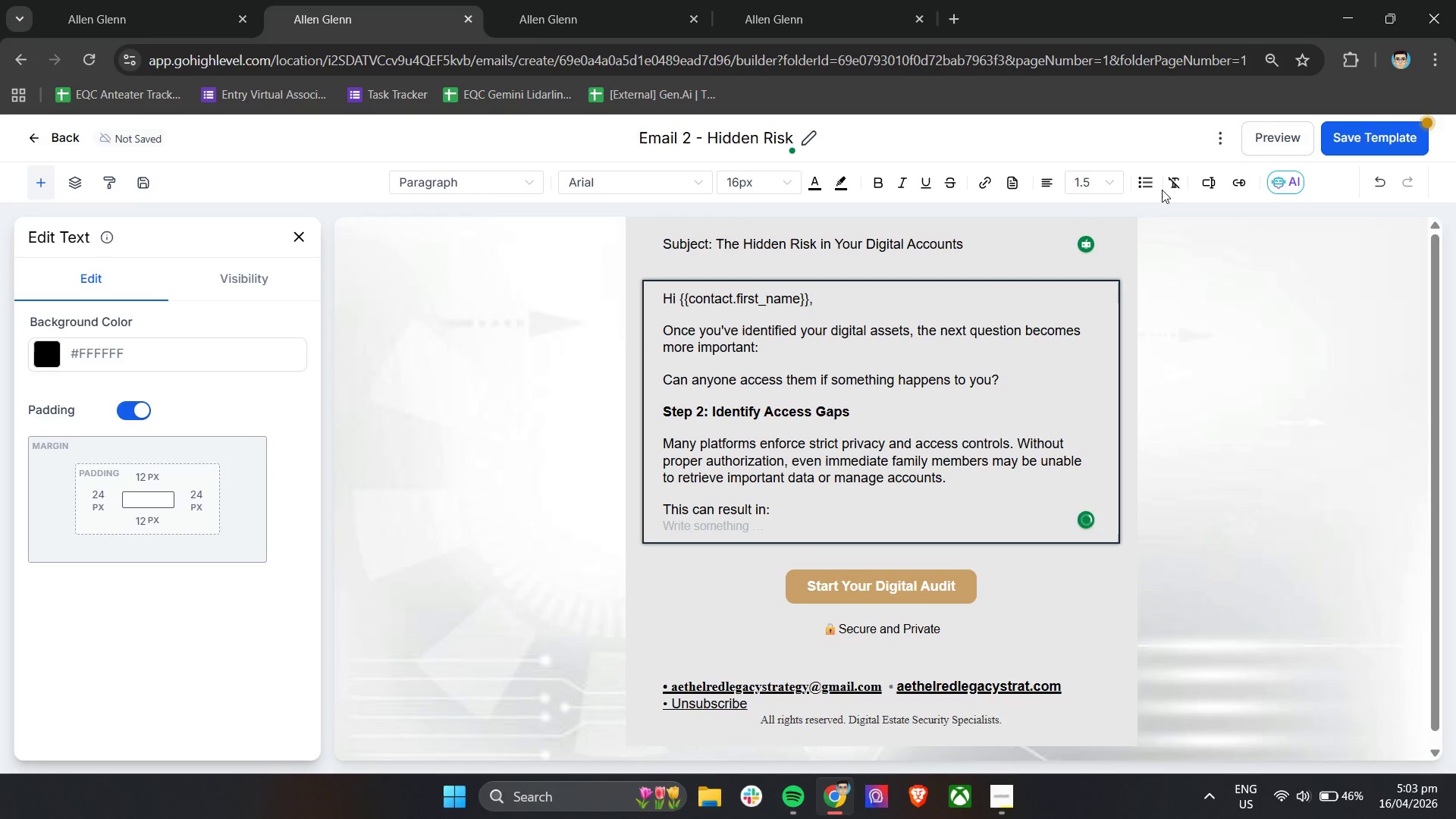 
left_click([1150, 185])
 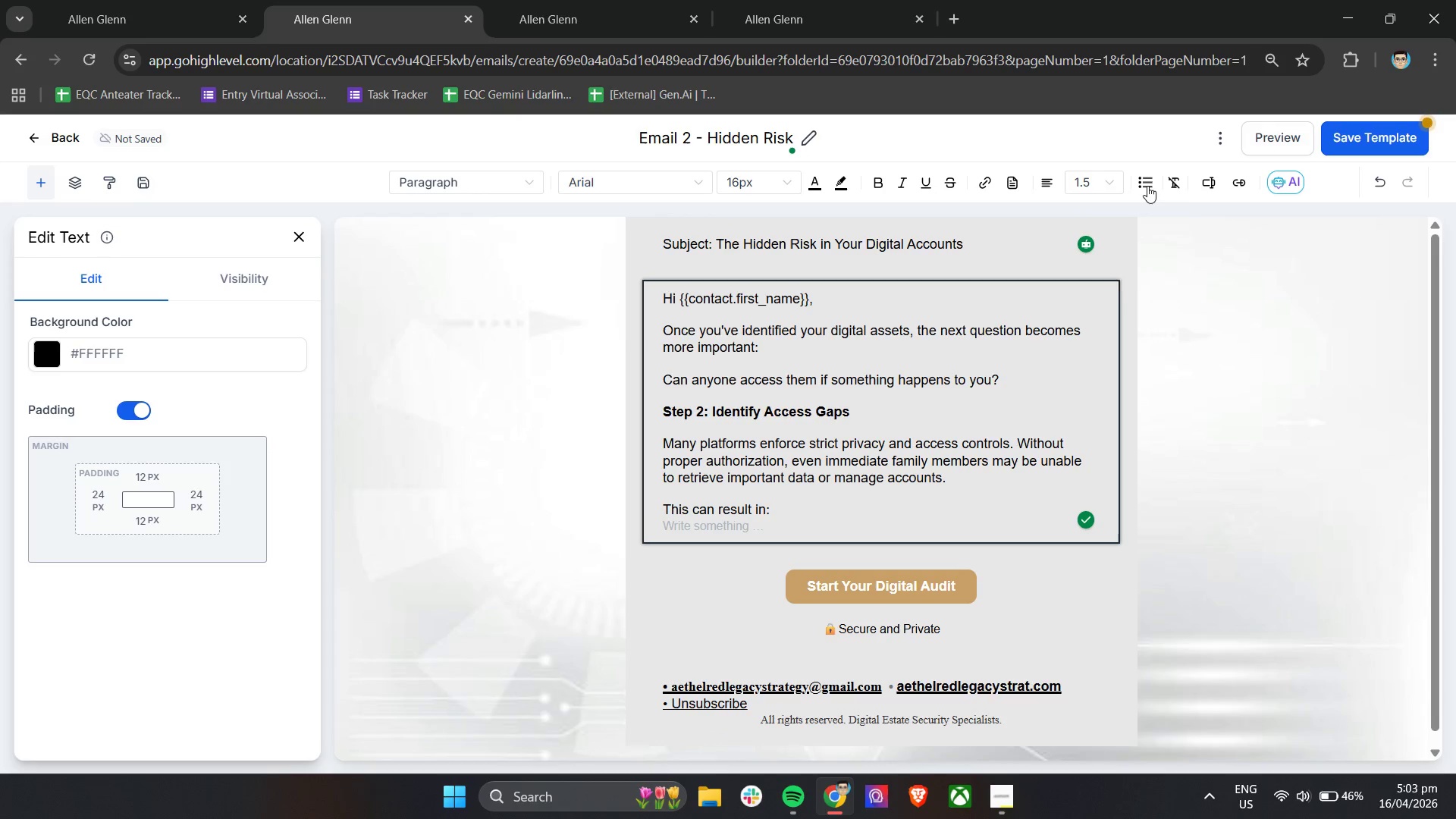 
left_click([1116, 222])
 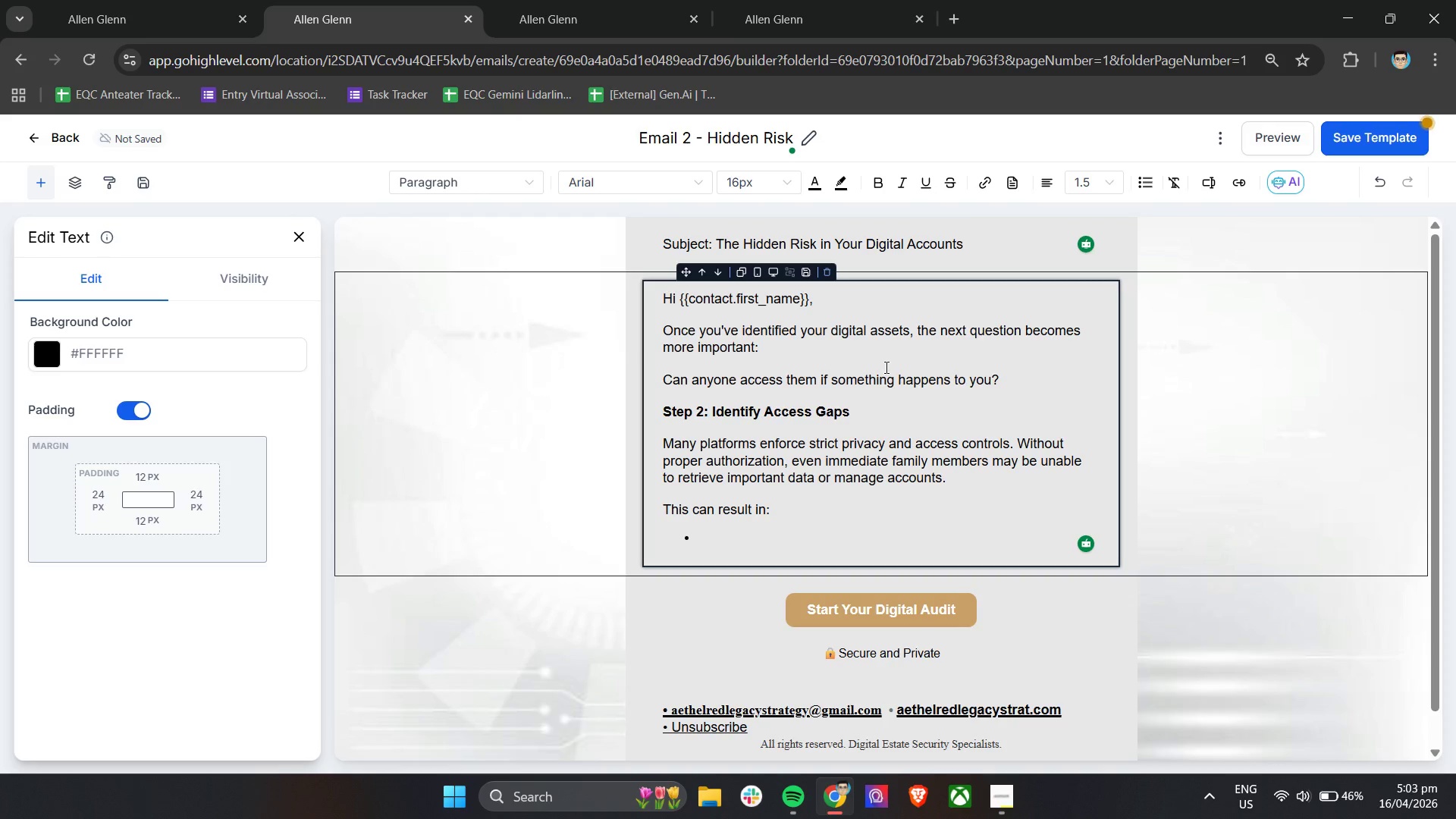 
wait(8.3)
 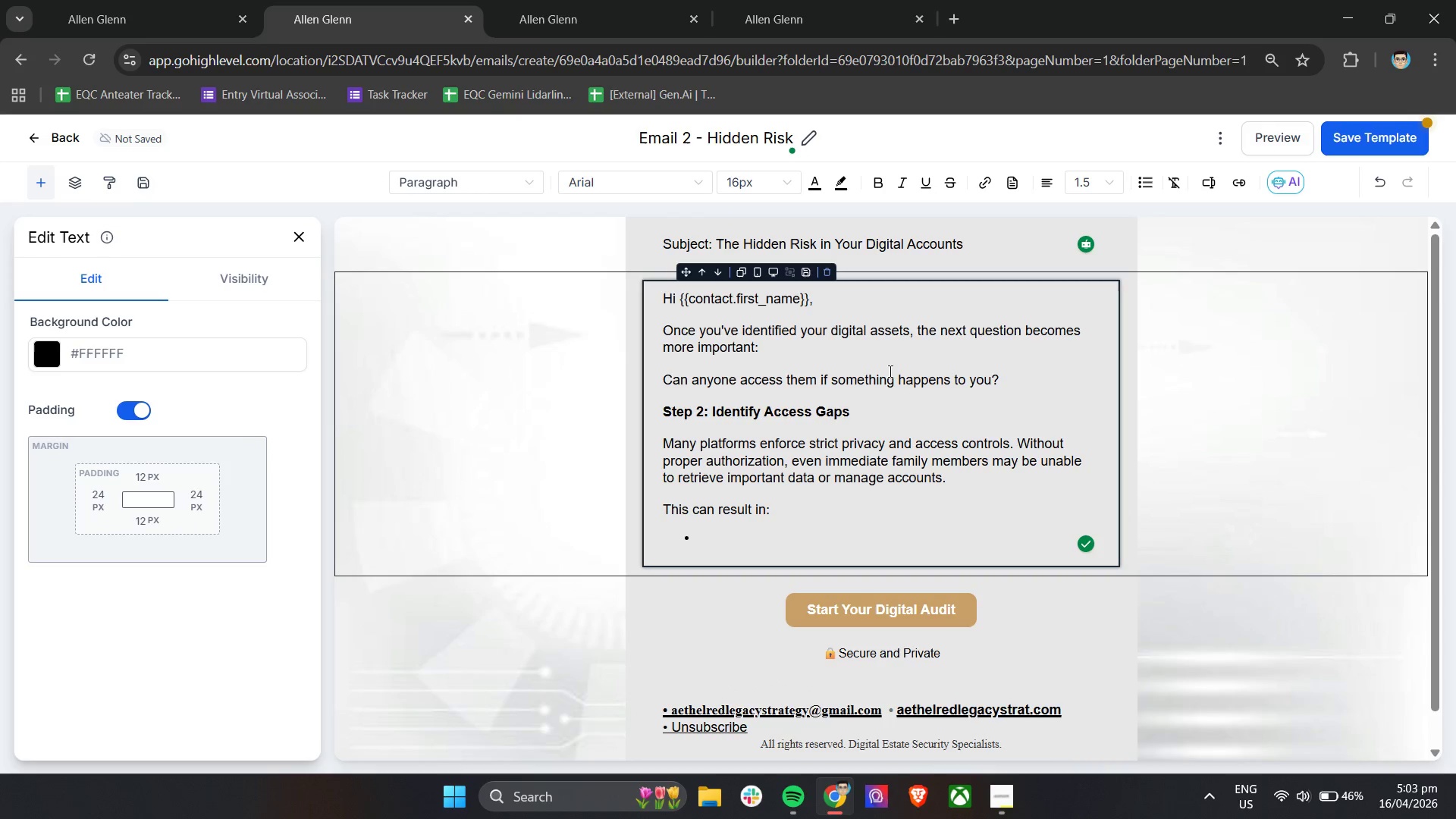 
type(Permanently locked accounts)
 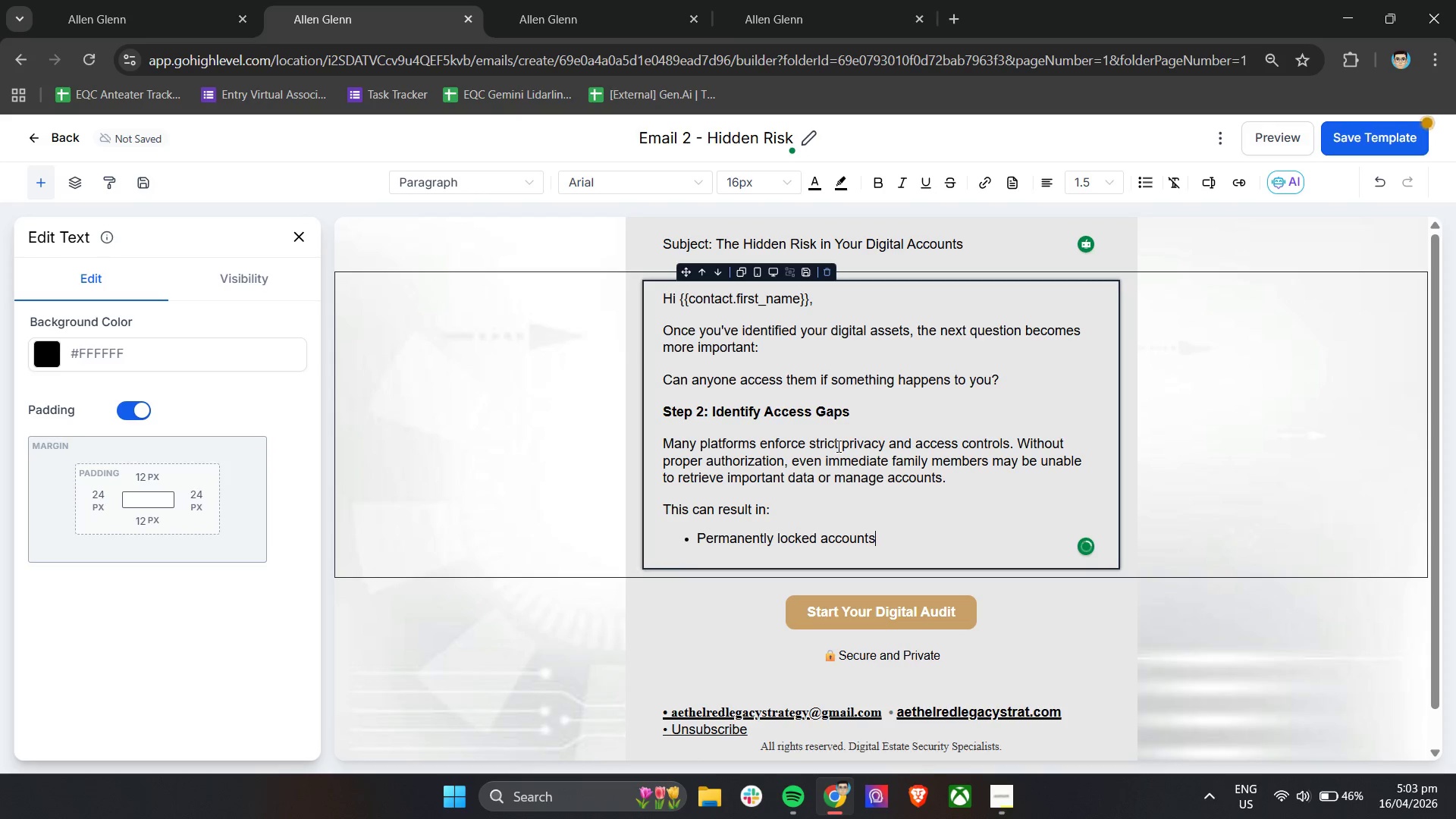 
key(Enter)
 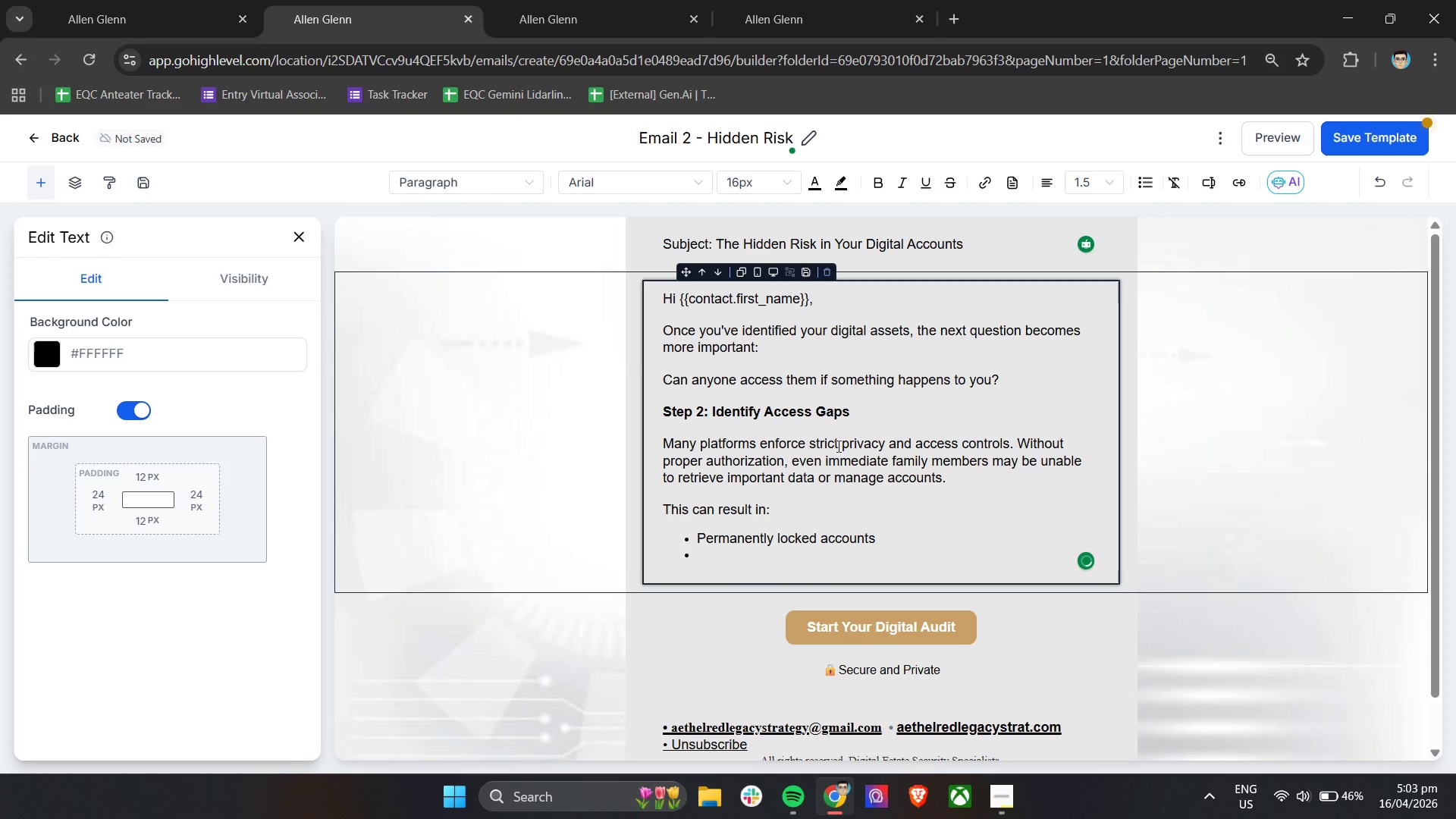 
type(Loss of revenue from digital businesses)
 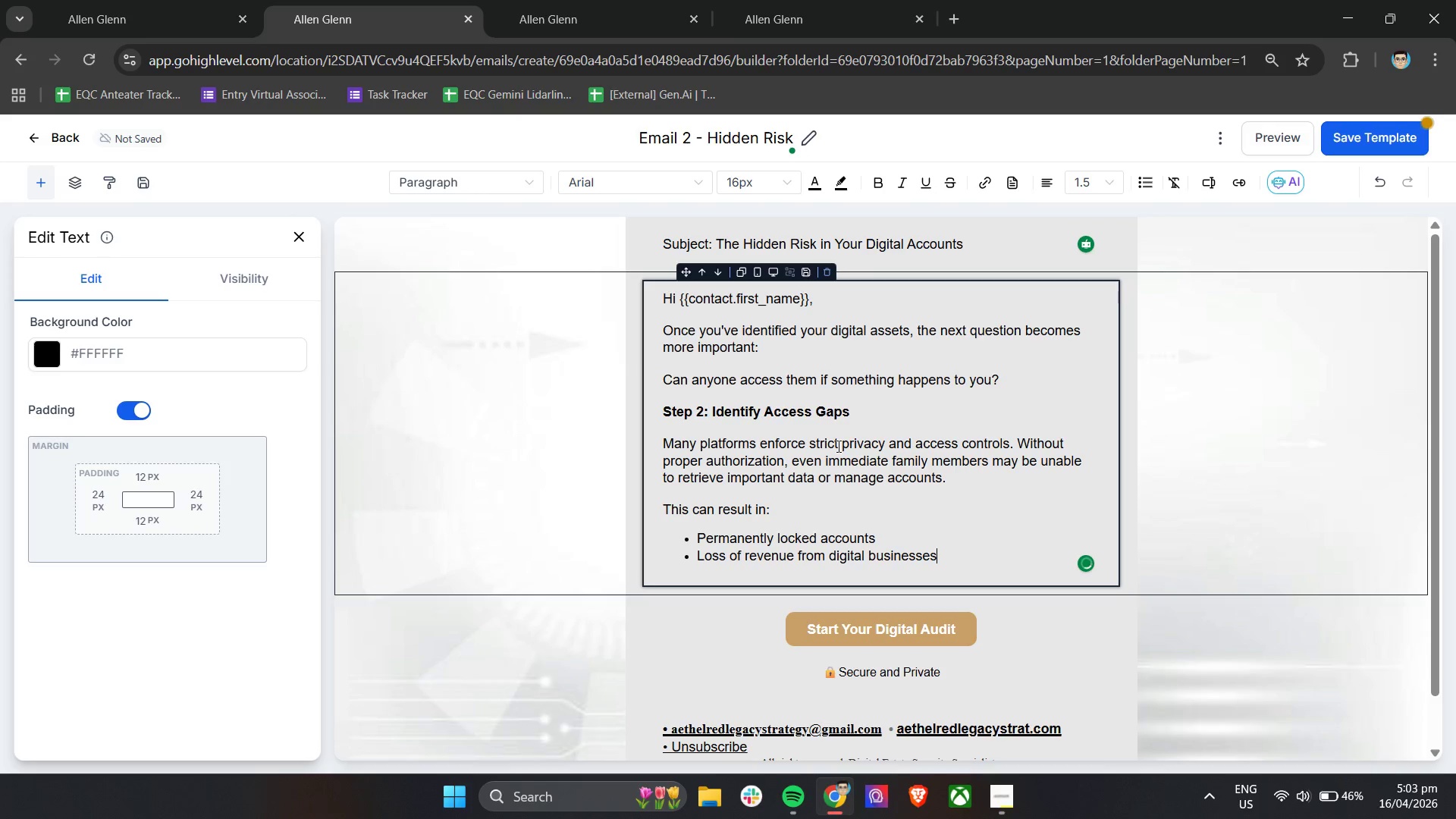 
key(Enter)
 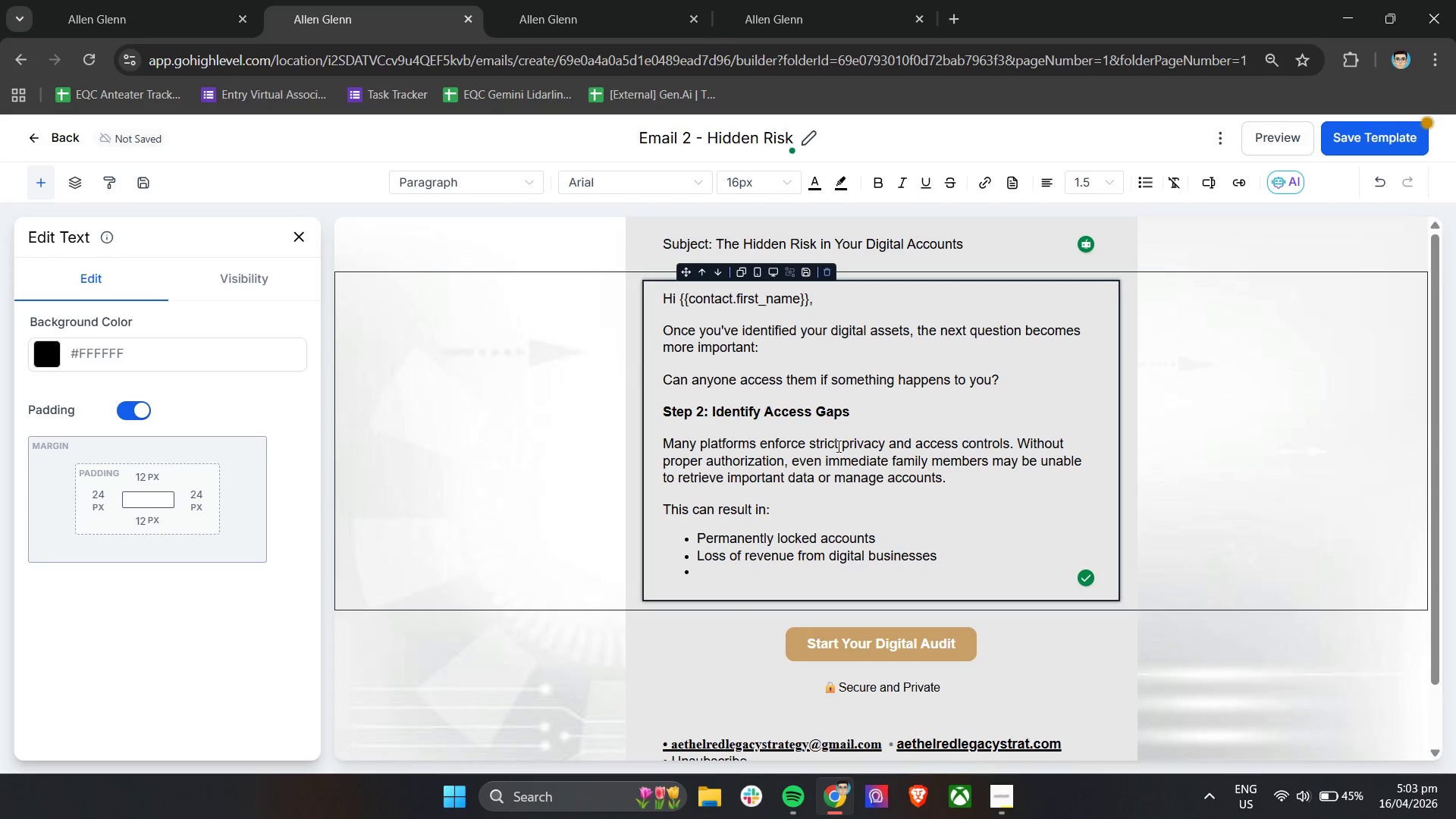 
type(Inaccessible files, phote)
key(Backspace)
type(os, or documents)
 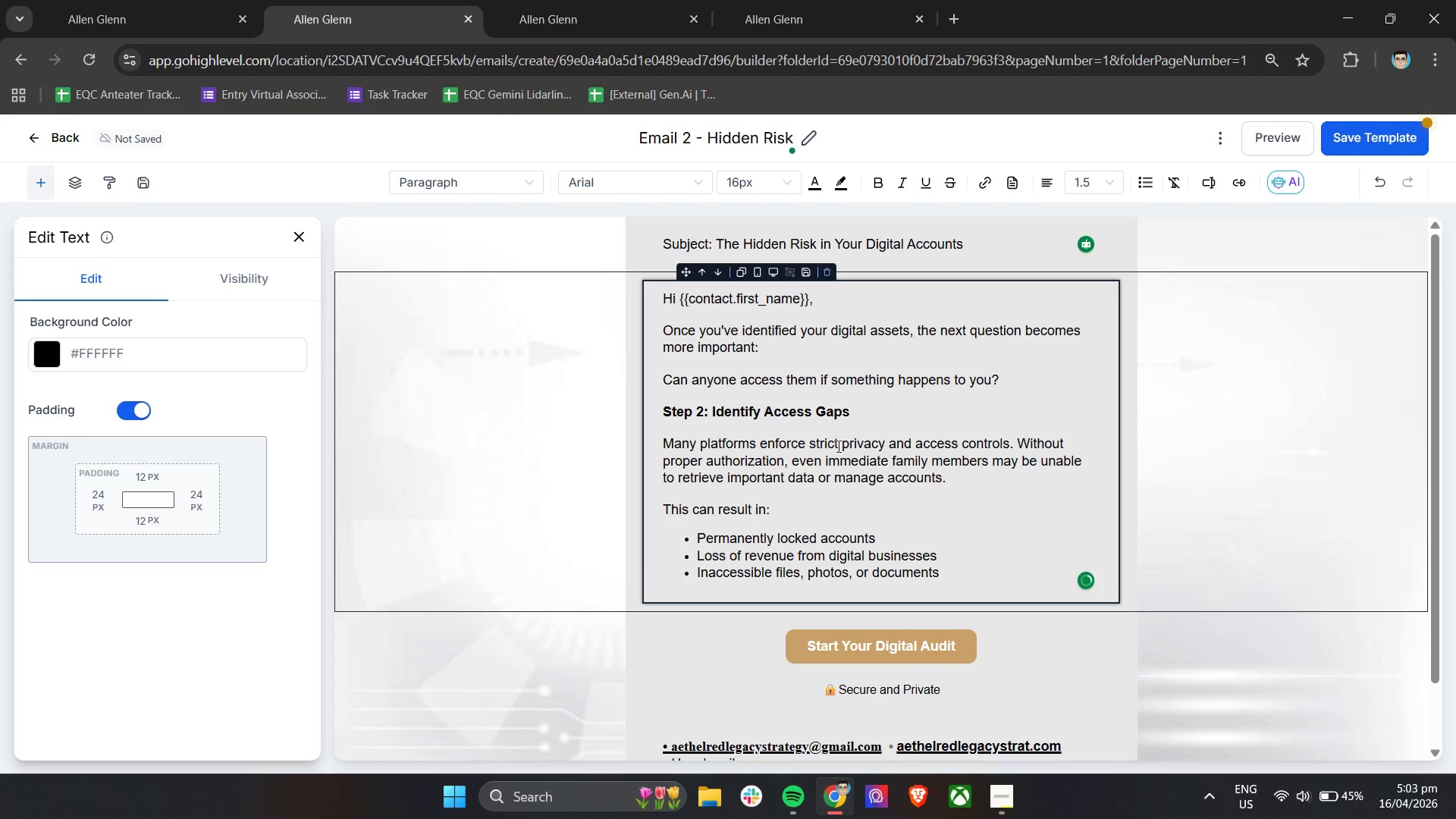 
key(Enter)
 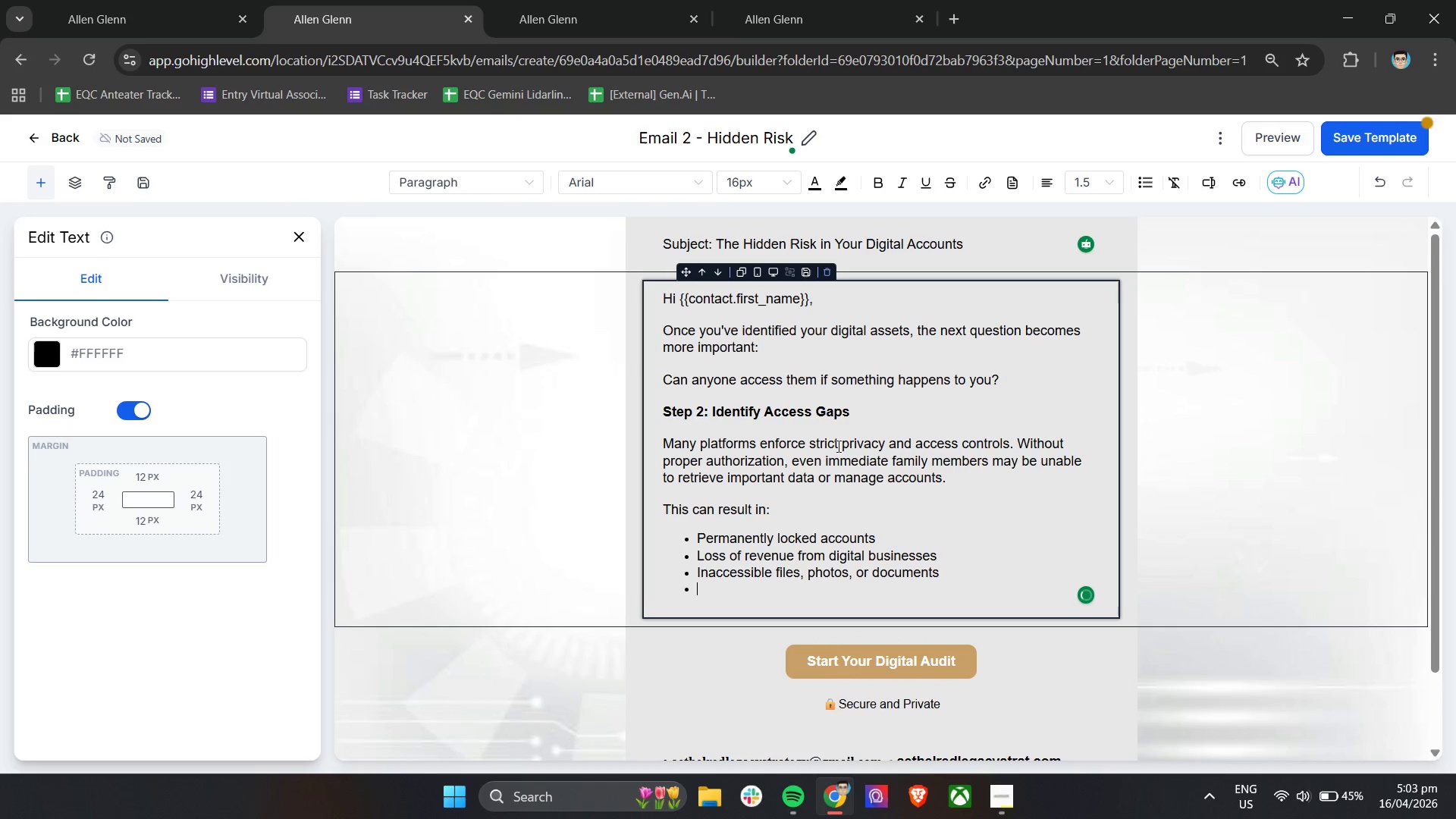 
key(Enter)
 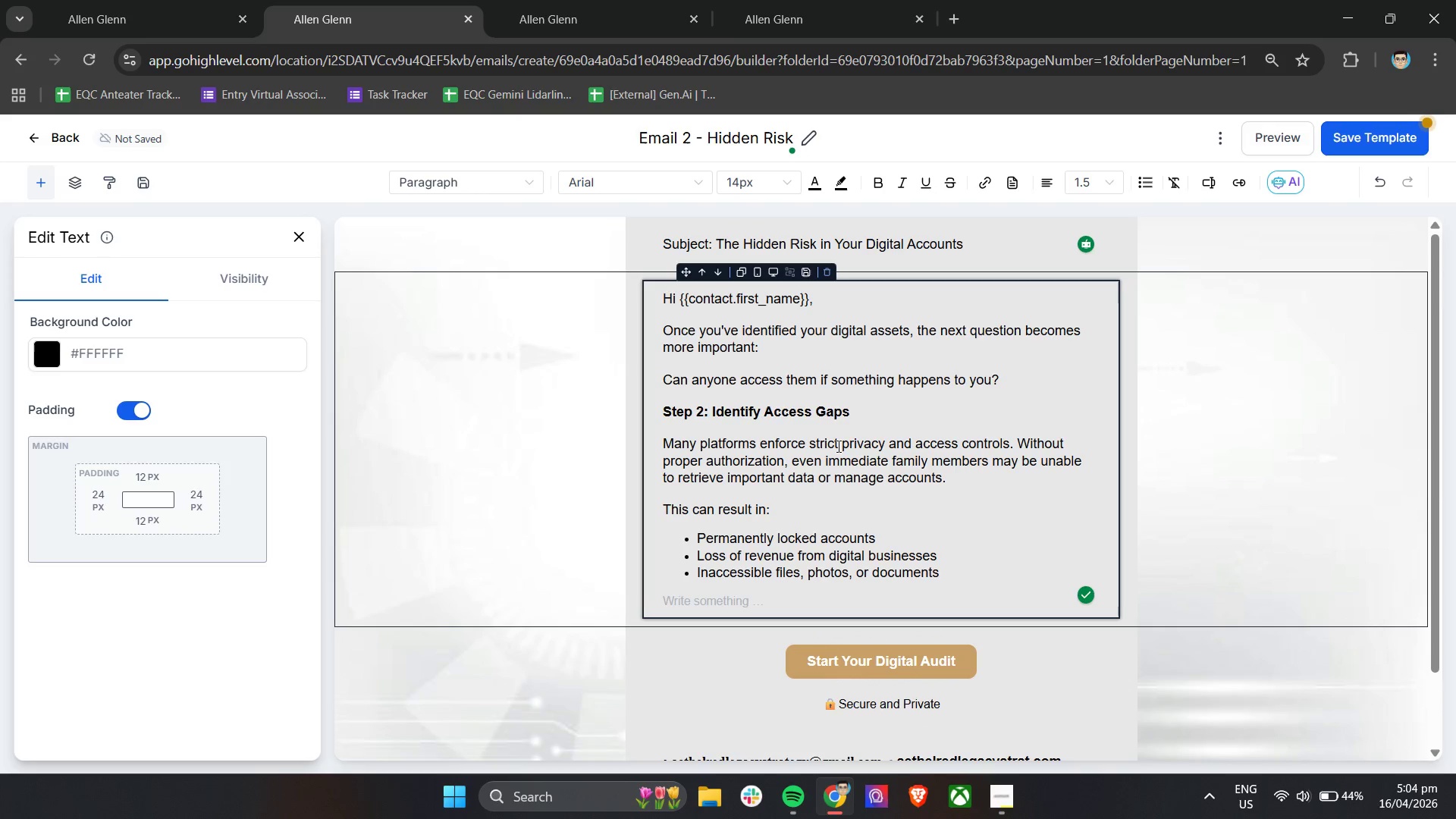 
type(These risks are often)
 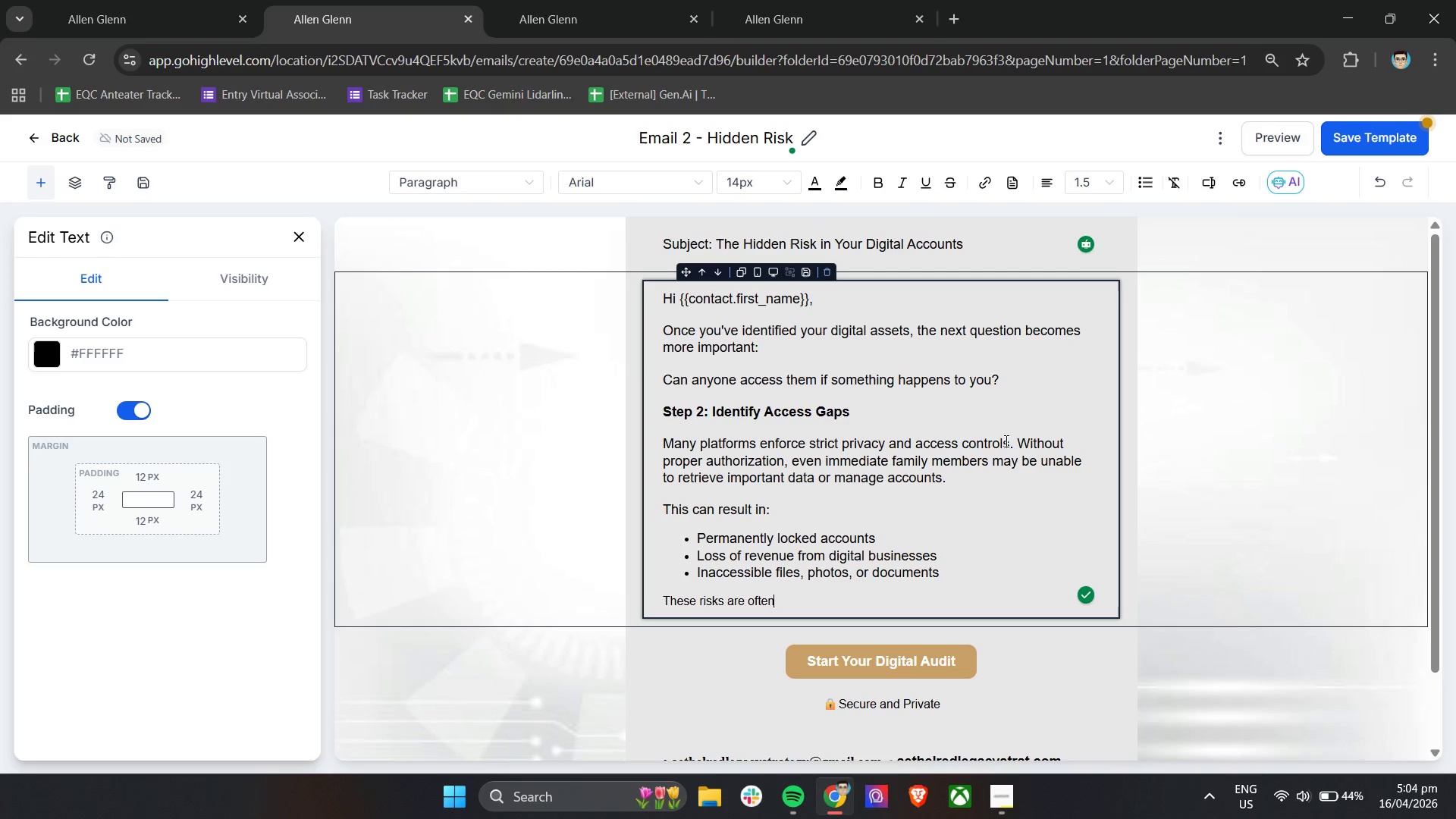 
left_click([879, 454])
 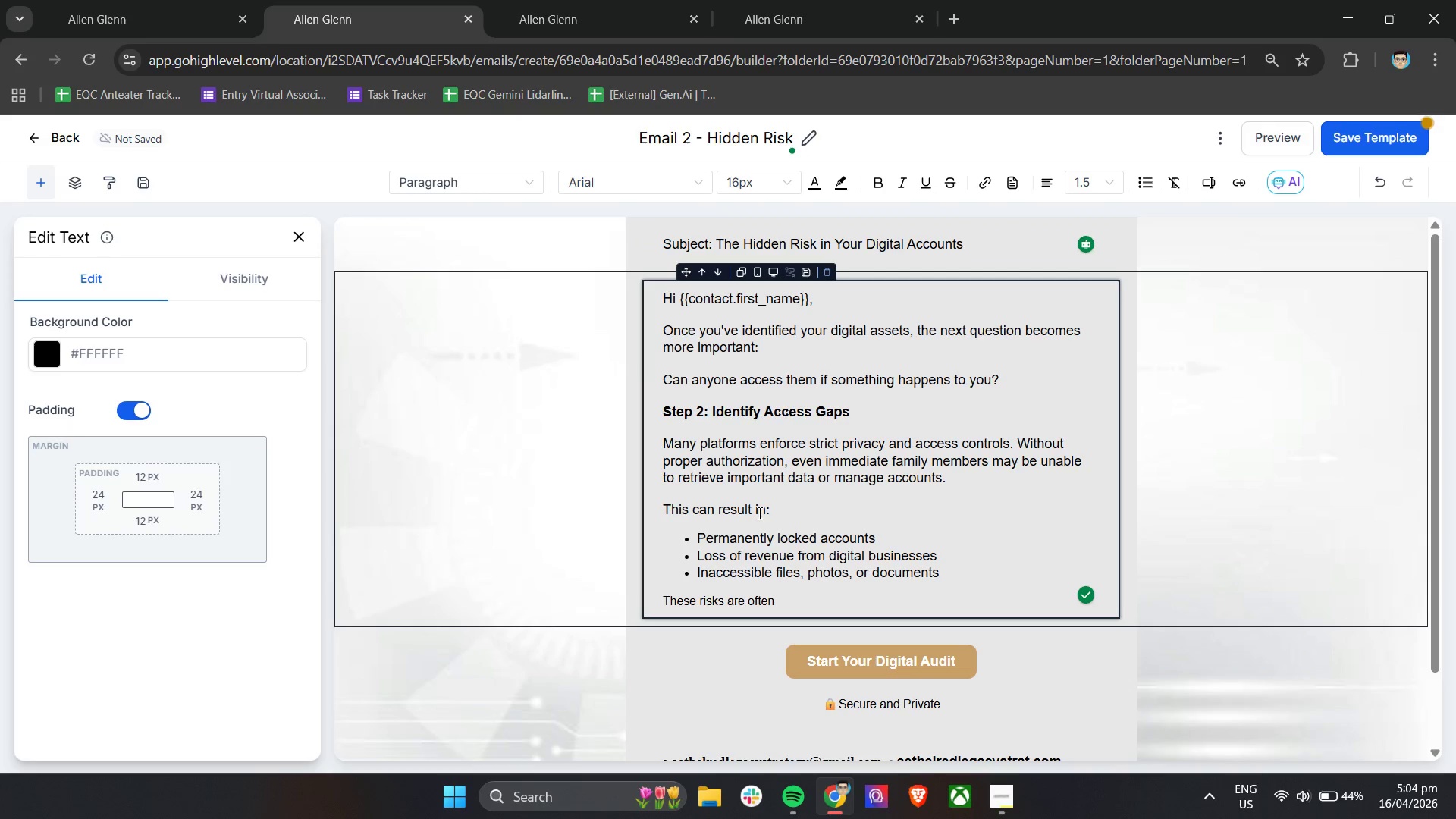 
double_click([761, 544])
 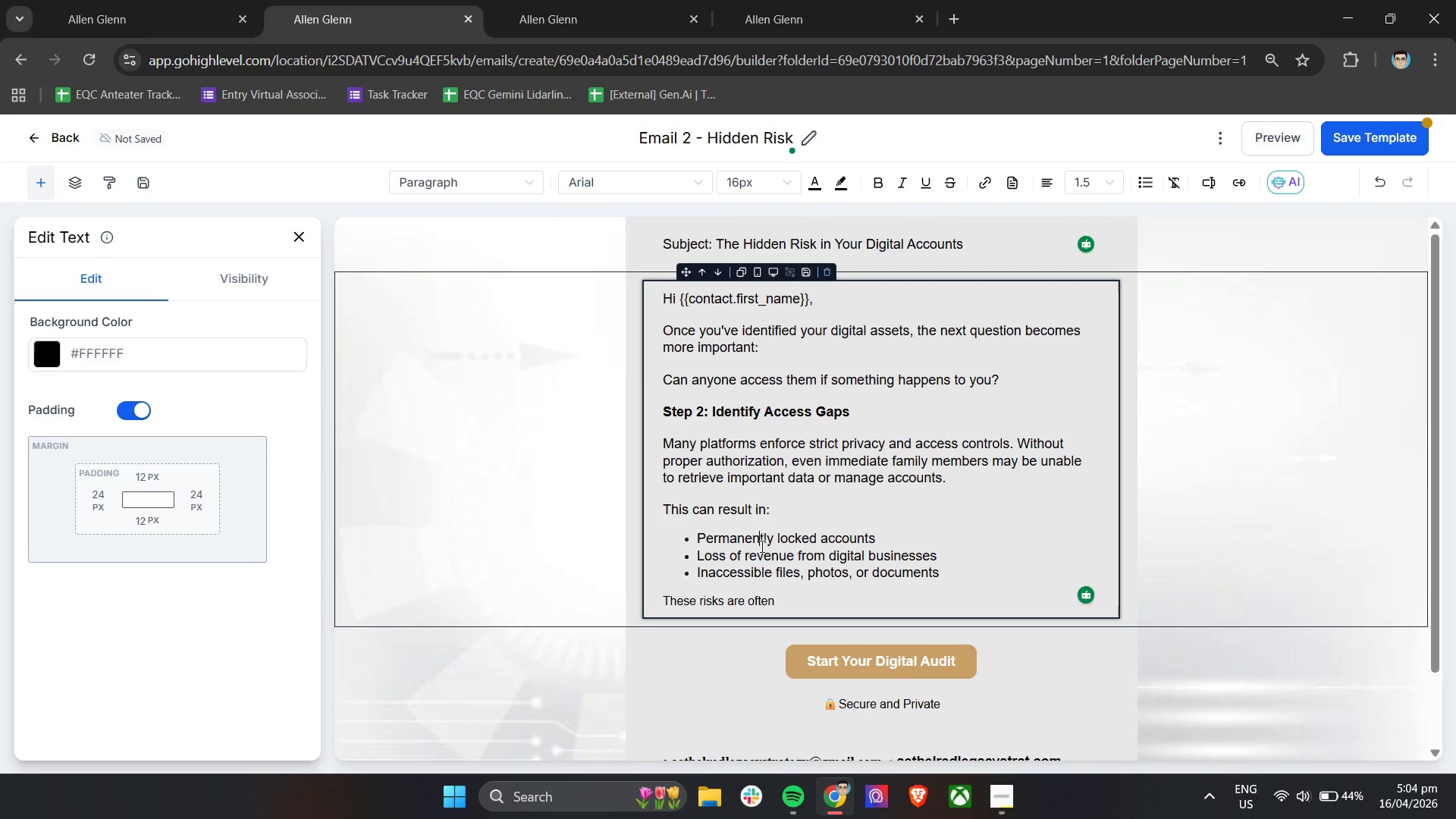 
triple_click([758, 564])
 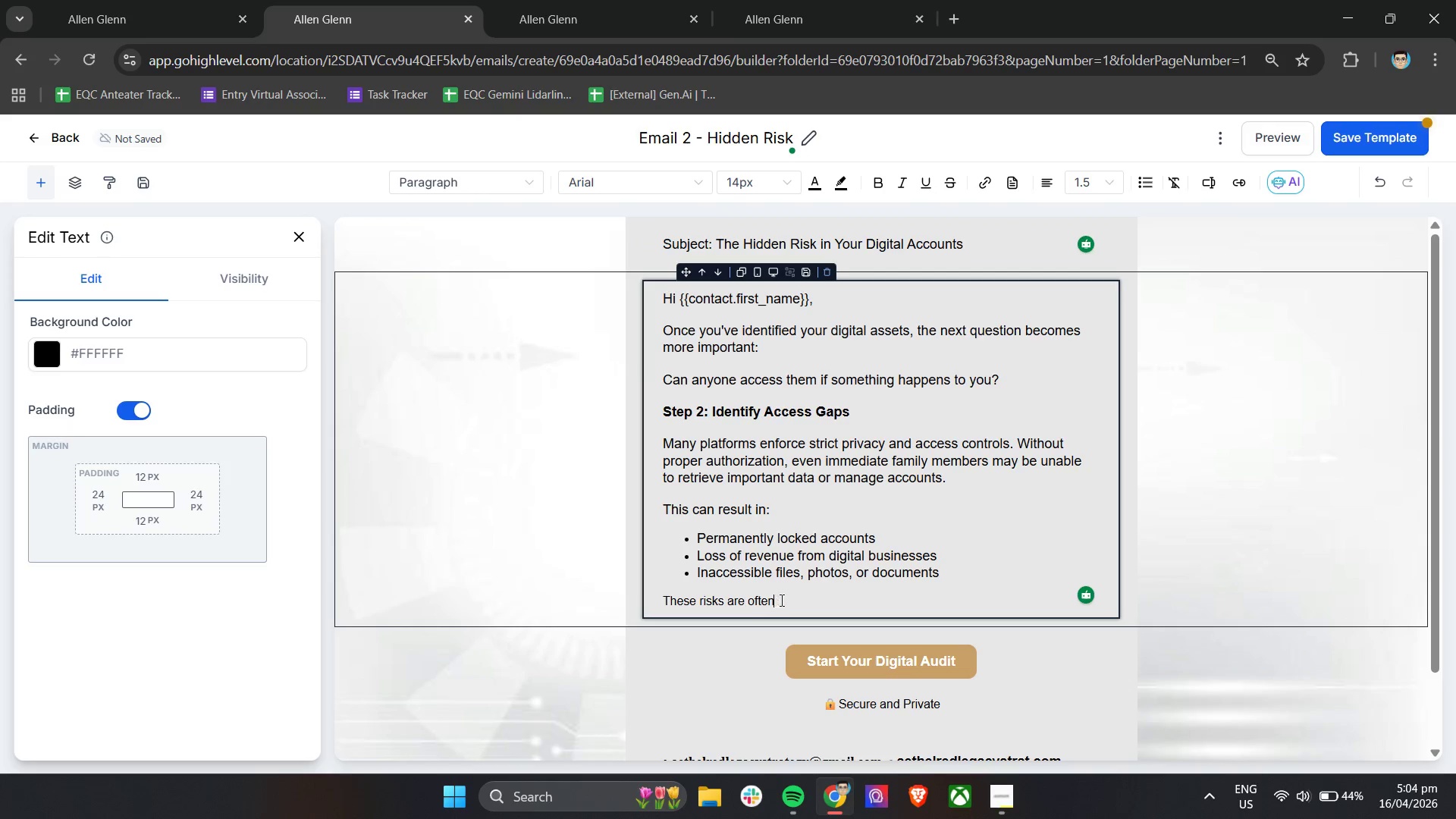 
left_click_drag(start_coordinate=[785, 601], to_coordinate=[661, 606])
 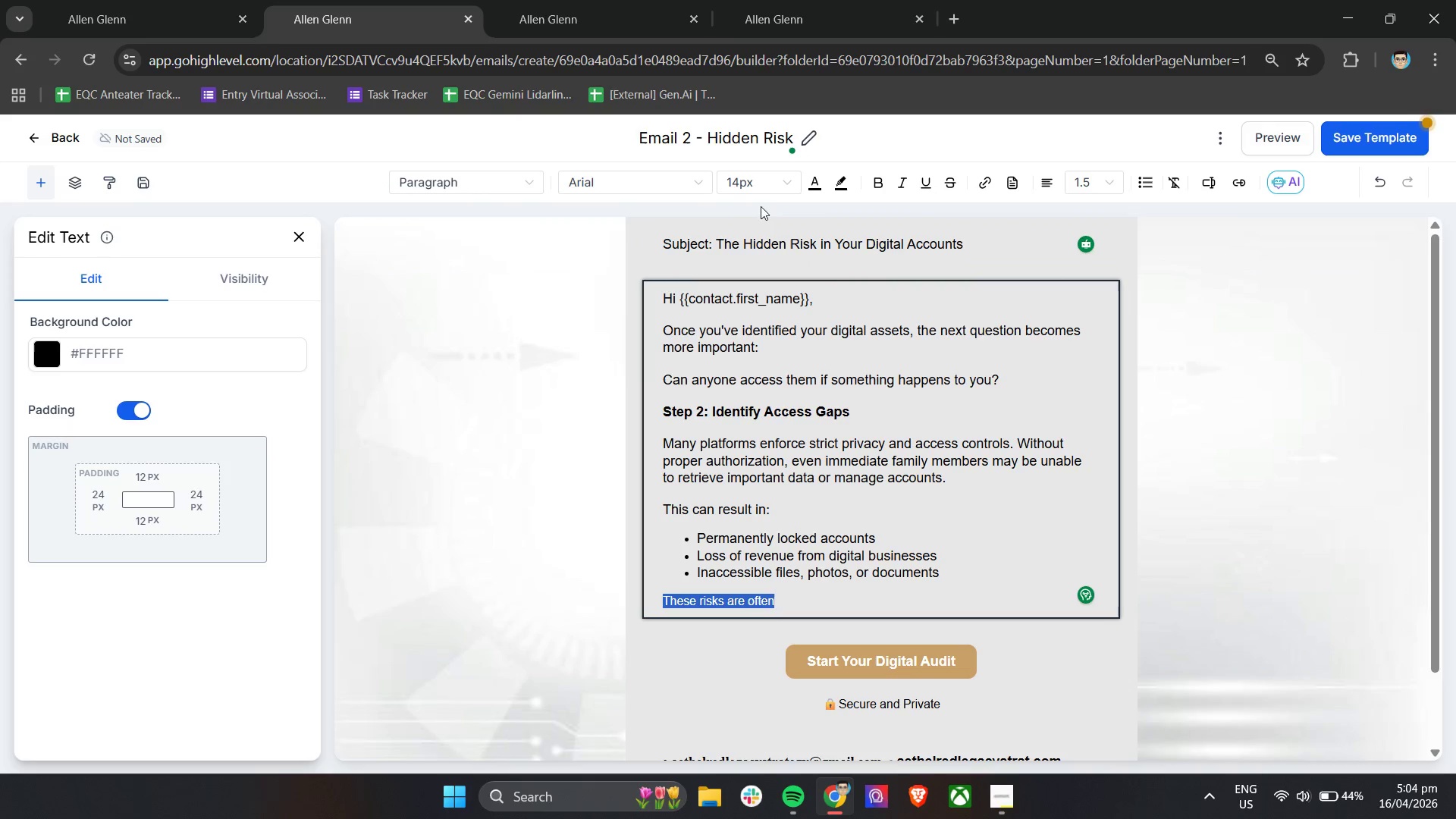 
left_click([768, 181])
 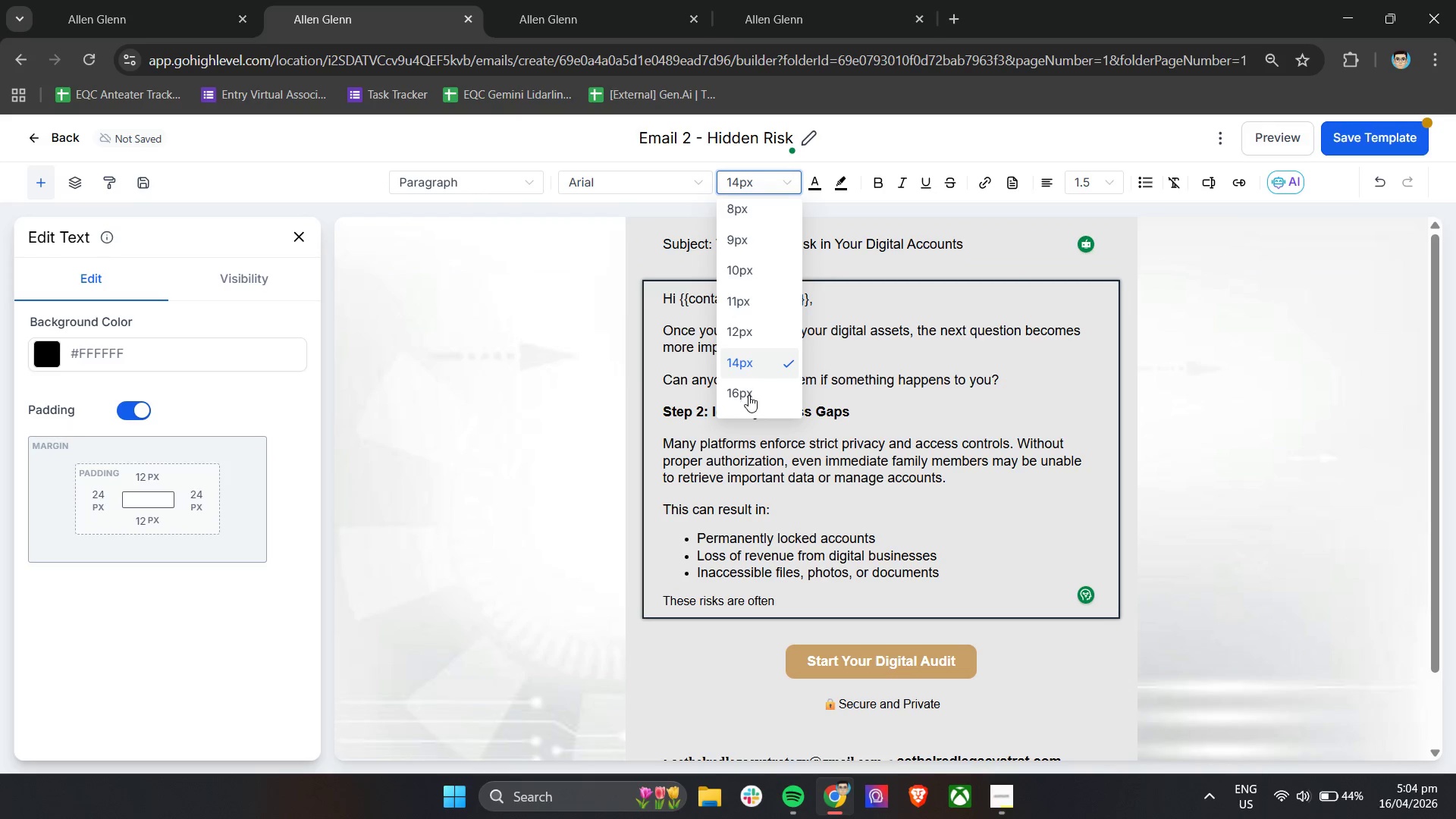 
left_click([749, 381])
 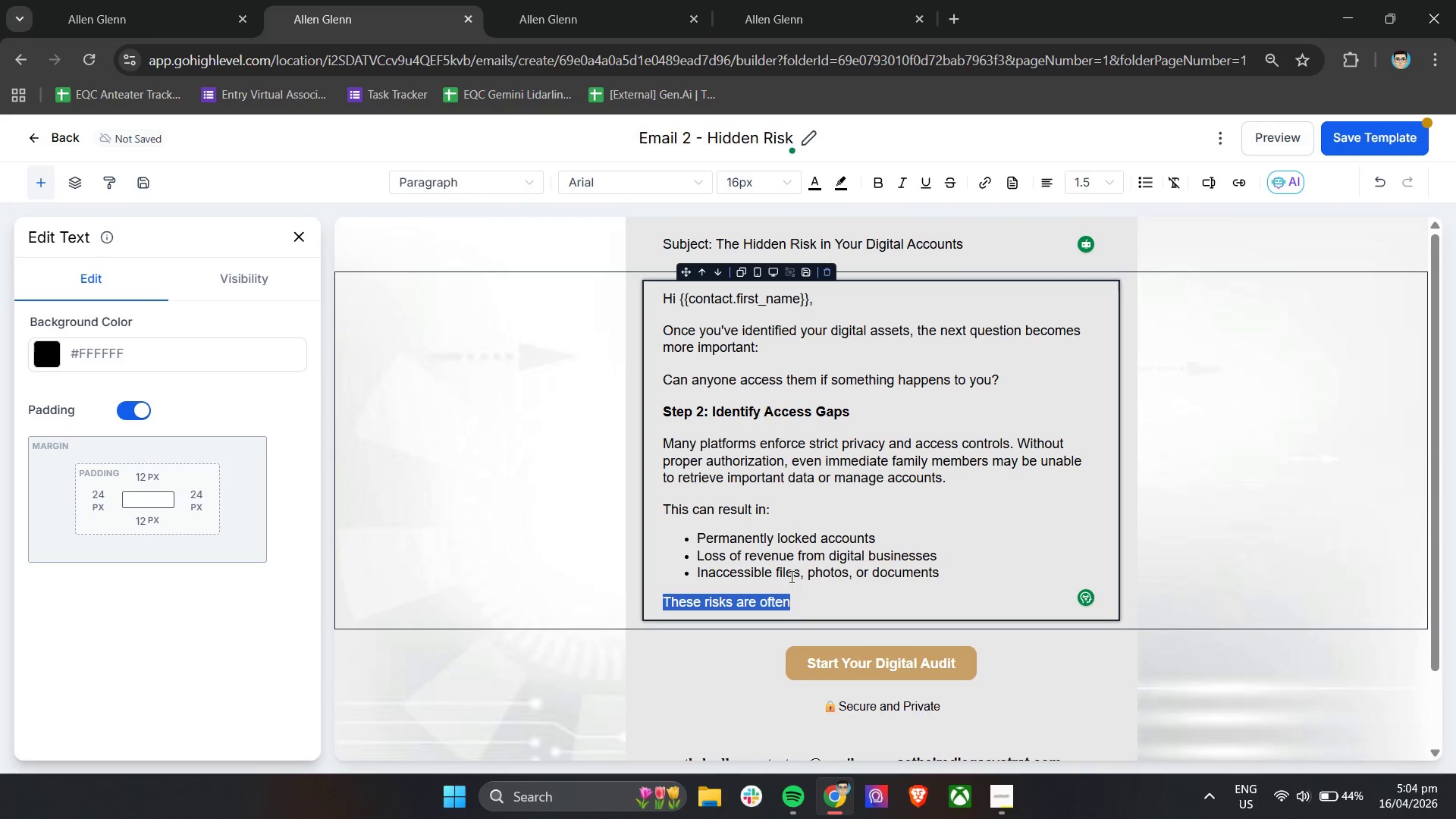 
left_click_drag(start_coordinate=[795, 589], to_coordinate=[795, 594])
 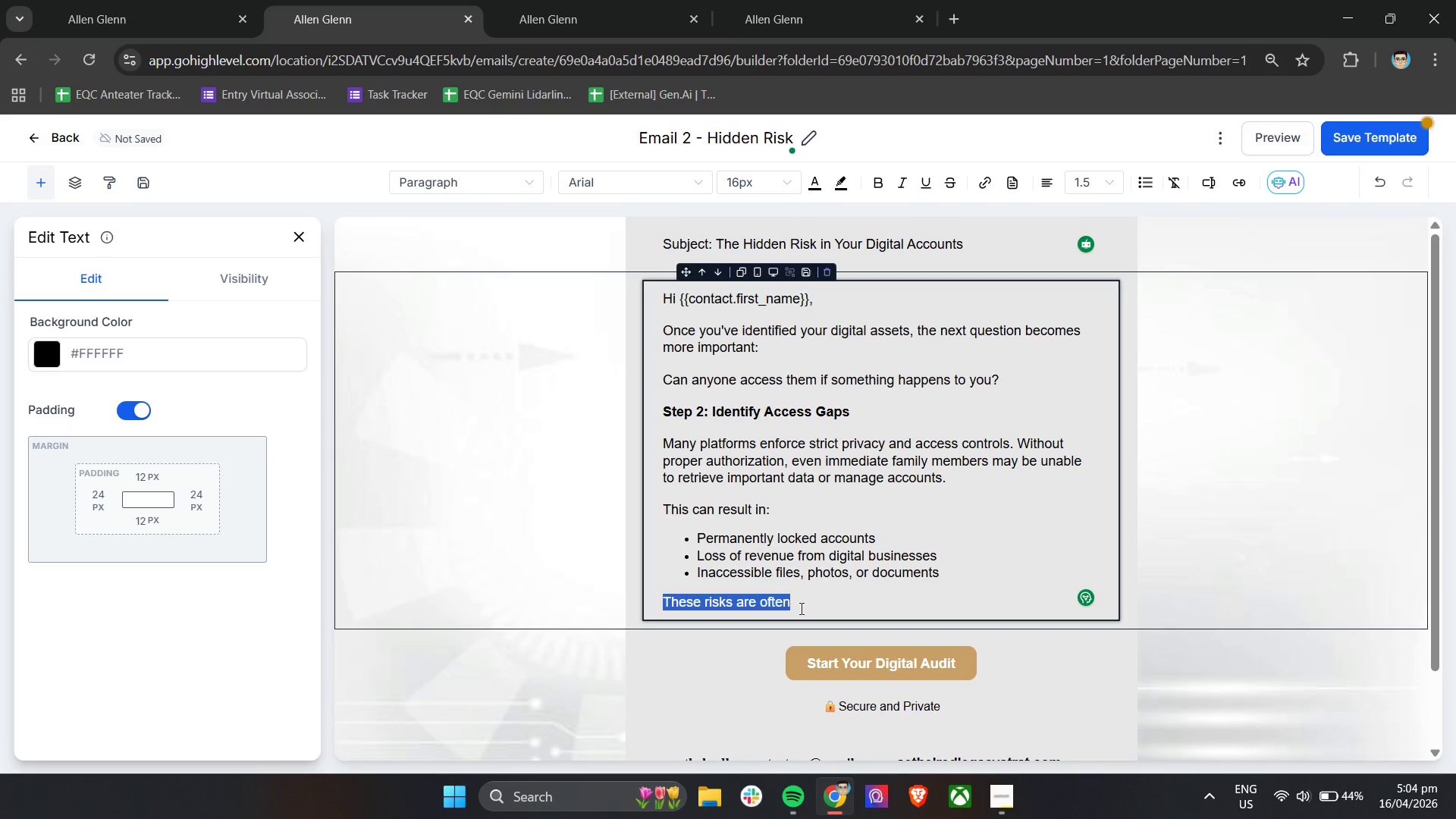 
double_click([800, 608])
 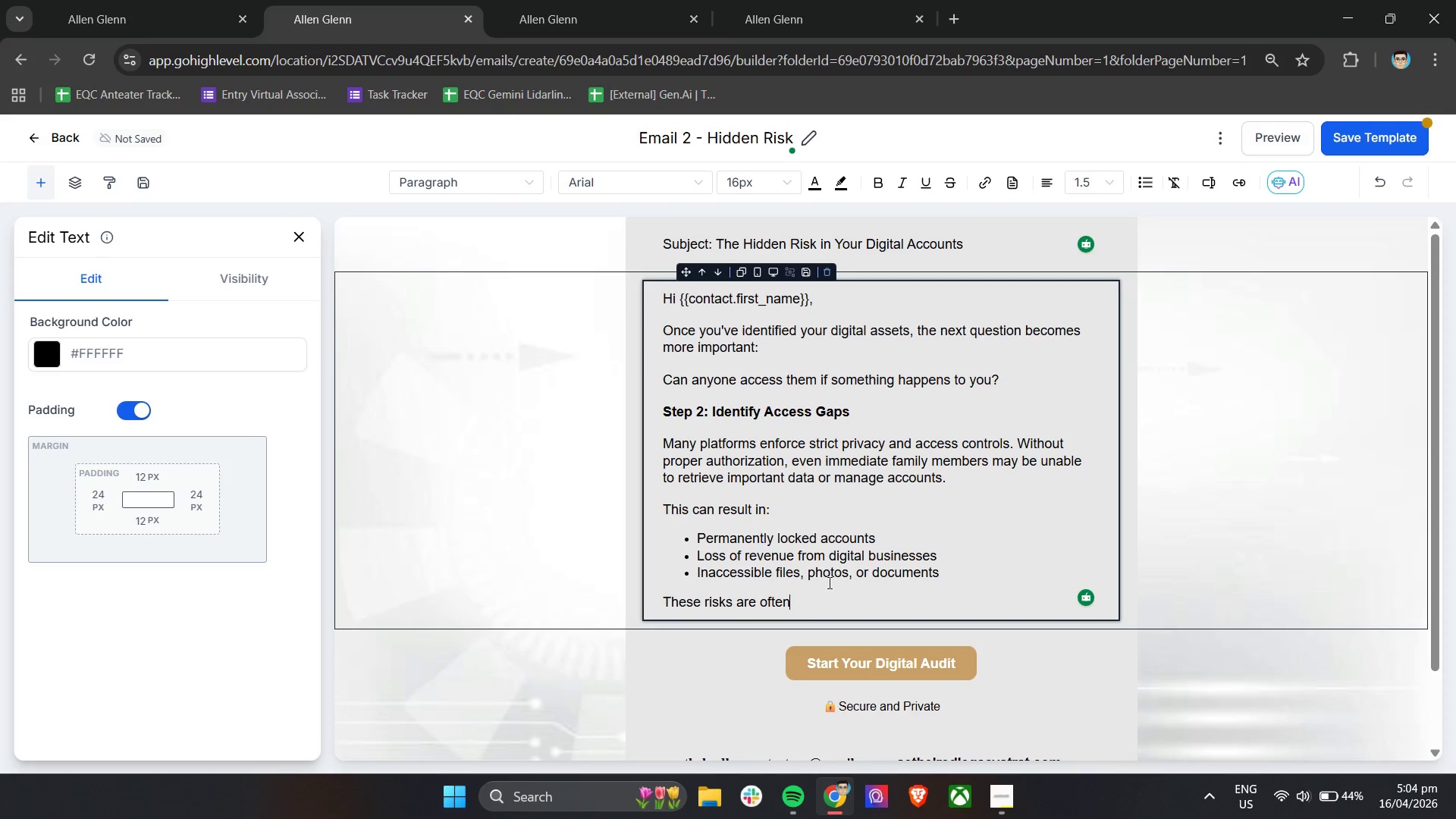 
type( overlooked until it is too late.)
 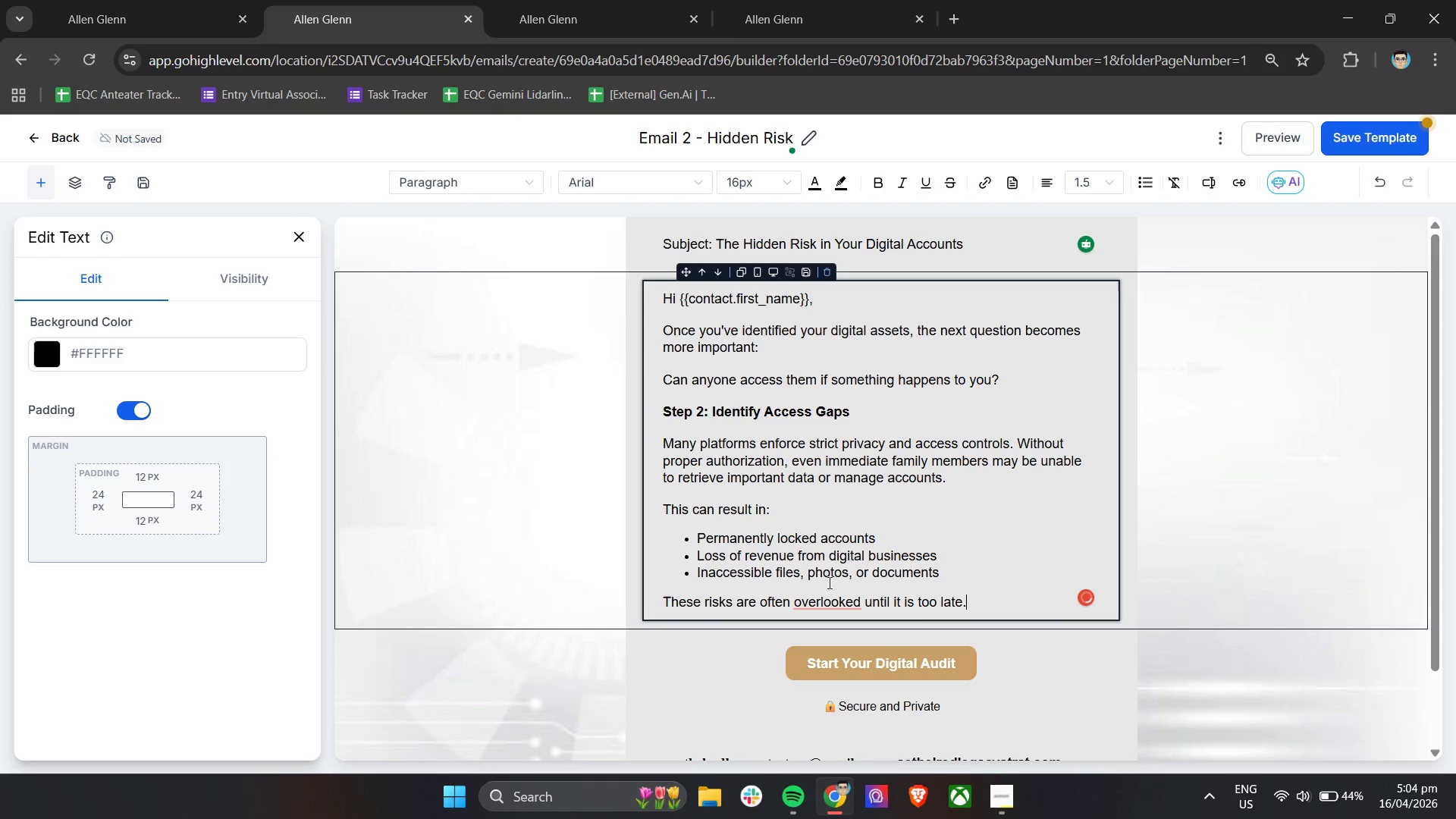 
key(Enter)
 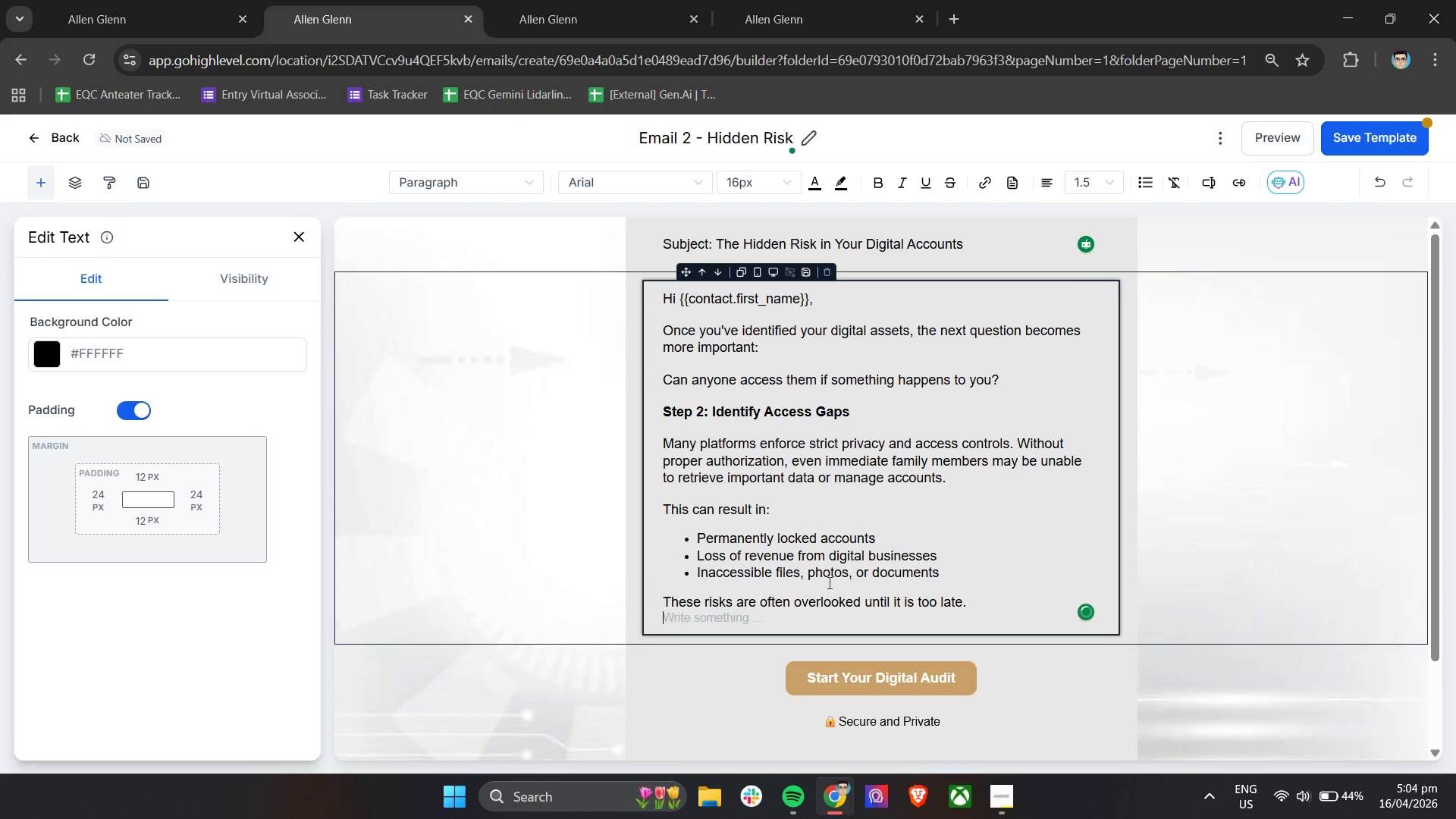 
key(Enter)
 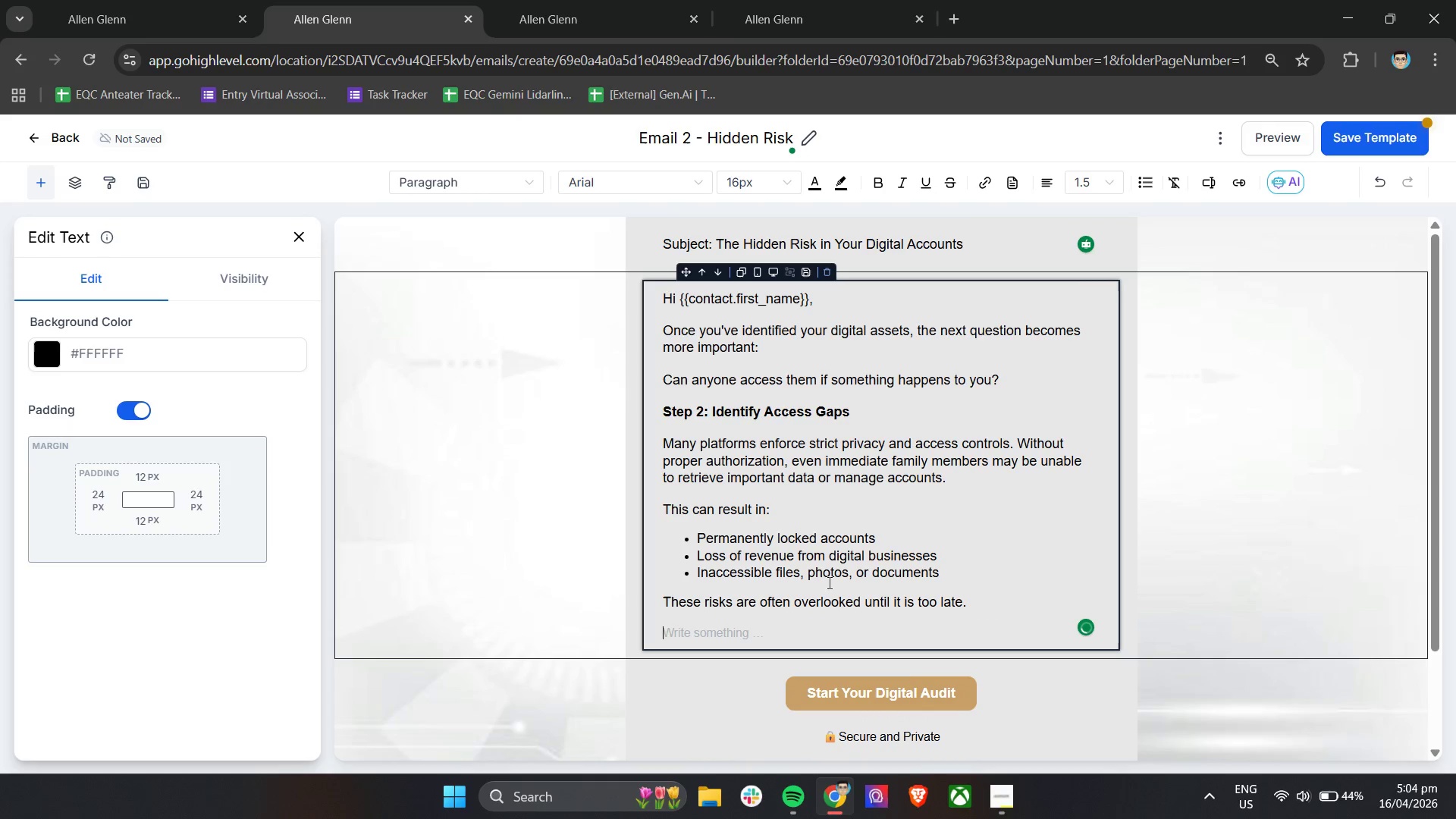 
type(A giti)
key(Backspace)
key(Backspace)
key(Backspace)
key(Backspace)
type(digital asset without access instructions a)
key(Backspace)
type(is effectively unprotected.)
 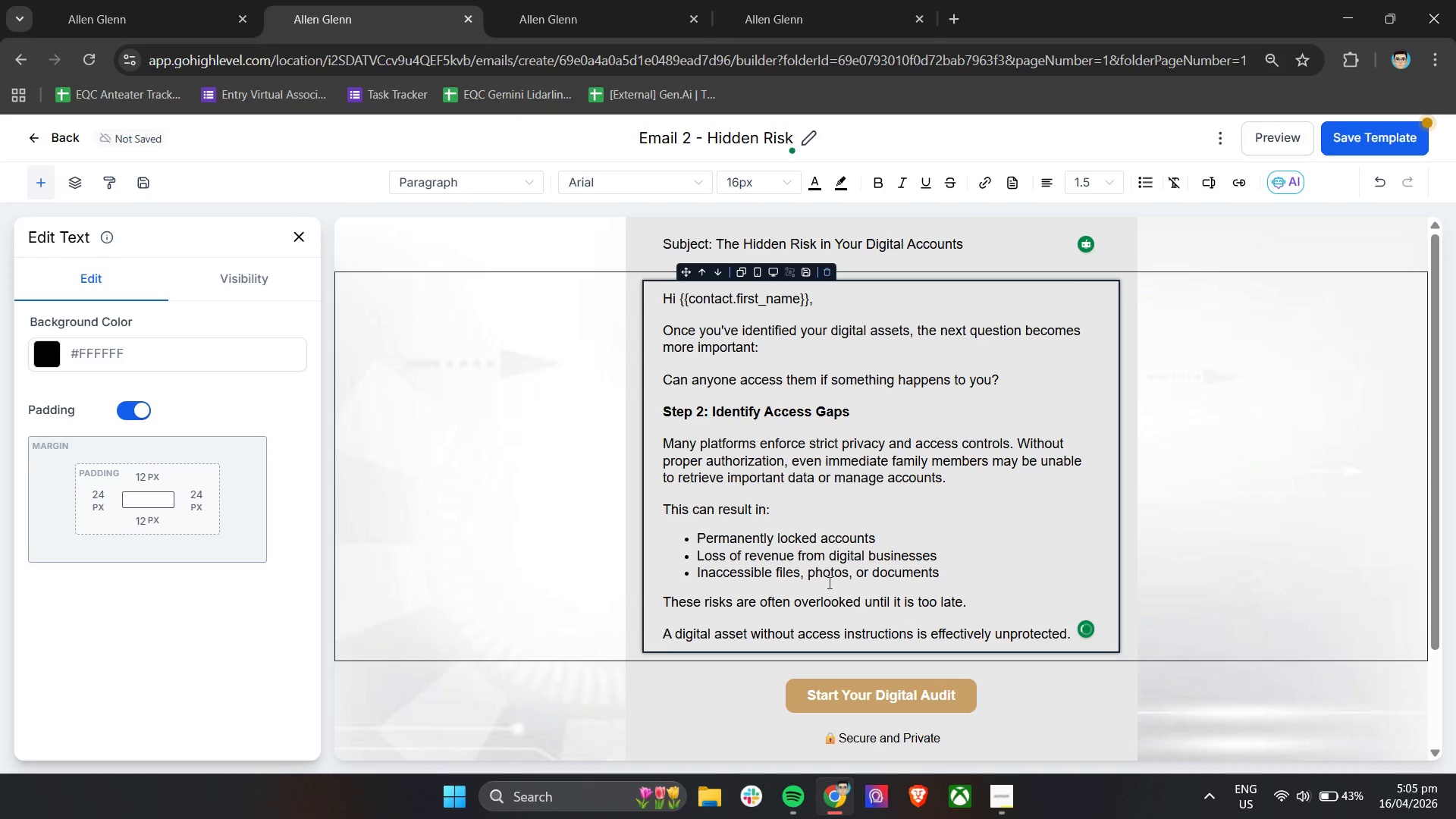 
key(Enter)
 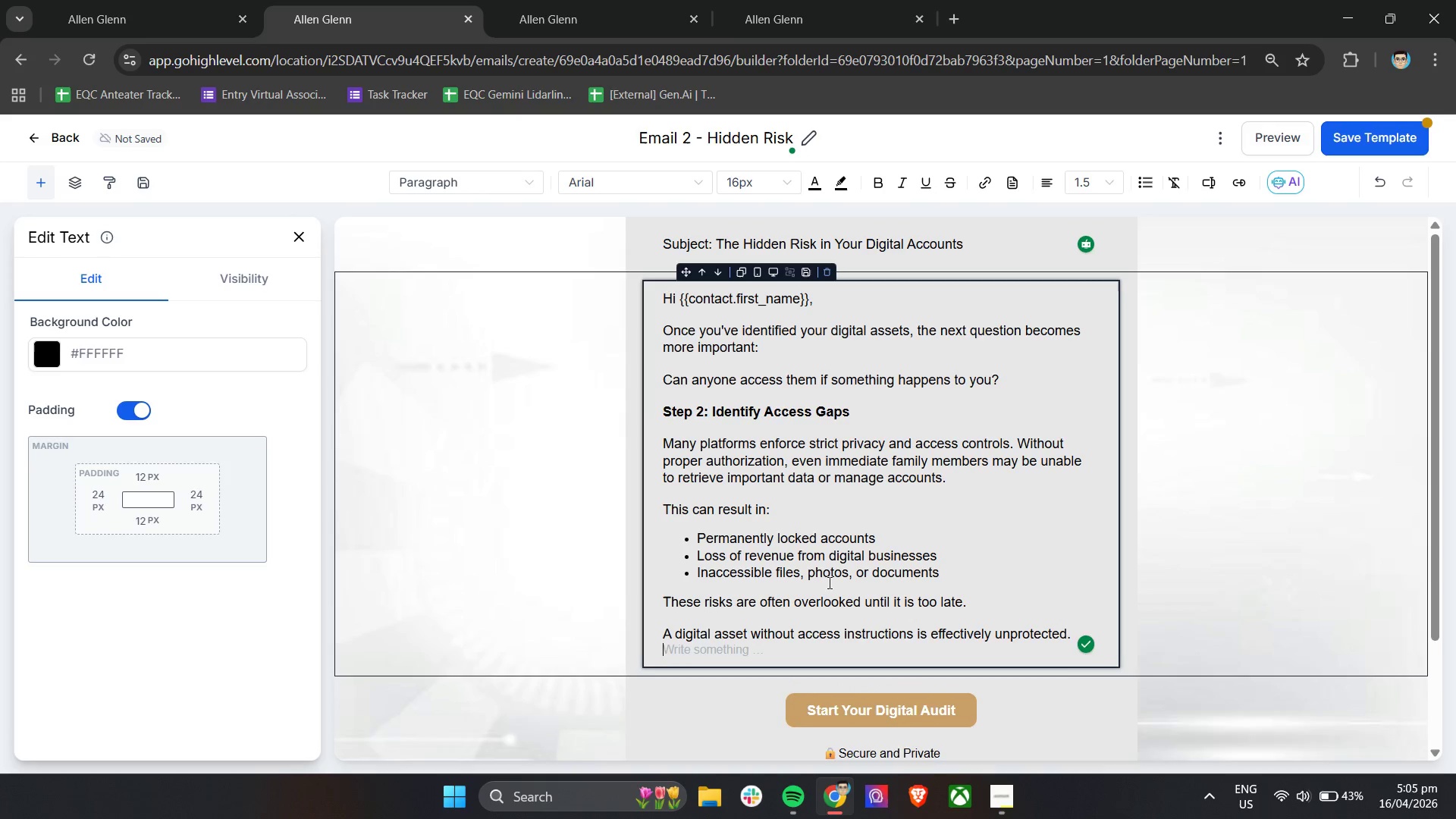 
key(Enter)
 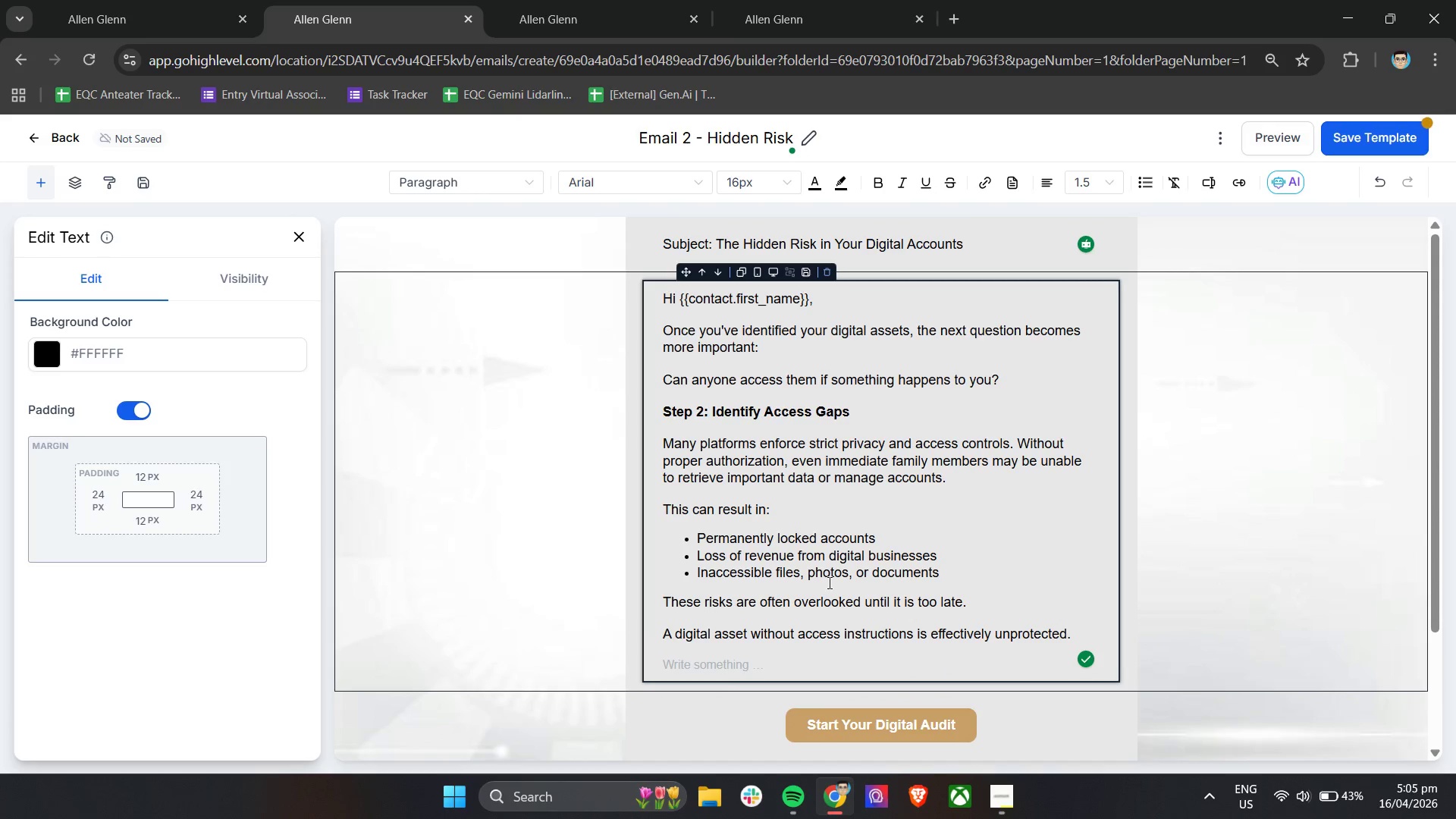 
type(Idten)
key(Backspace)
key(Backspace)
key(Backspace)
key(Backspace)
type(dentifying these gaps early allows you to take control vefor)
key(Backspace)
key(Backspace)
key(Backspace)
key(Backspace)
key(Backspace)
type(before they become legal or operational issues.)
 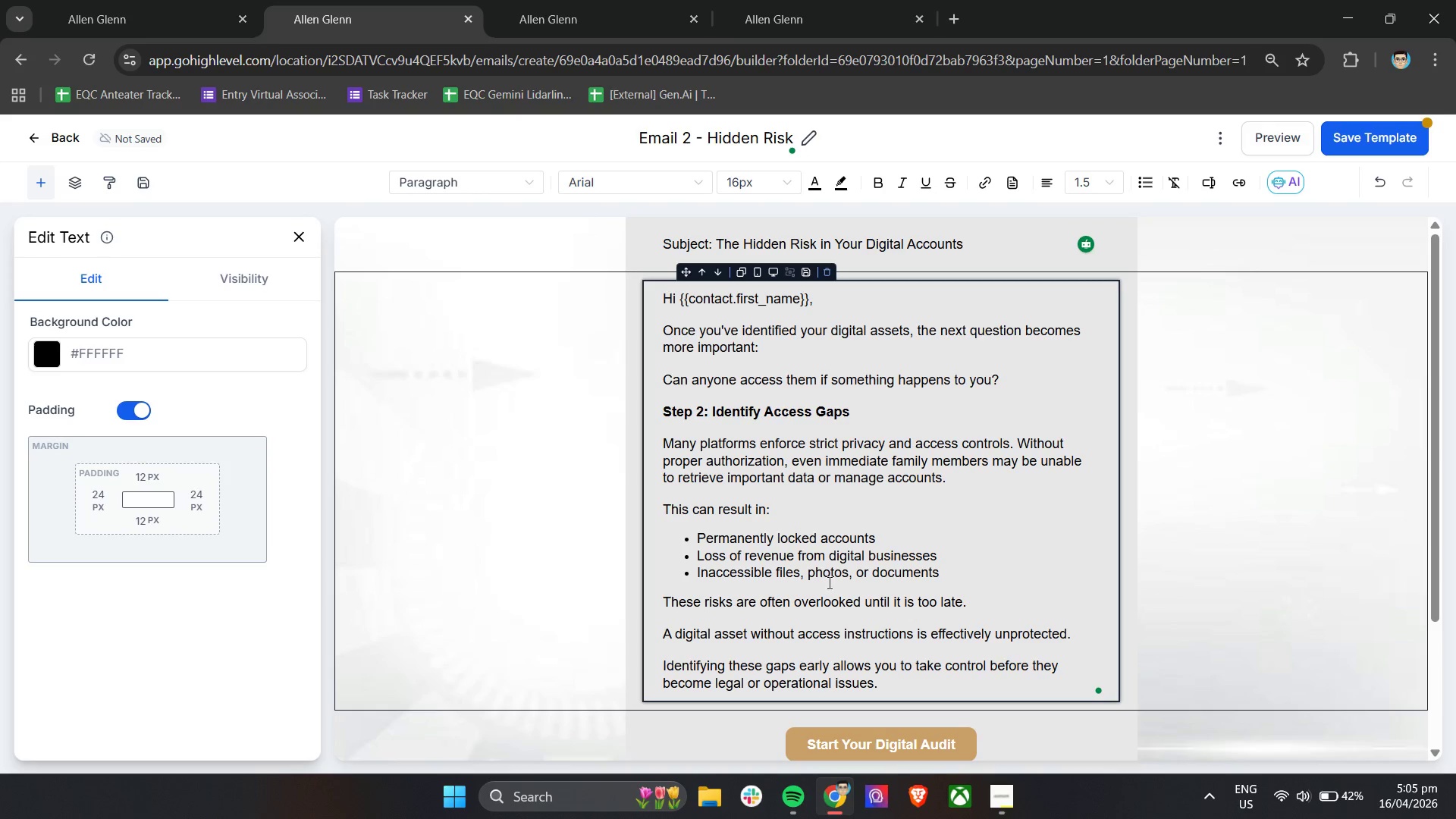 
scroll: coordinate [1247, 573], scroll_direction: down, amount: 11.0
 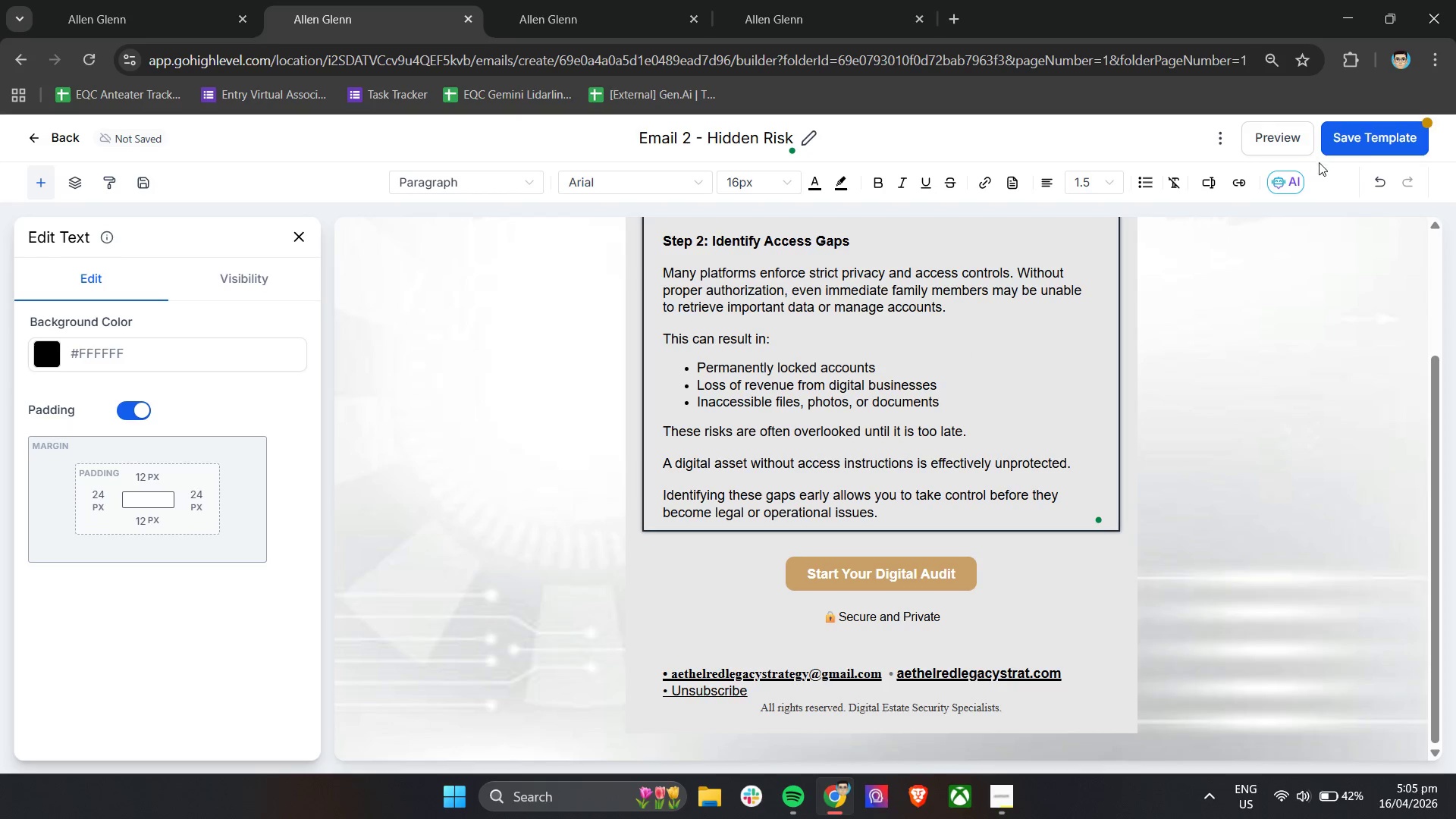 
left_click([1367, 127])
 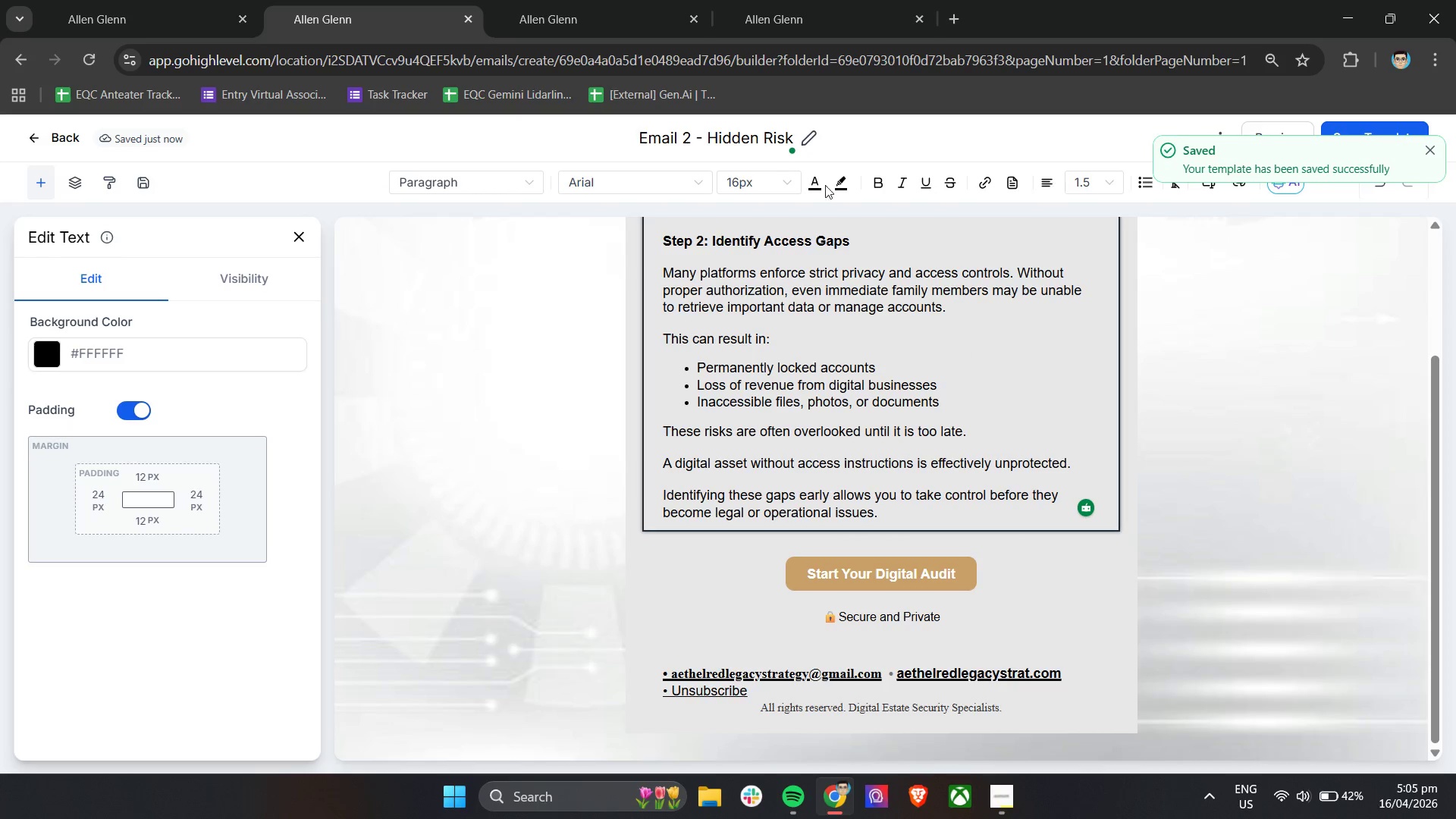 
left_click([193, 0])
 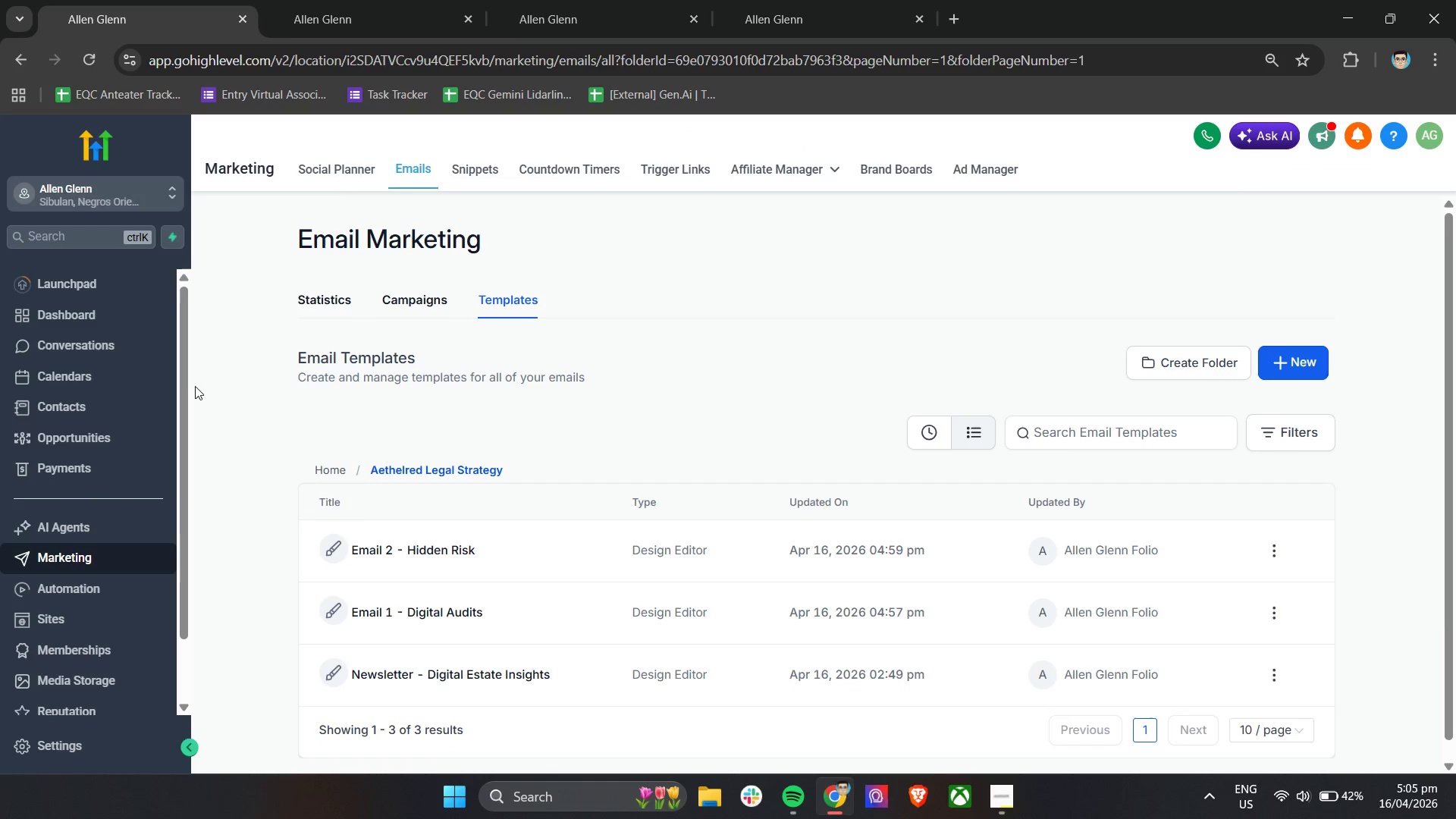 
right_click([89, 565])
 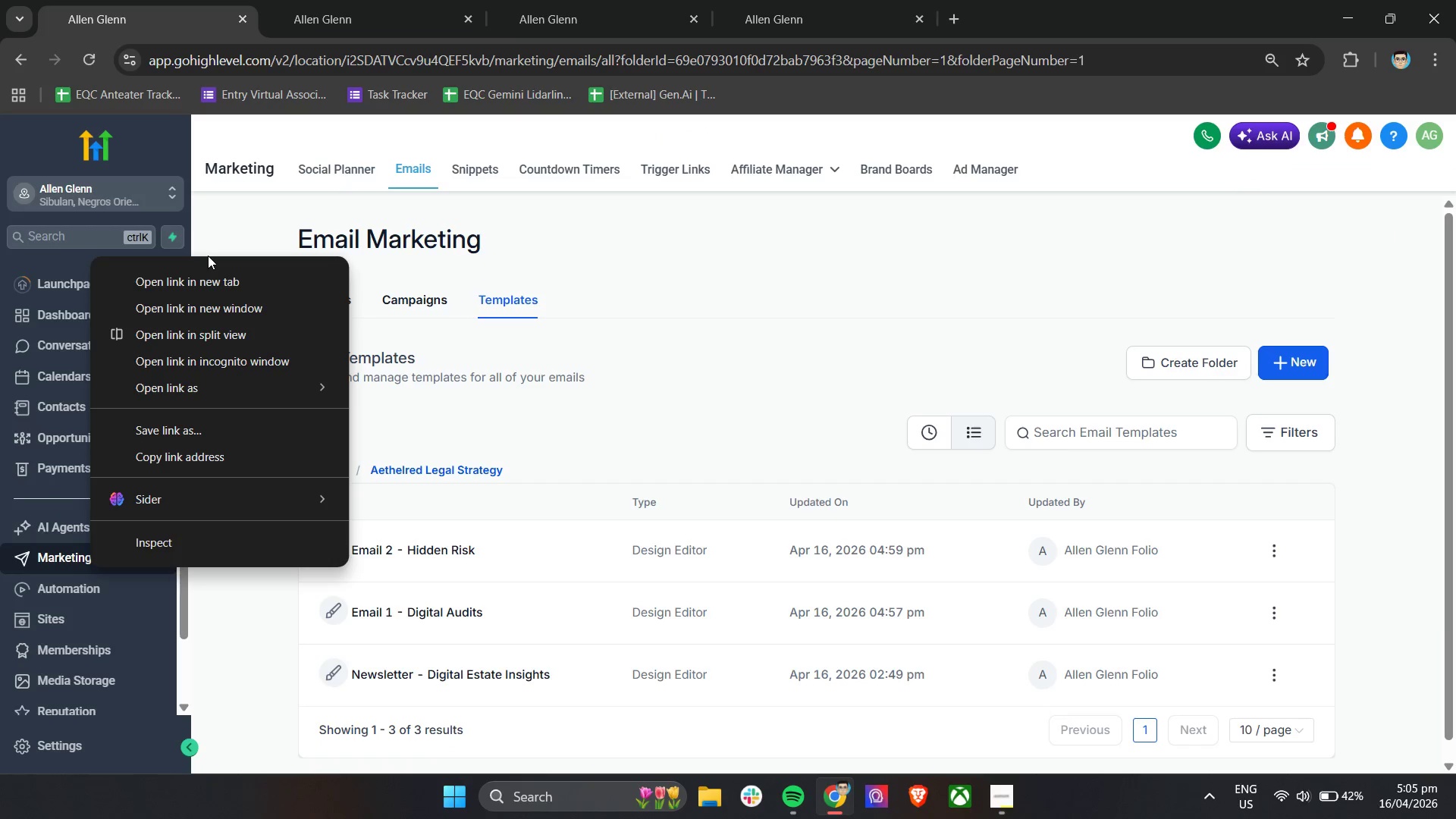 
left_click([211, 281])
 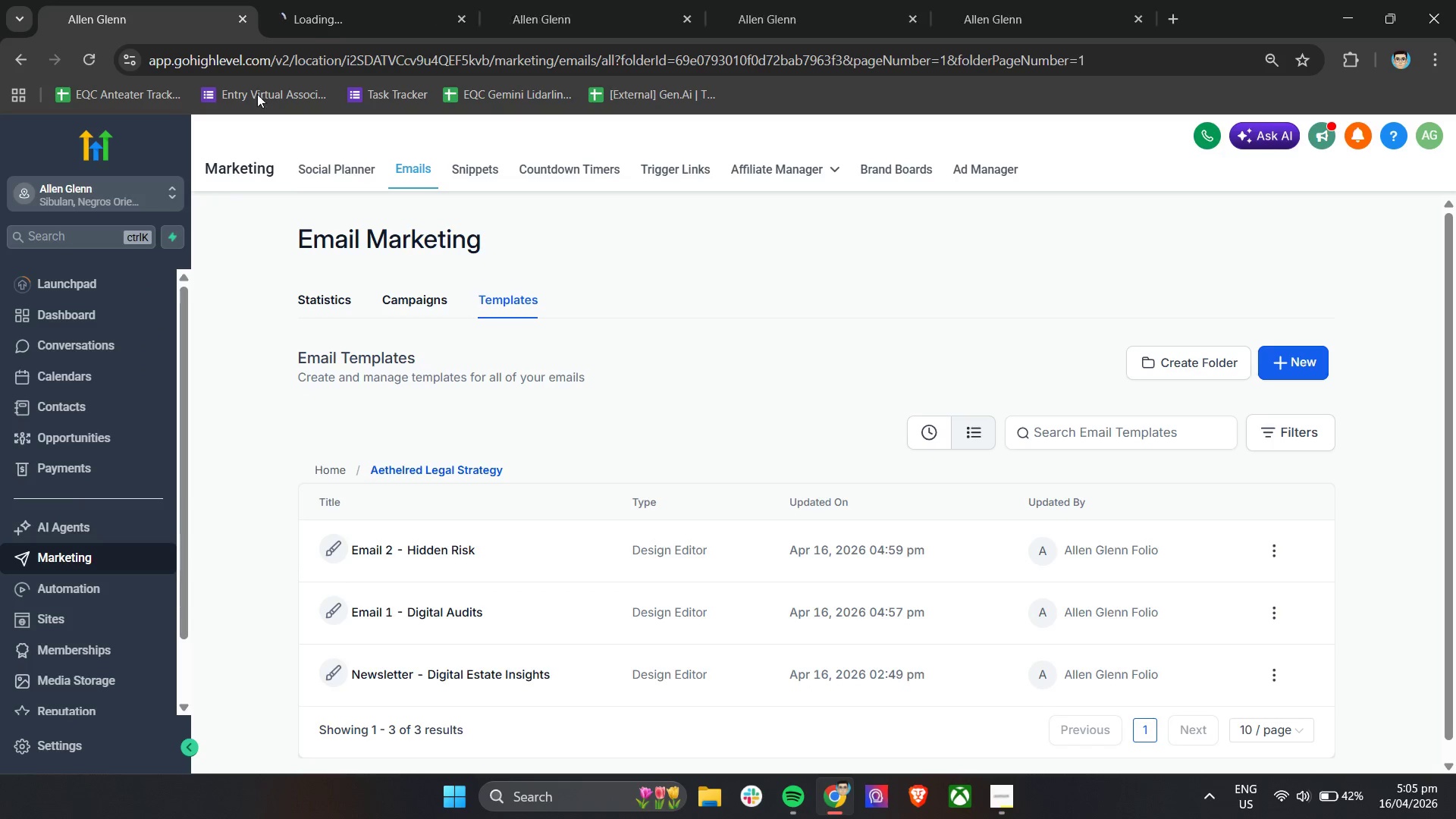 
left_click([340, 0])
 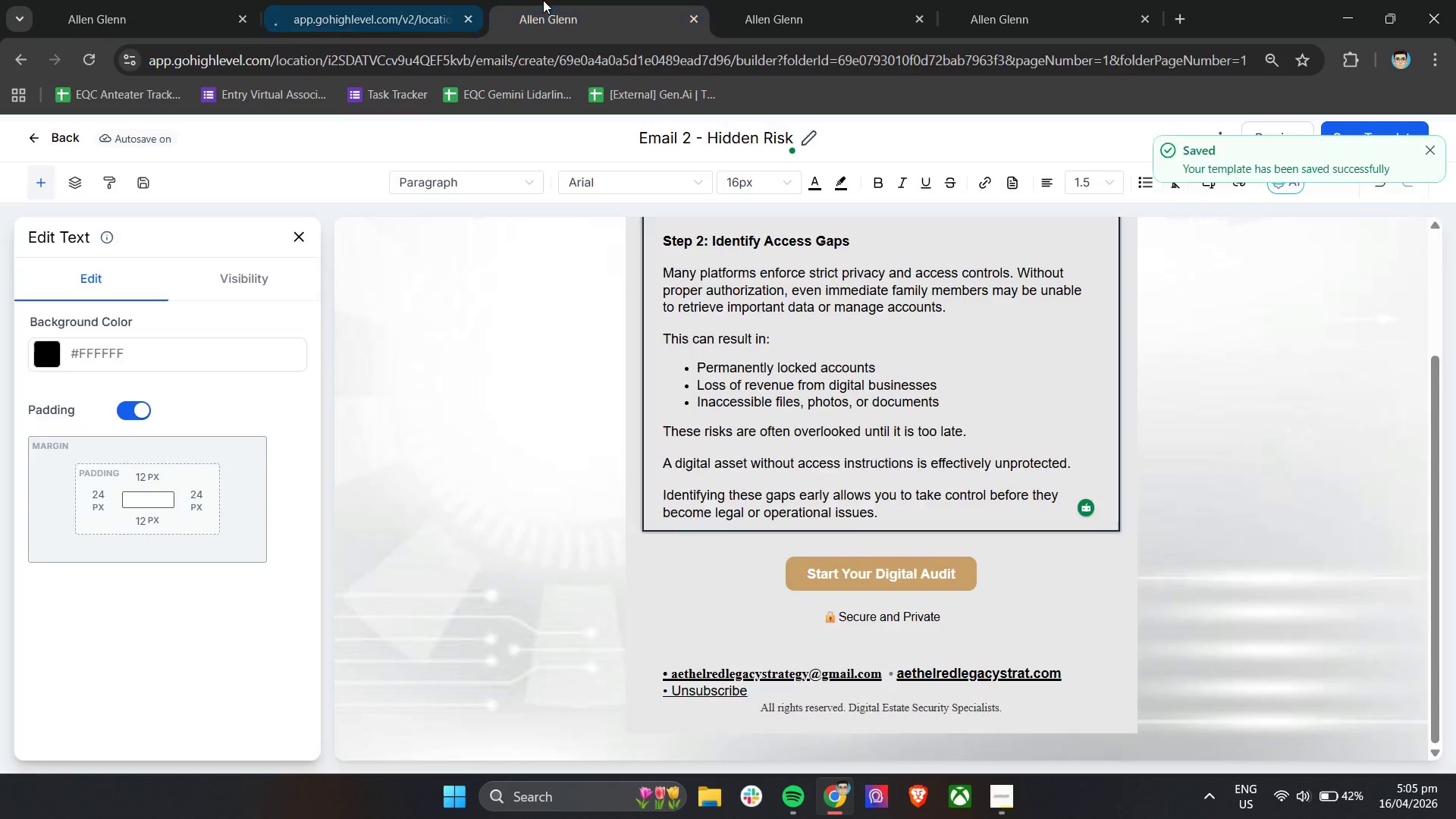 
left_click([798, 0])
 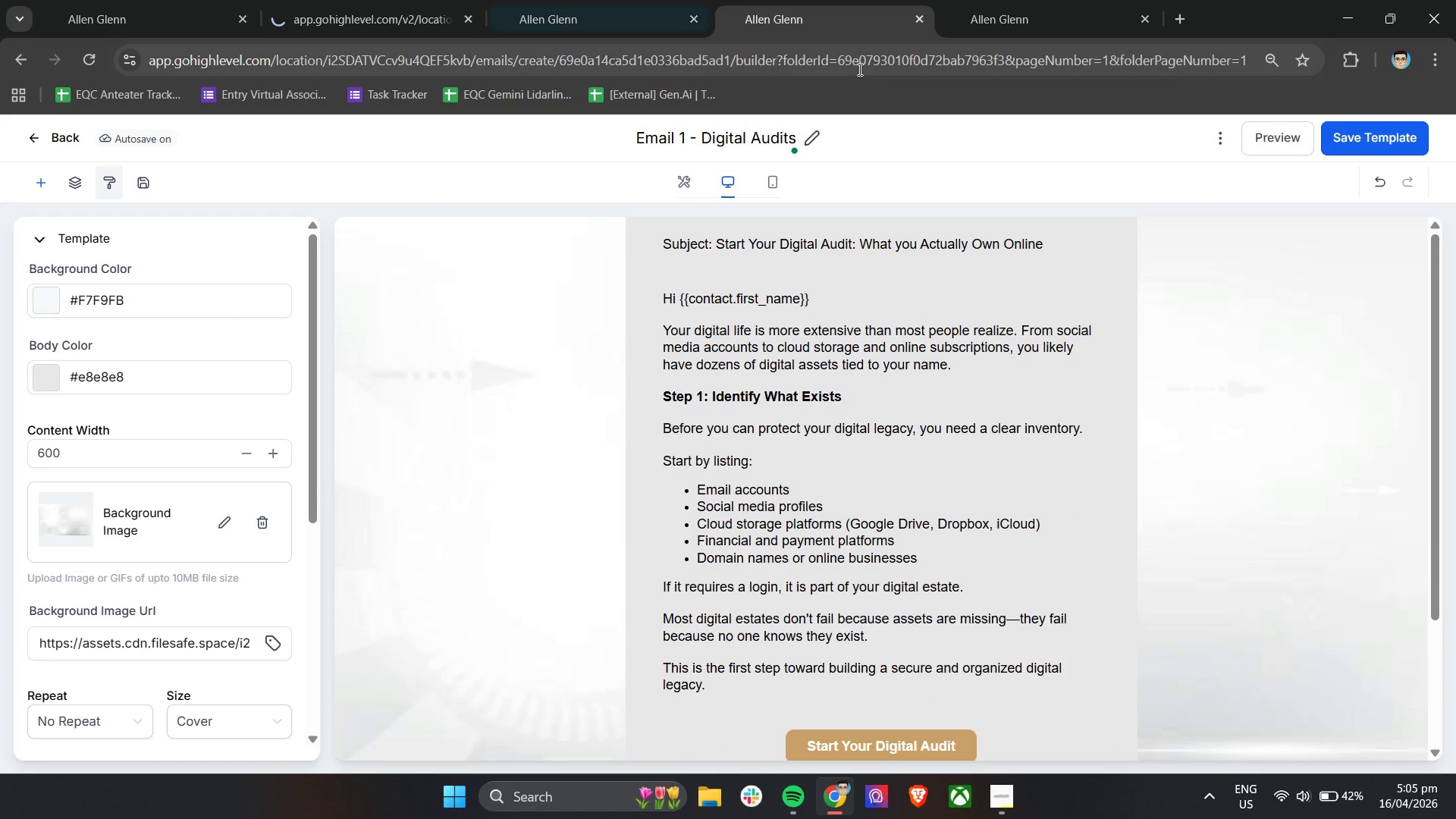 
left_click([1055, 2])
 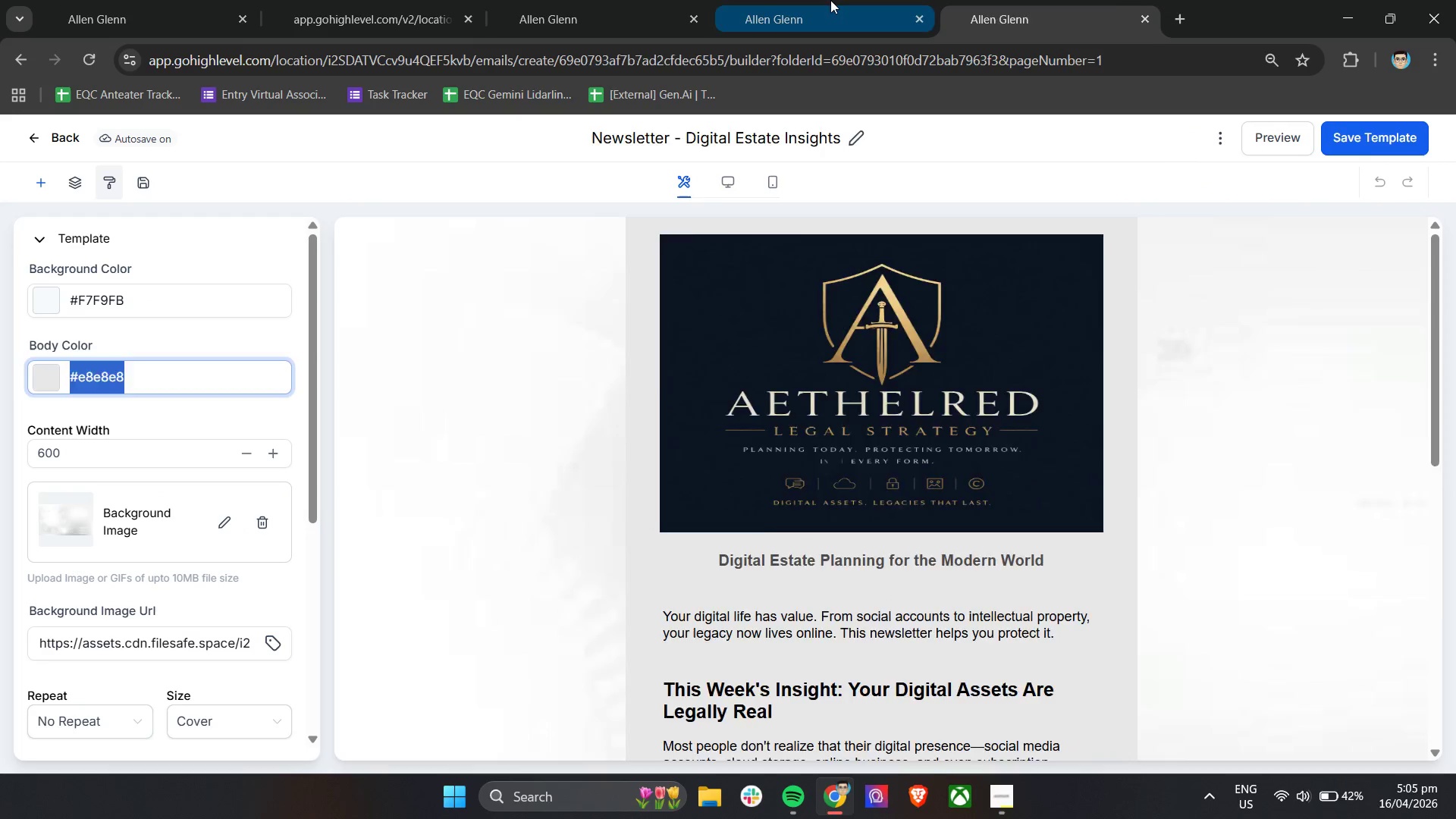 
double_click([582, 0])
 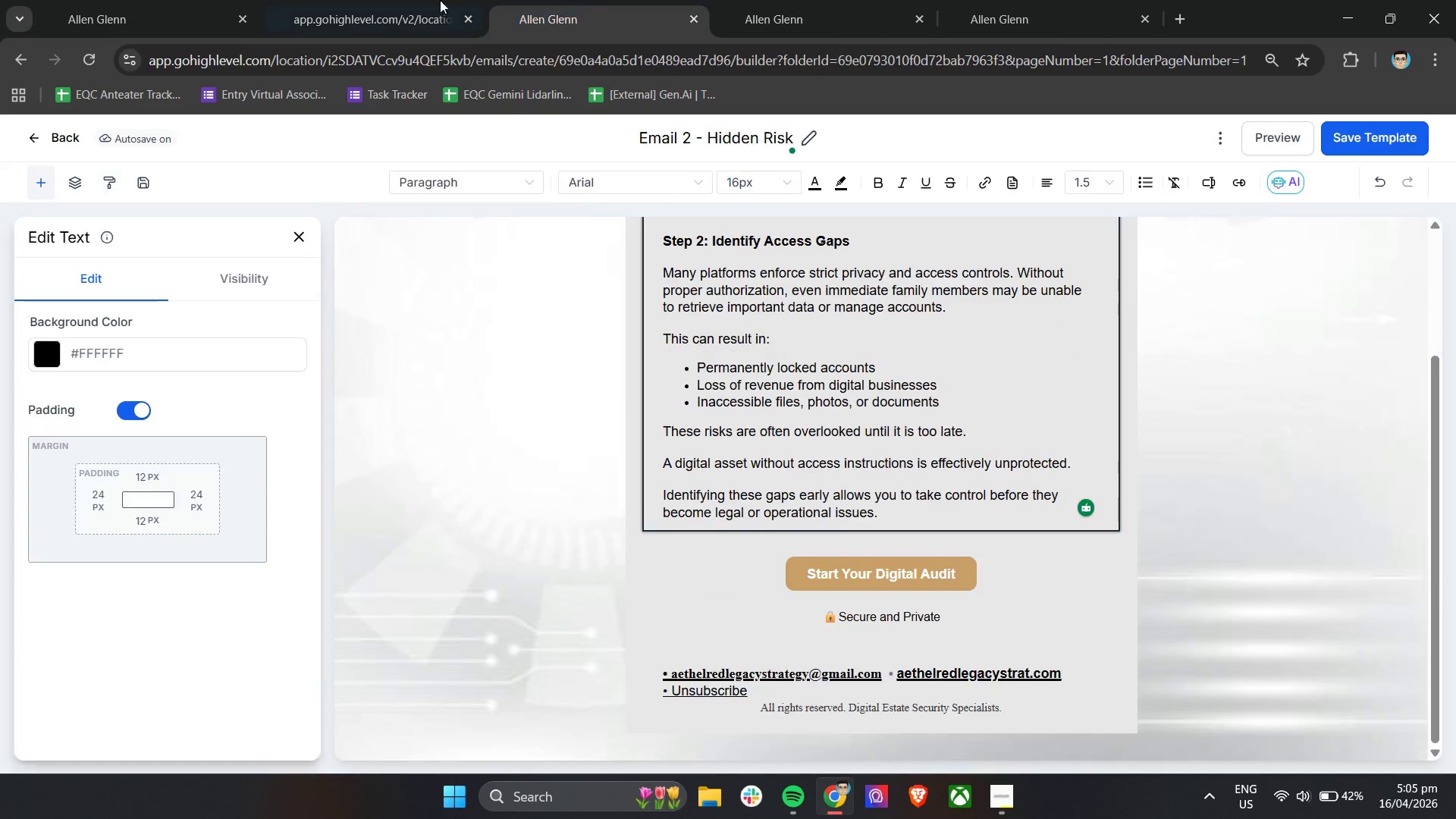 
triple_click([425, 0])
 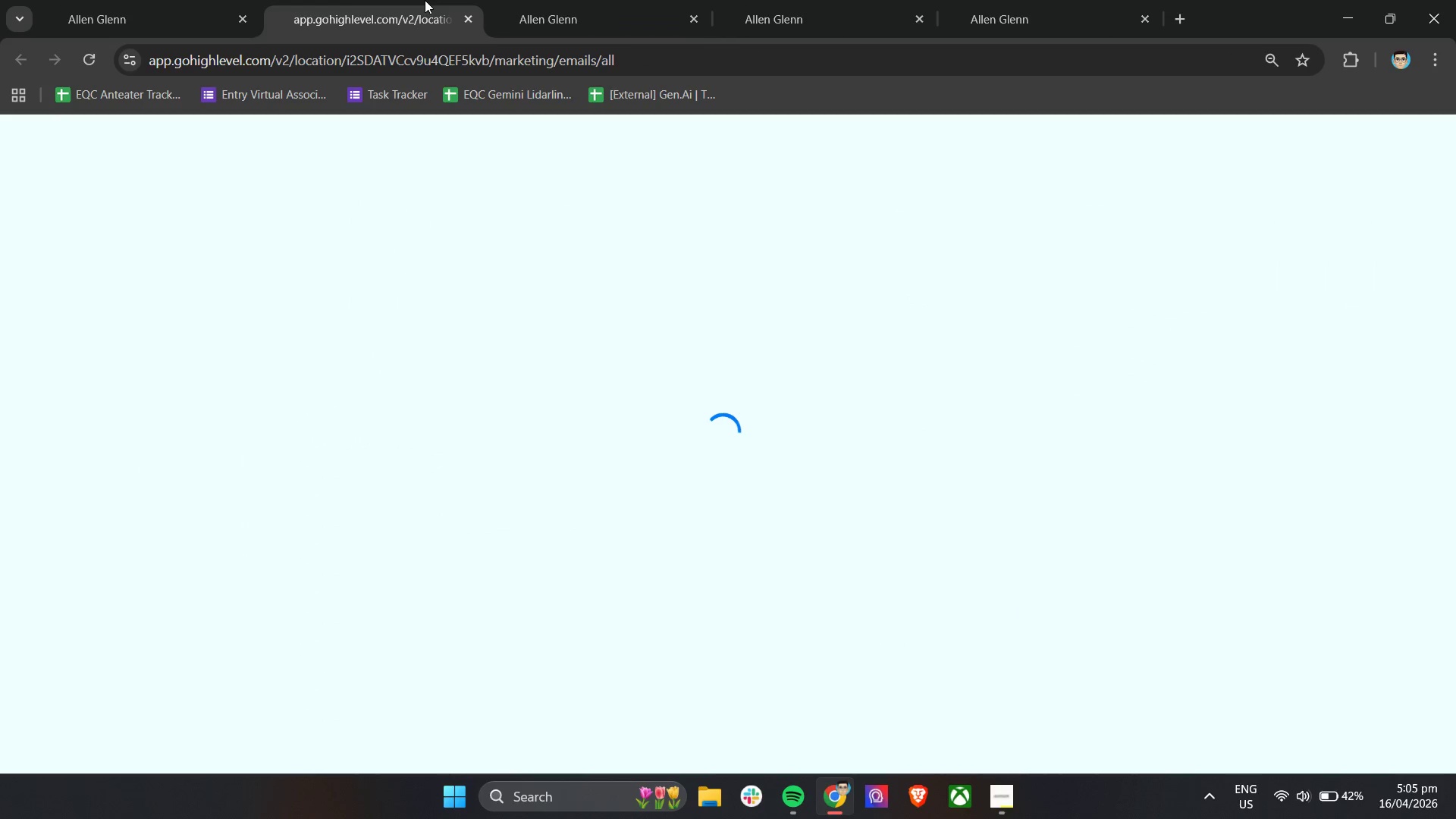 
mouse_move([452, 31])
 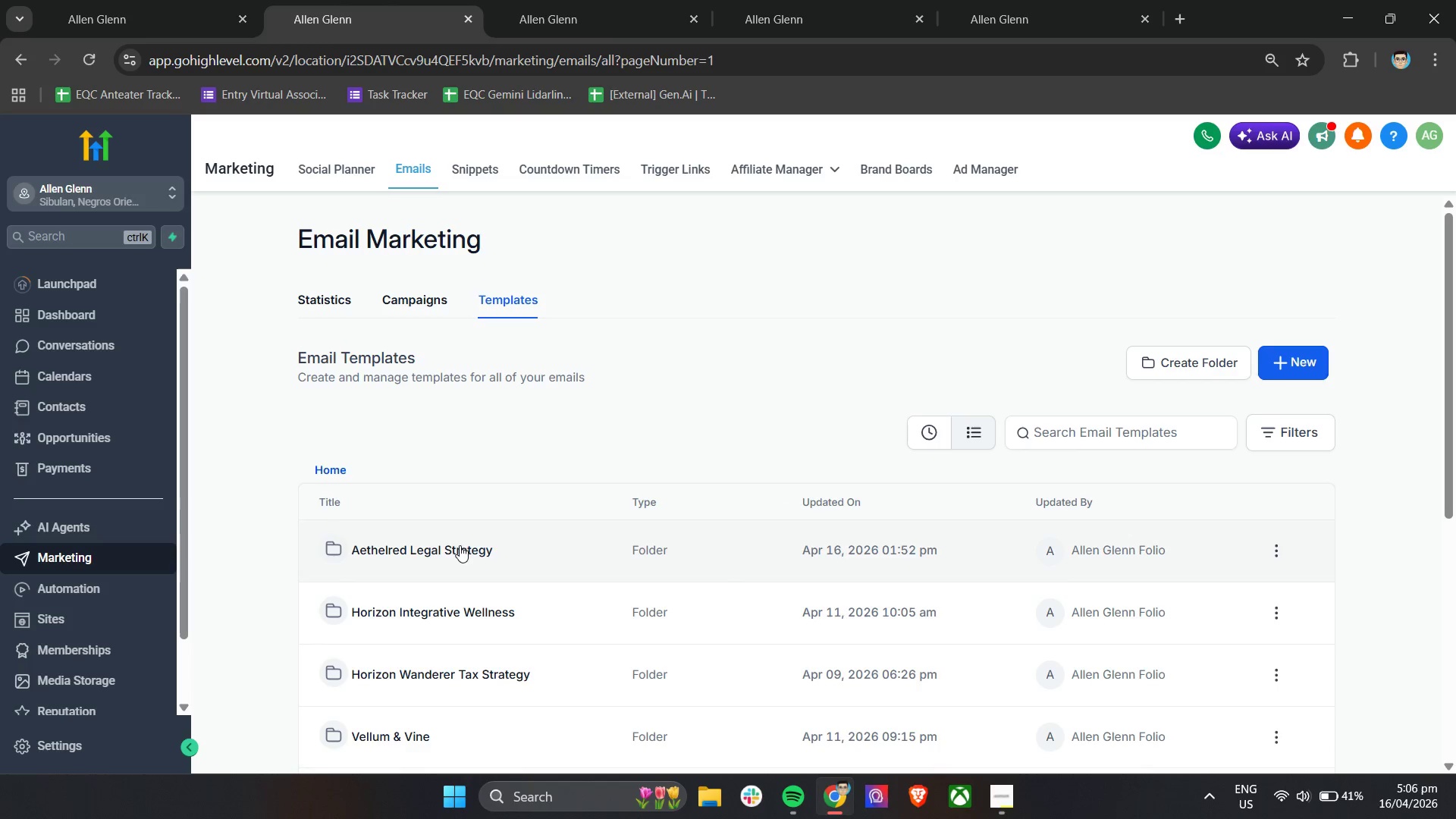 
left_click([434, 547])
 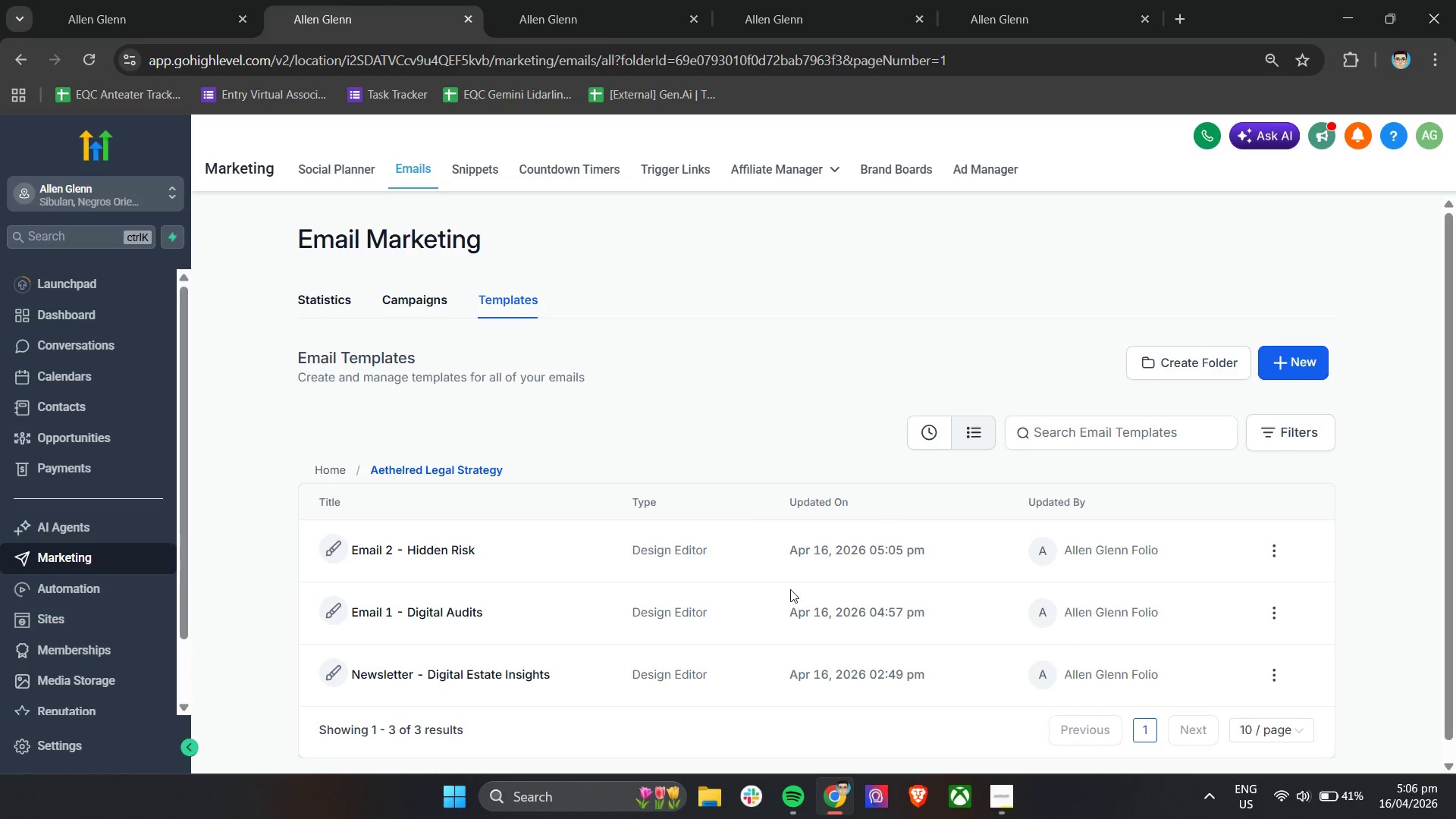 
left_click([1279, 548])
 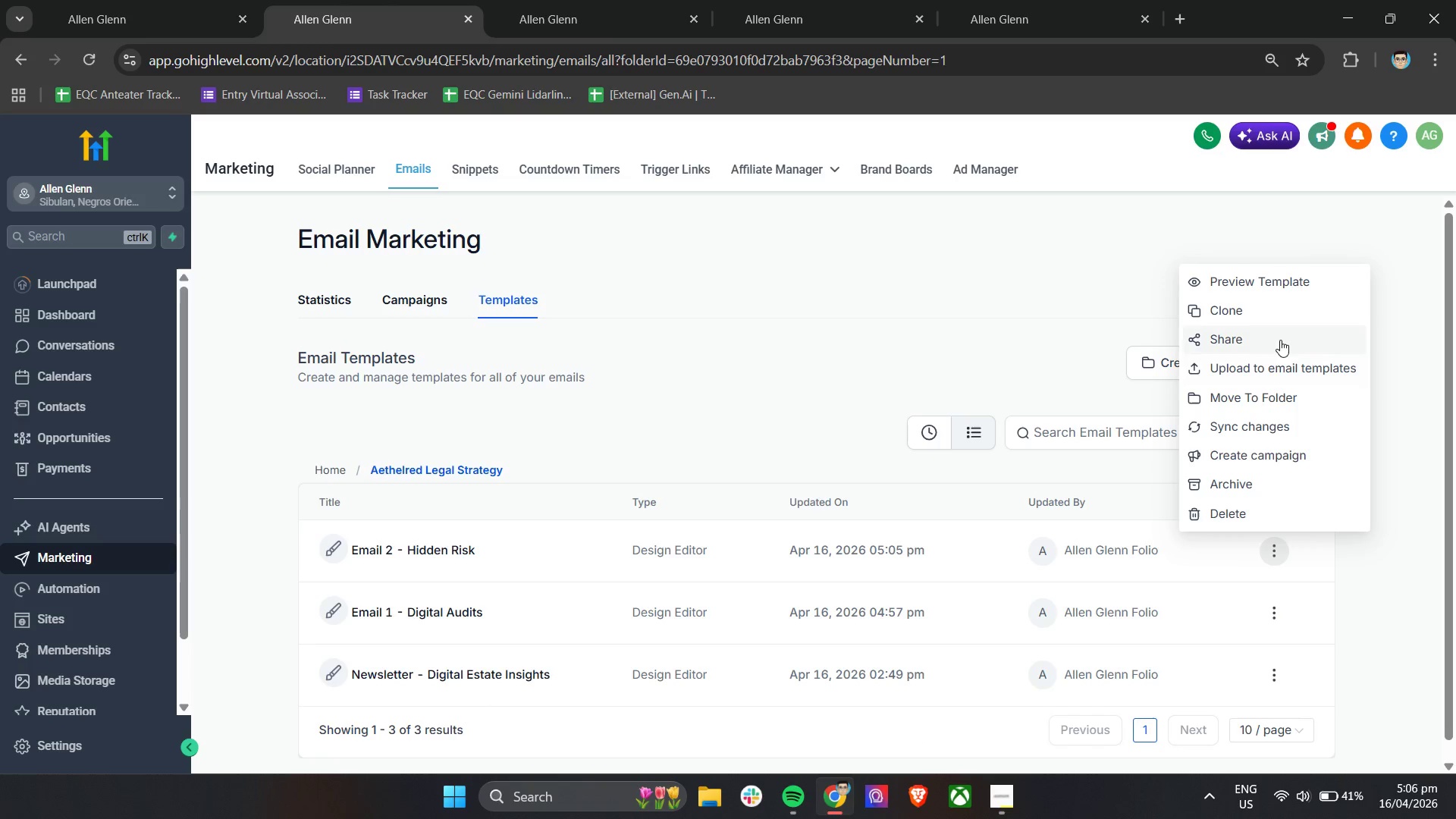 
left_click([1273, 312])
 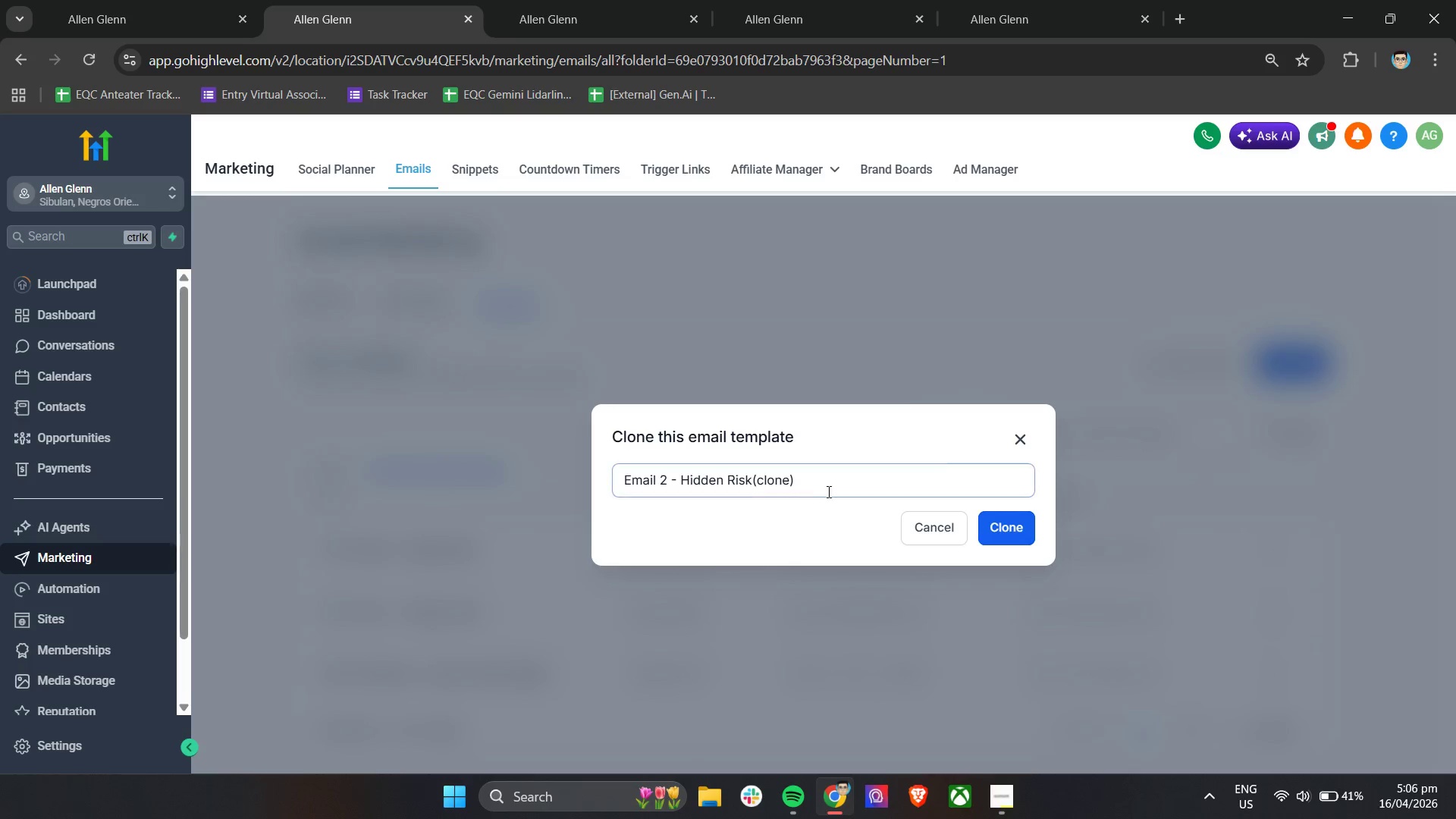 
left_click_drag(start_coordinate=[830, 485], to_coordinate=[663, 487])
 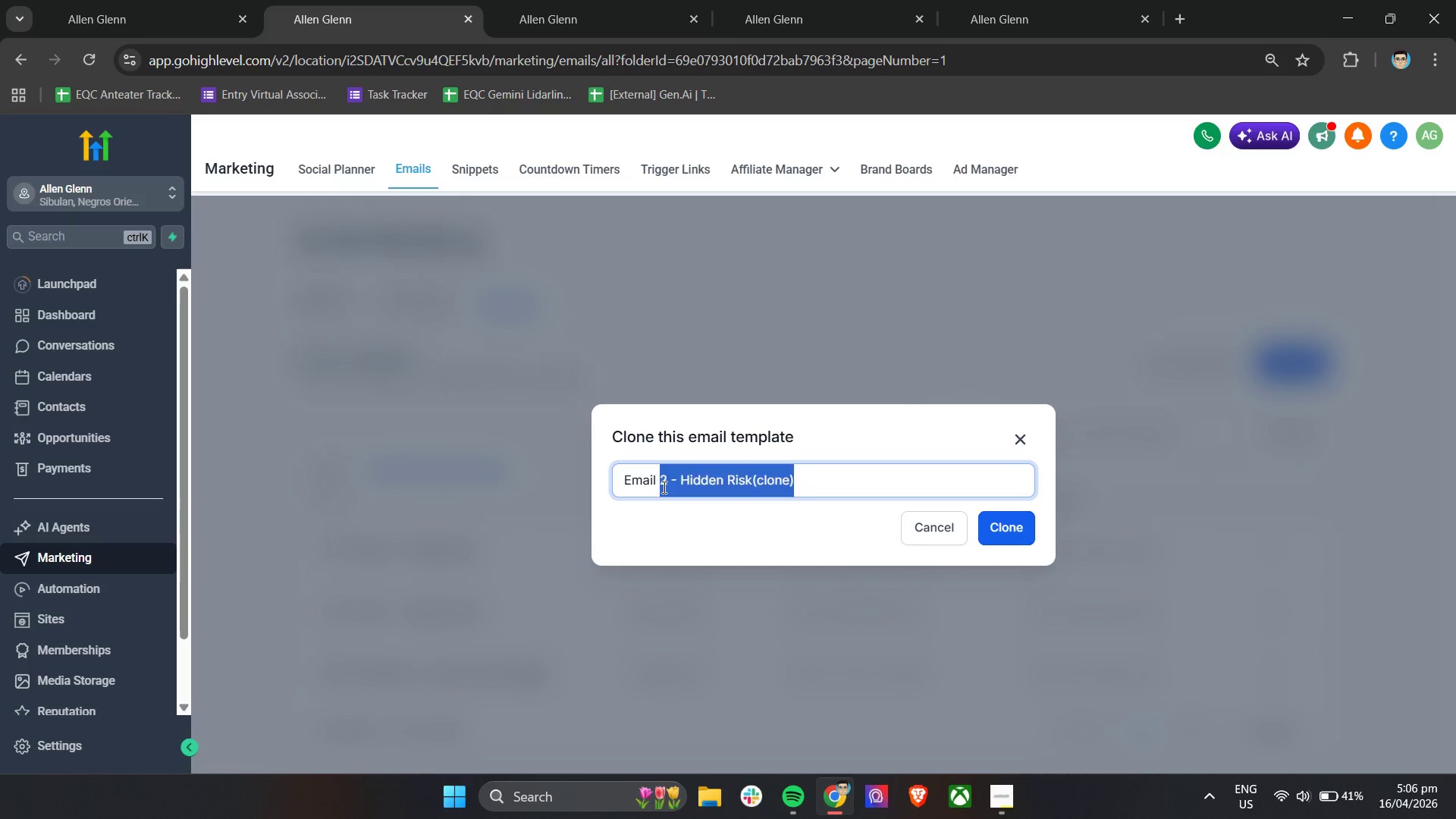 
key(3)
 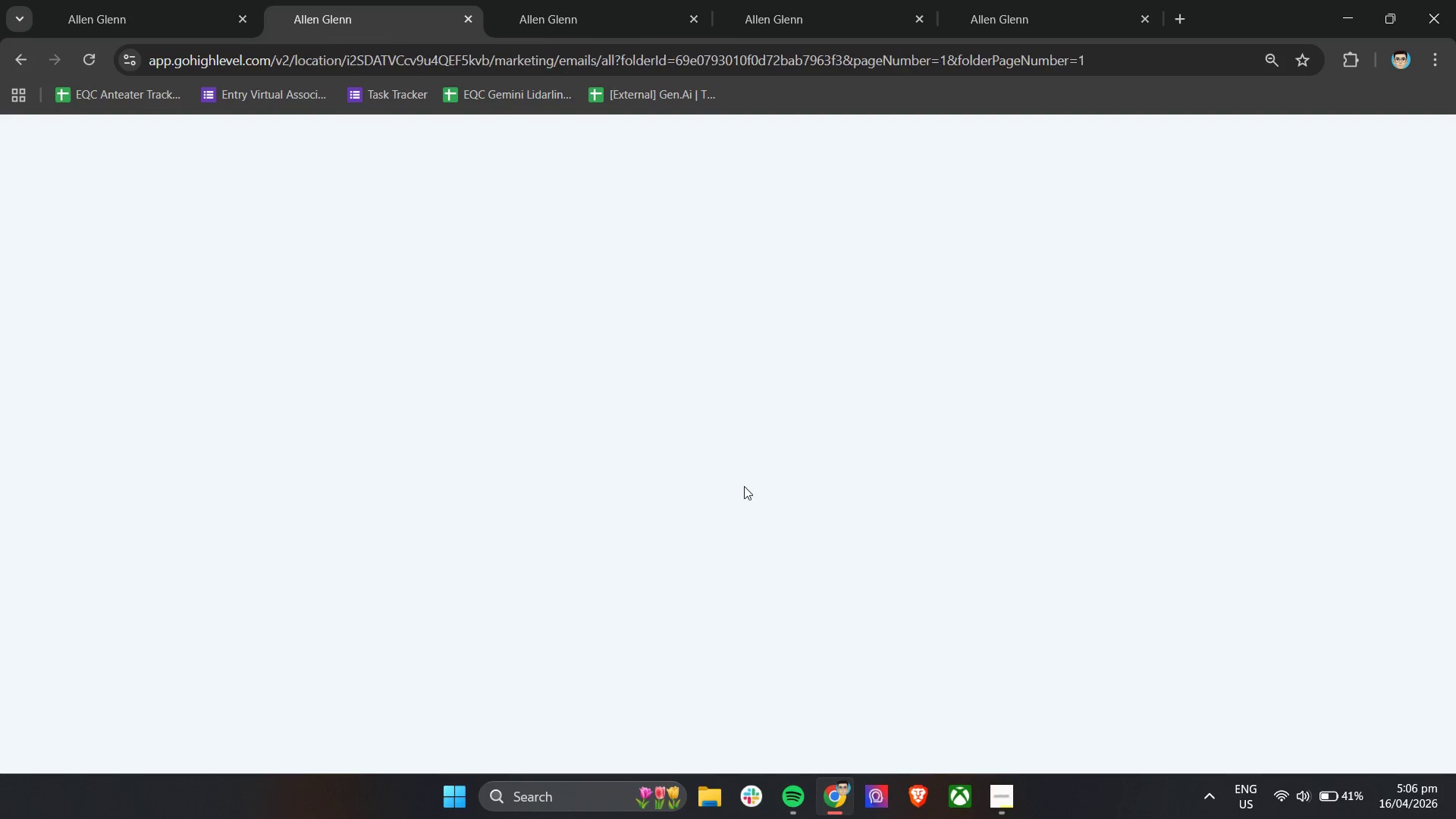 
mouse_move([479, 263])
 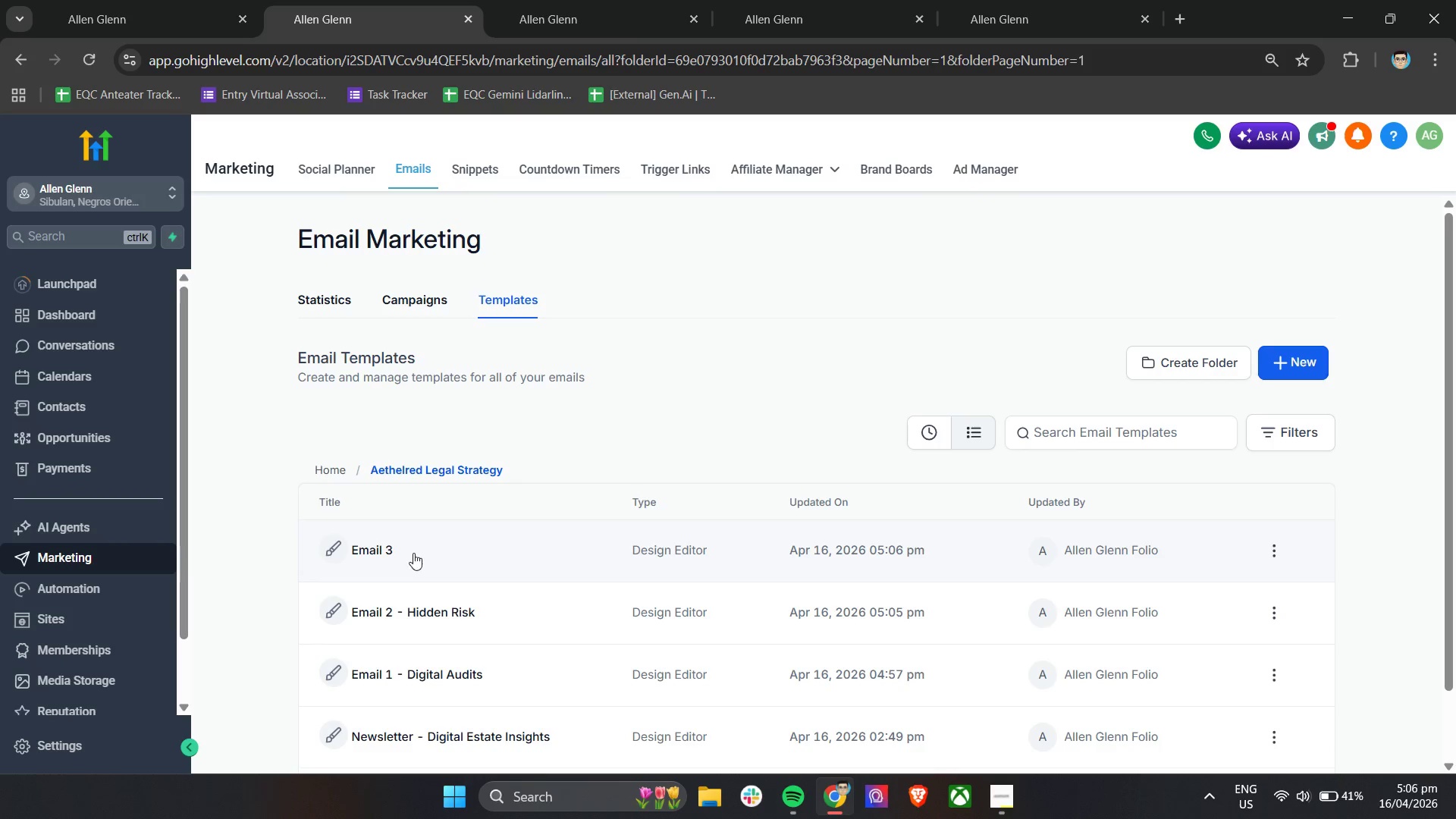 
left_click([374, 554])
 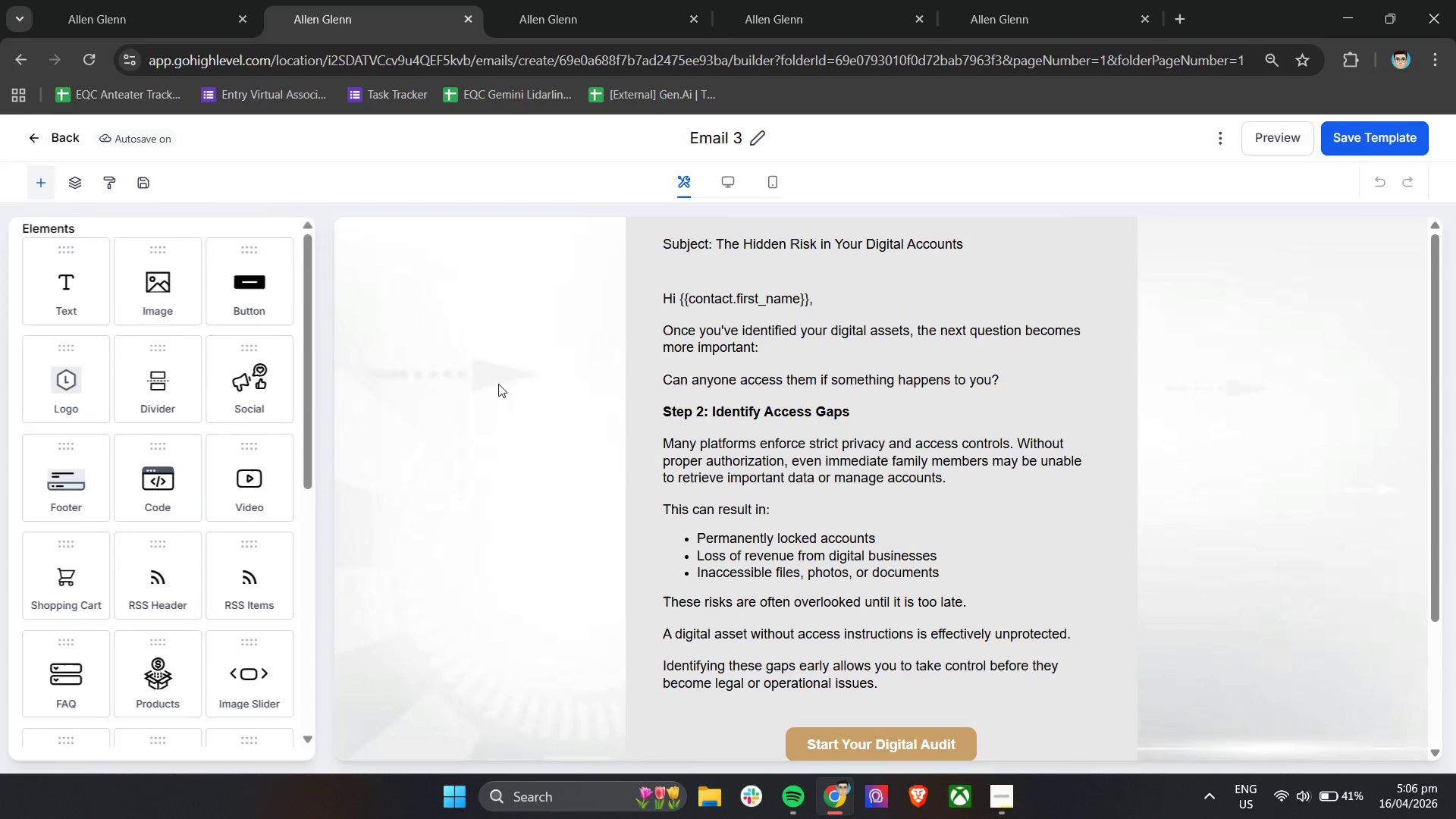 
left_click([741, 134])
 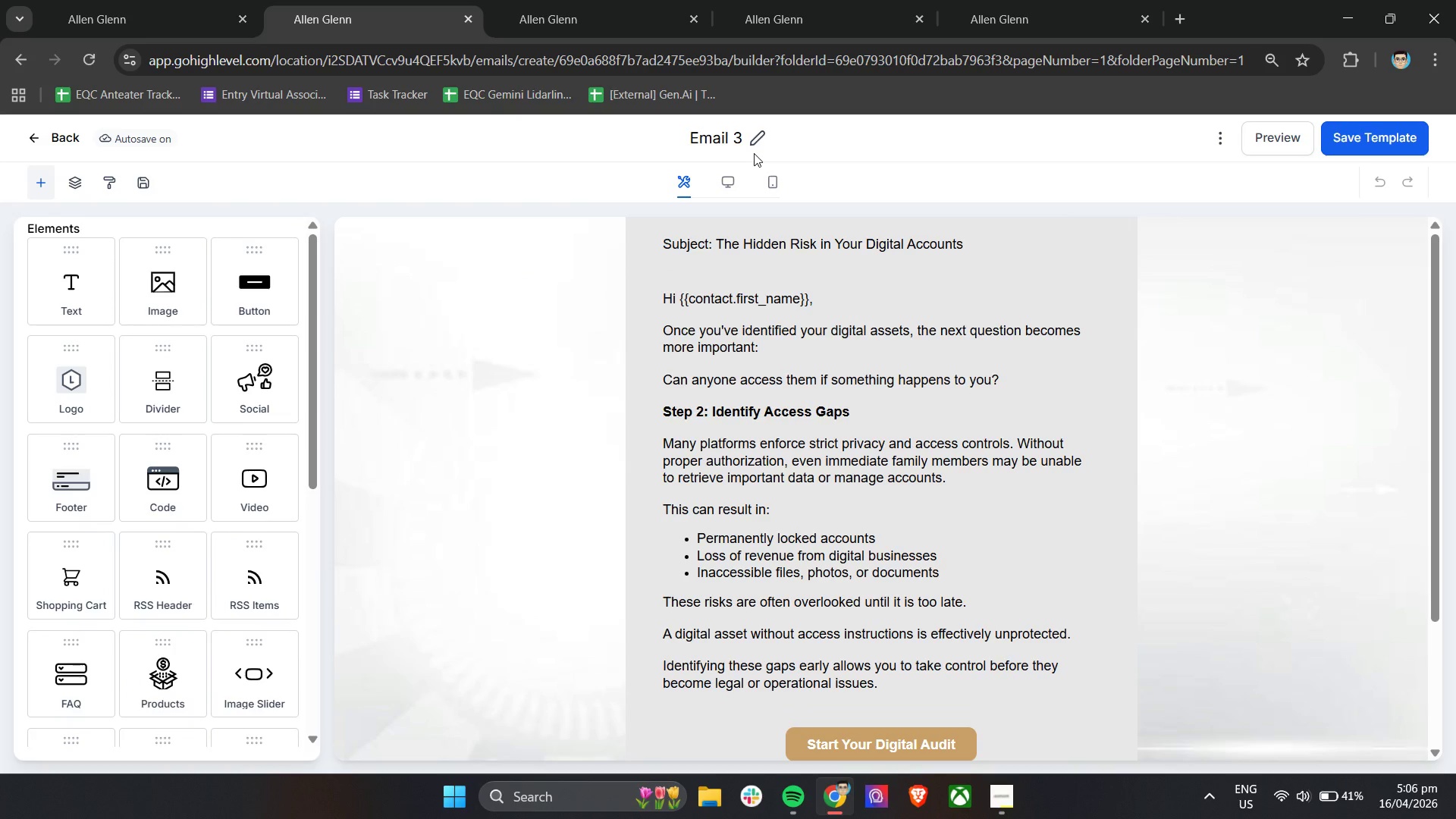 
key(Space)
 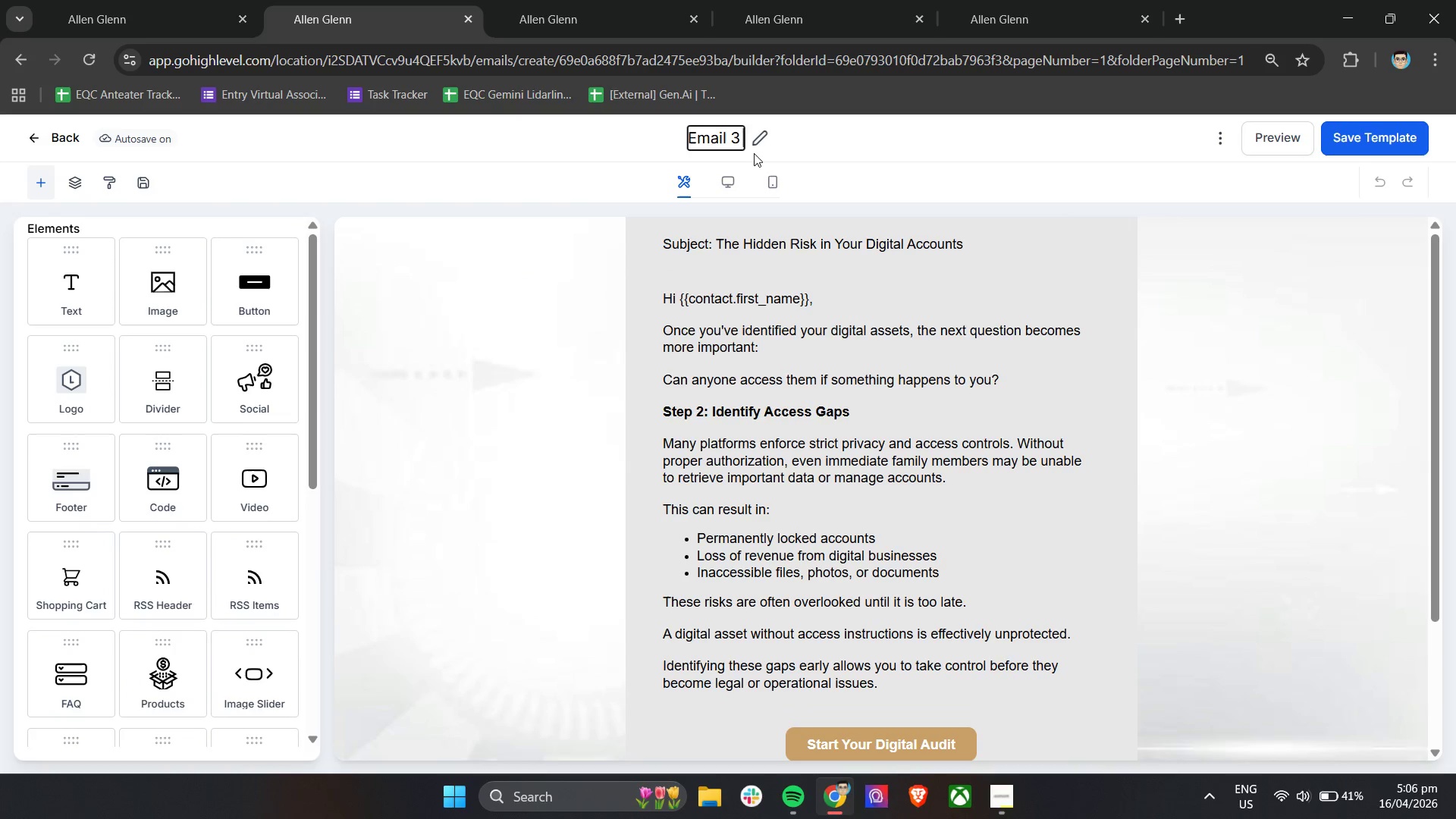 
key(Minus)
 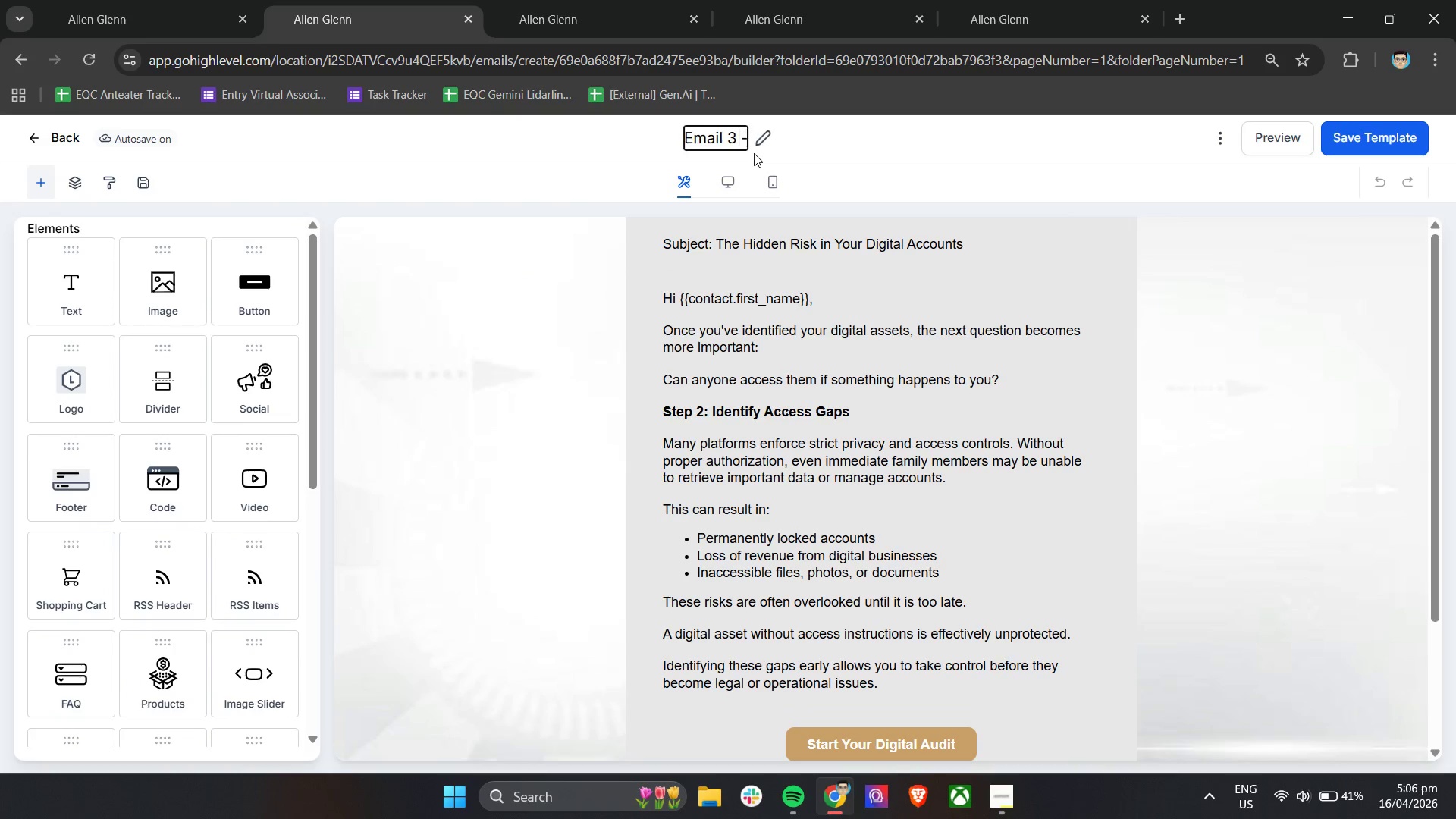 
key(Space)
 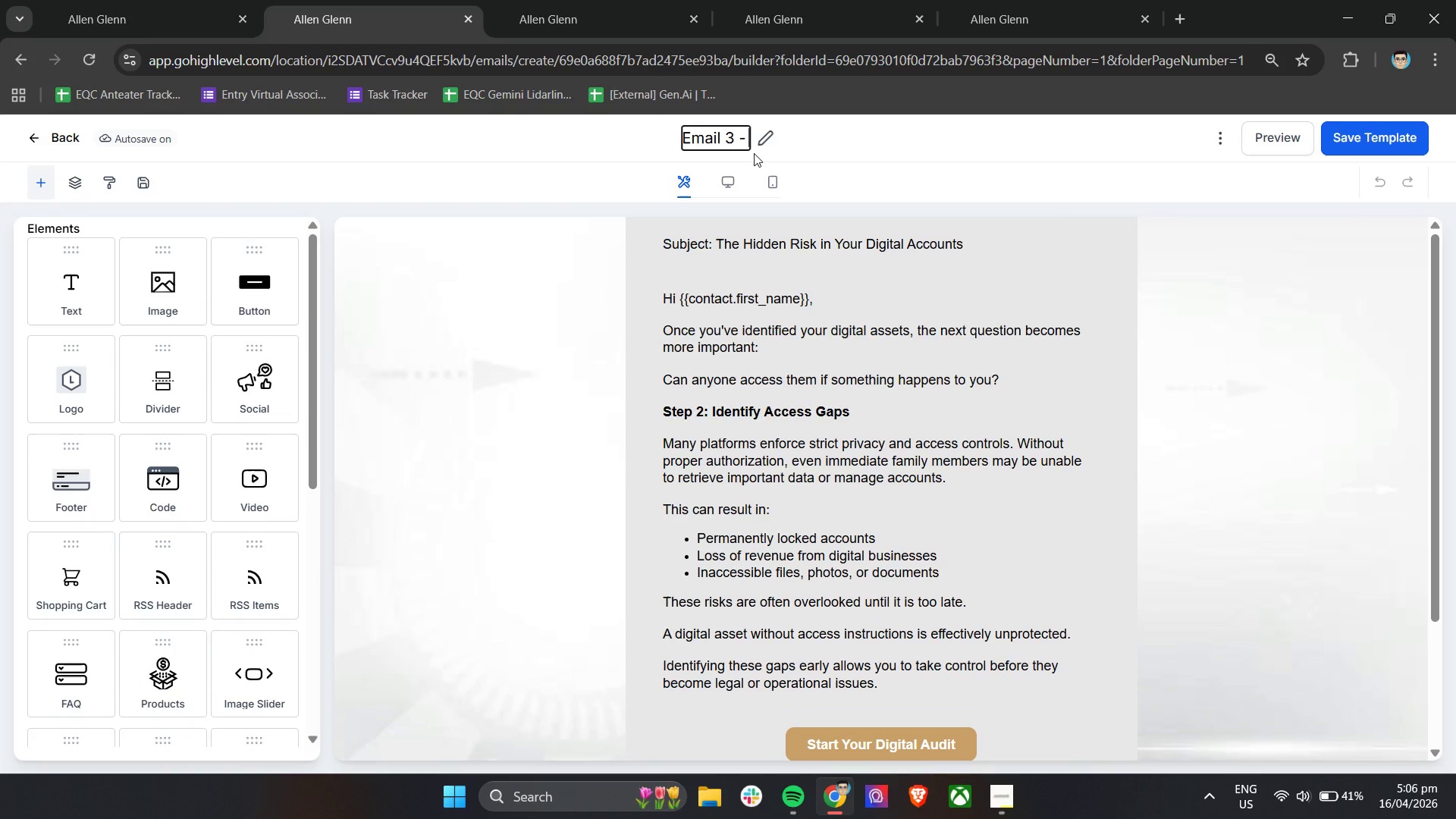 
wait(7.84)
 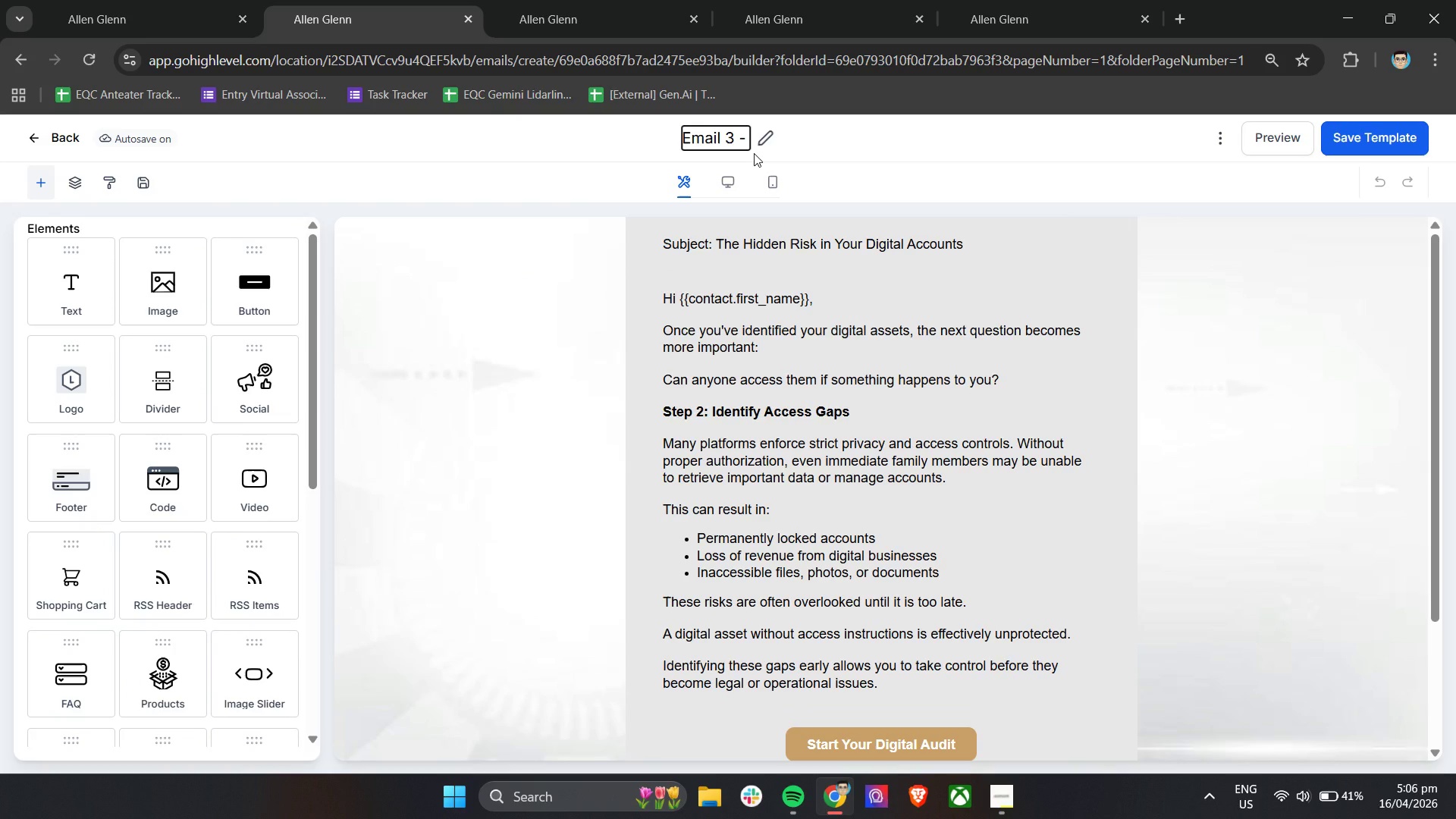 
type(Secure Assets)
 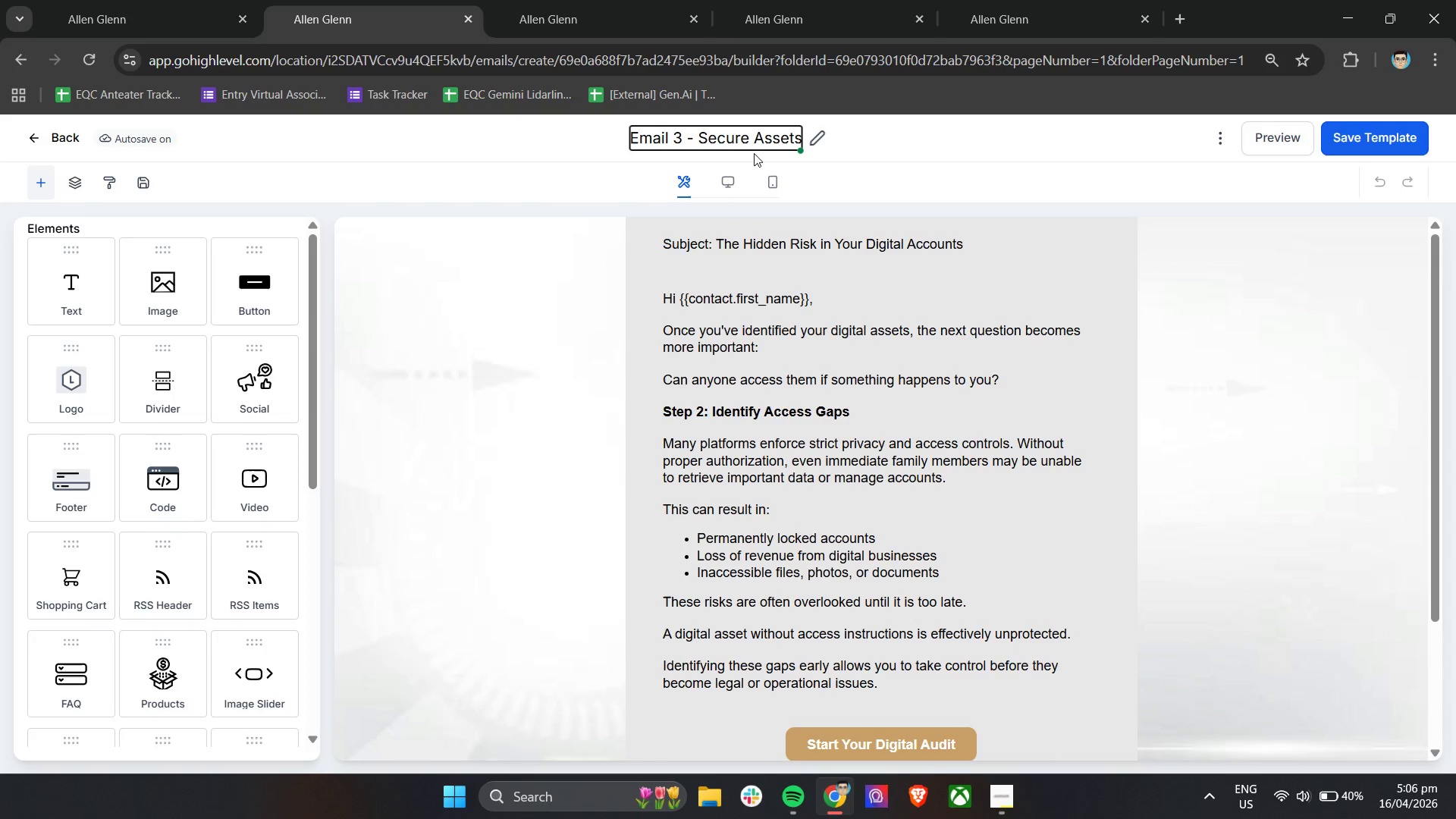 
left_click([905, 499])
 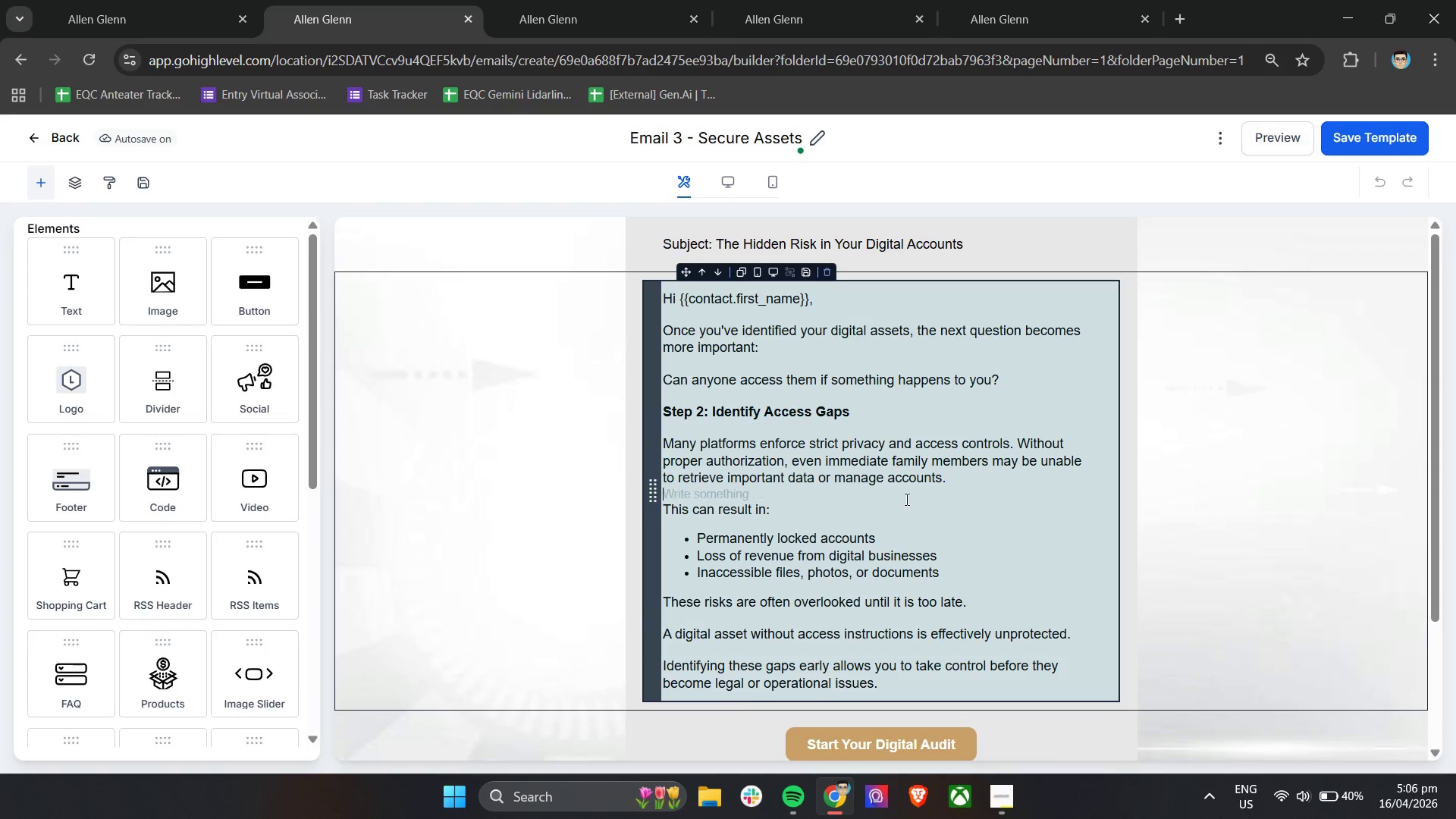 
key(Control+A)
 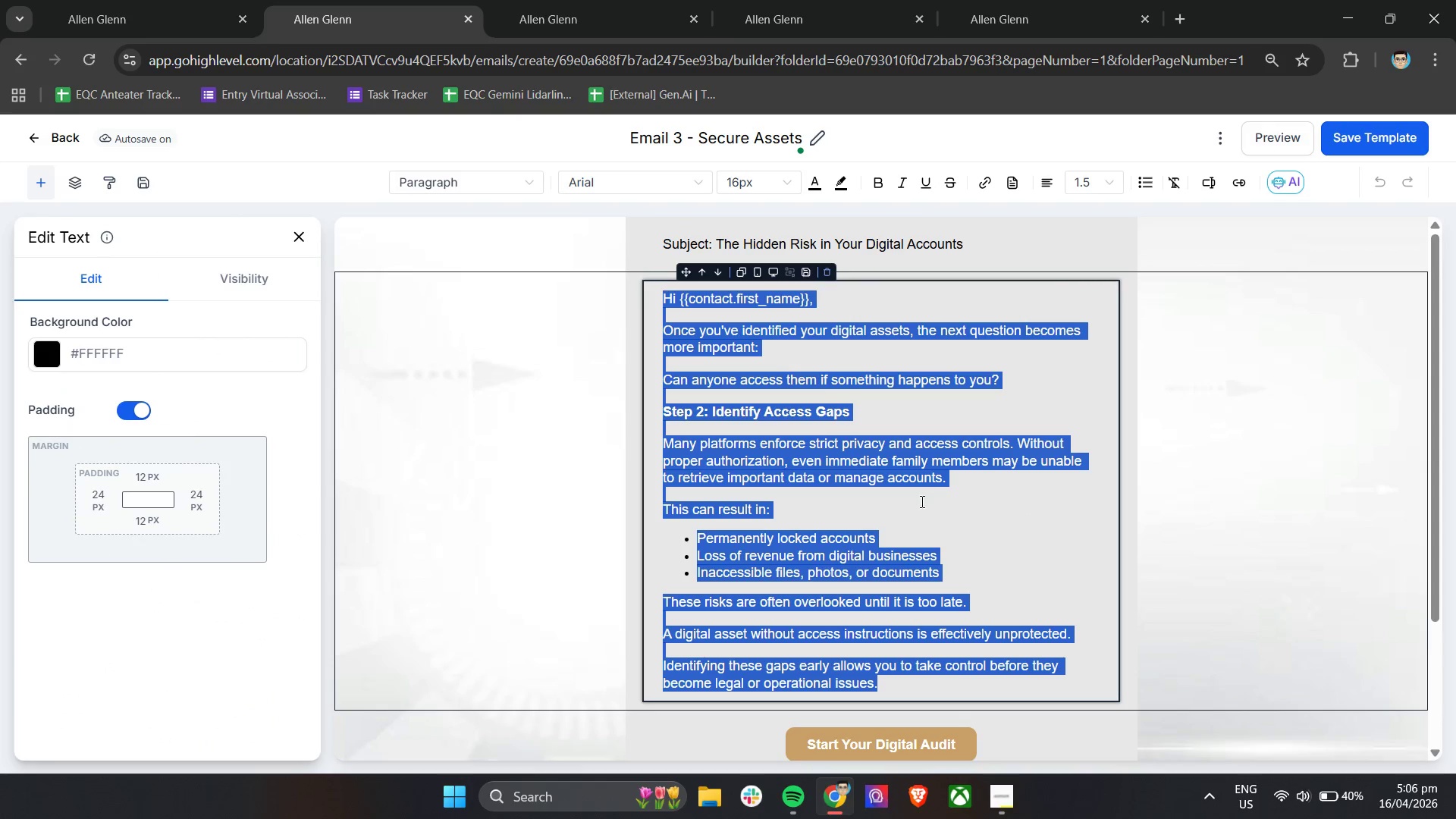 
key(Backspace)
 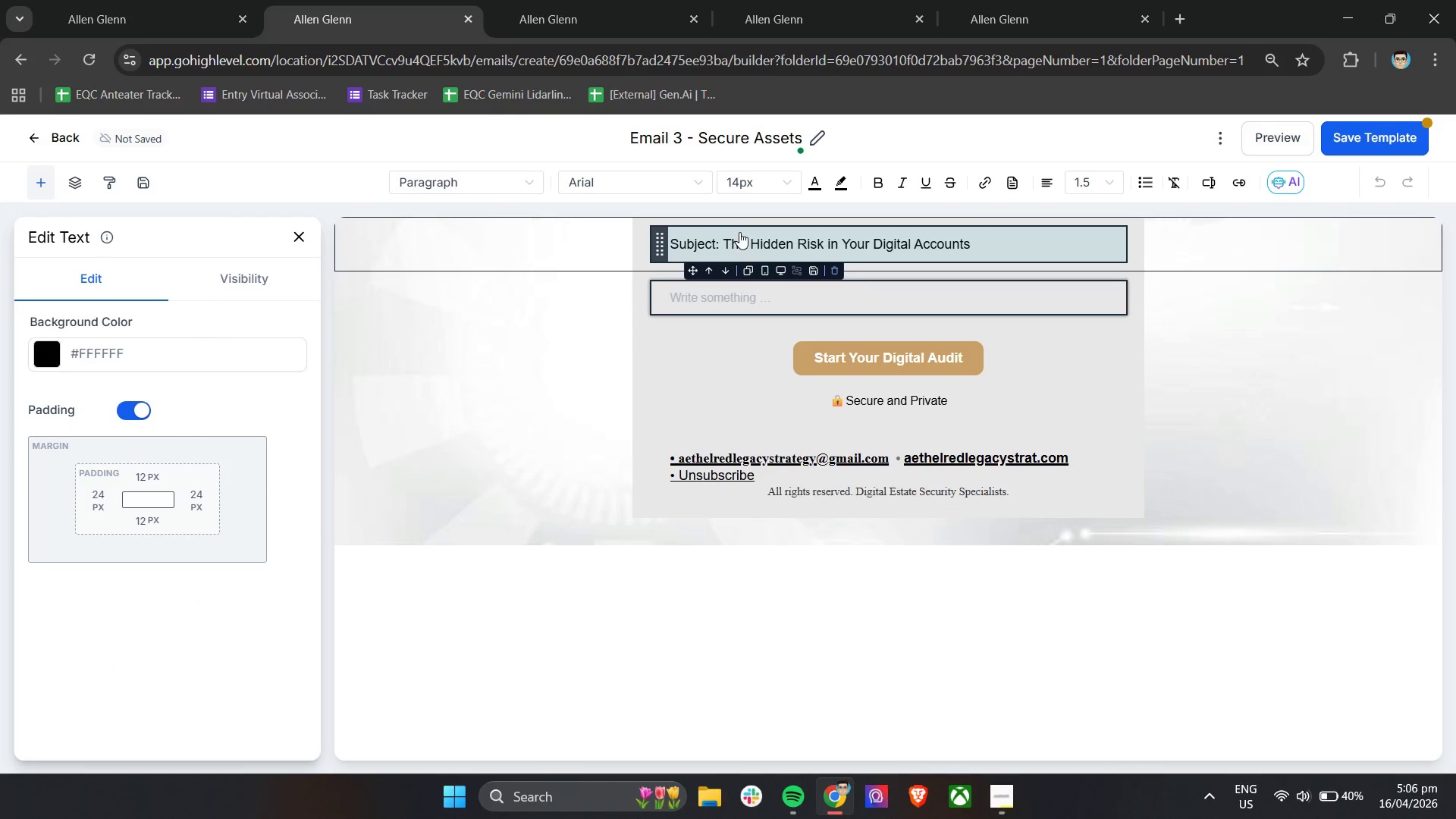 
double_click([748, 240])
 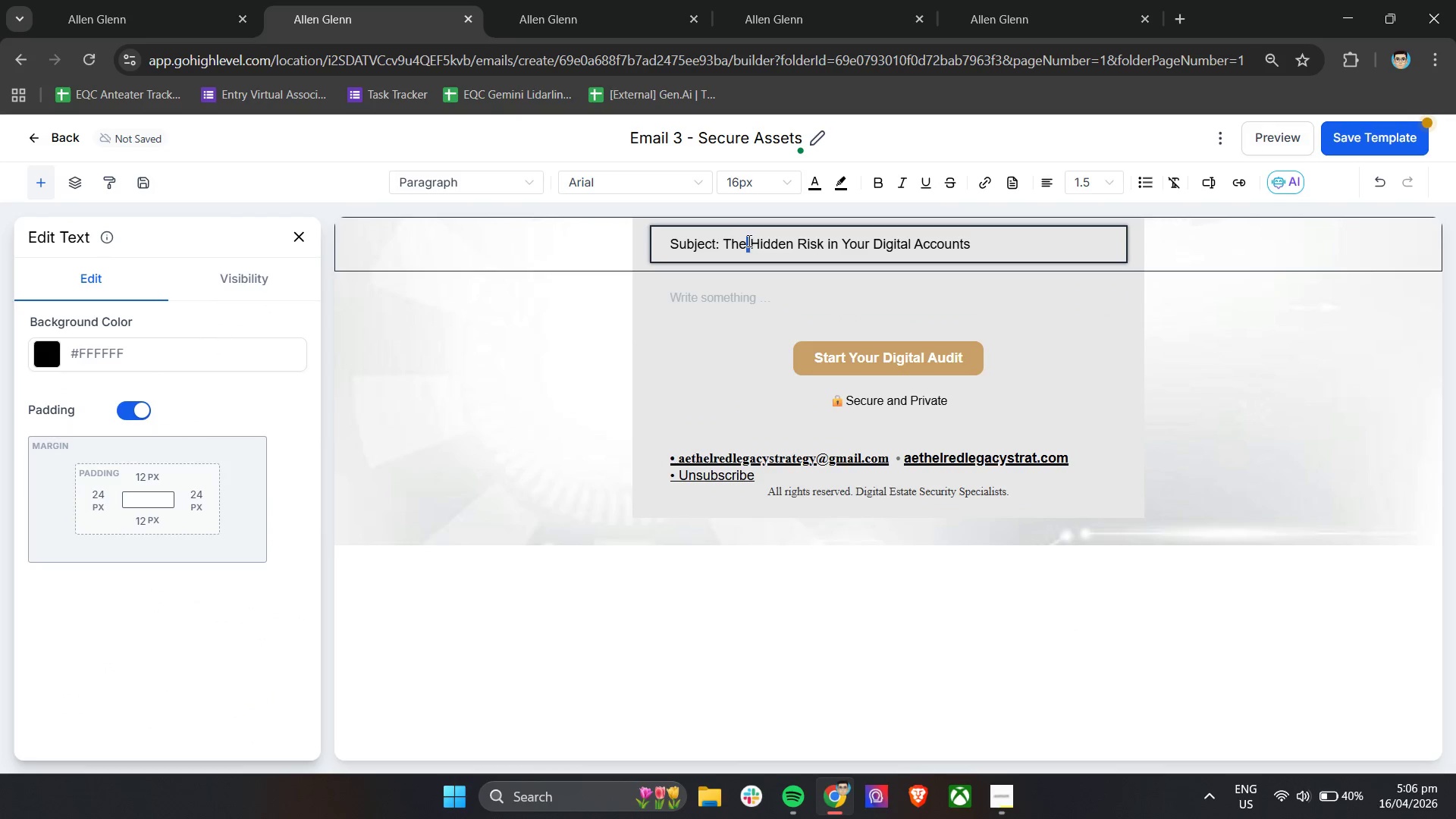 
triple_click([748, 240])
 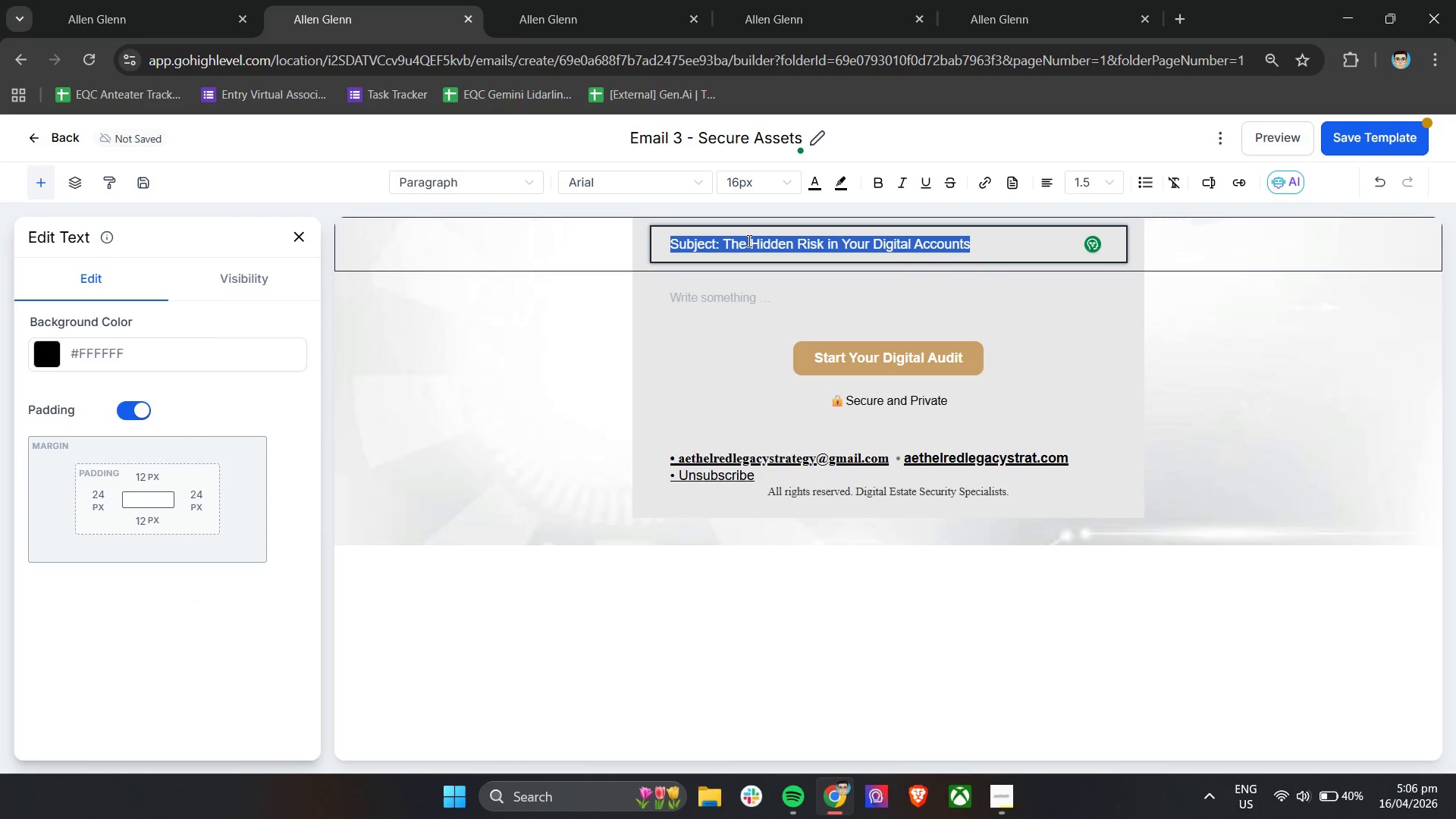 
triple_click([748, 240])
 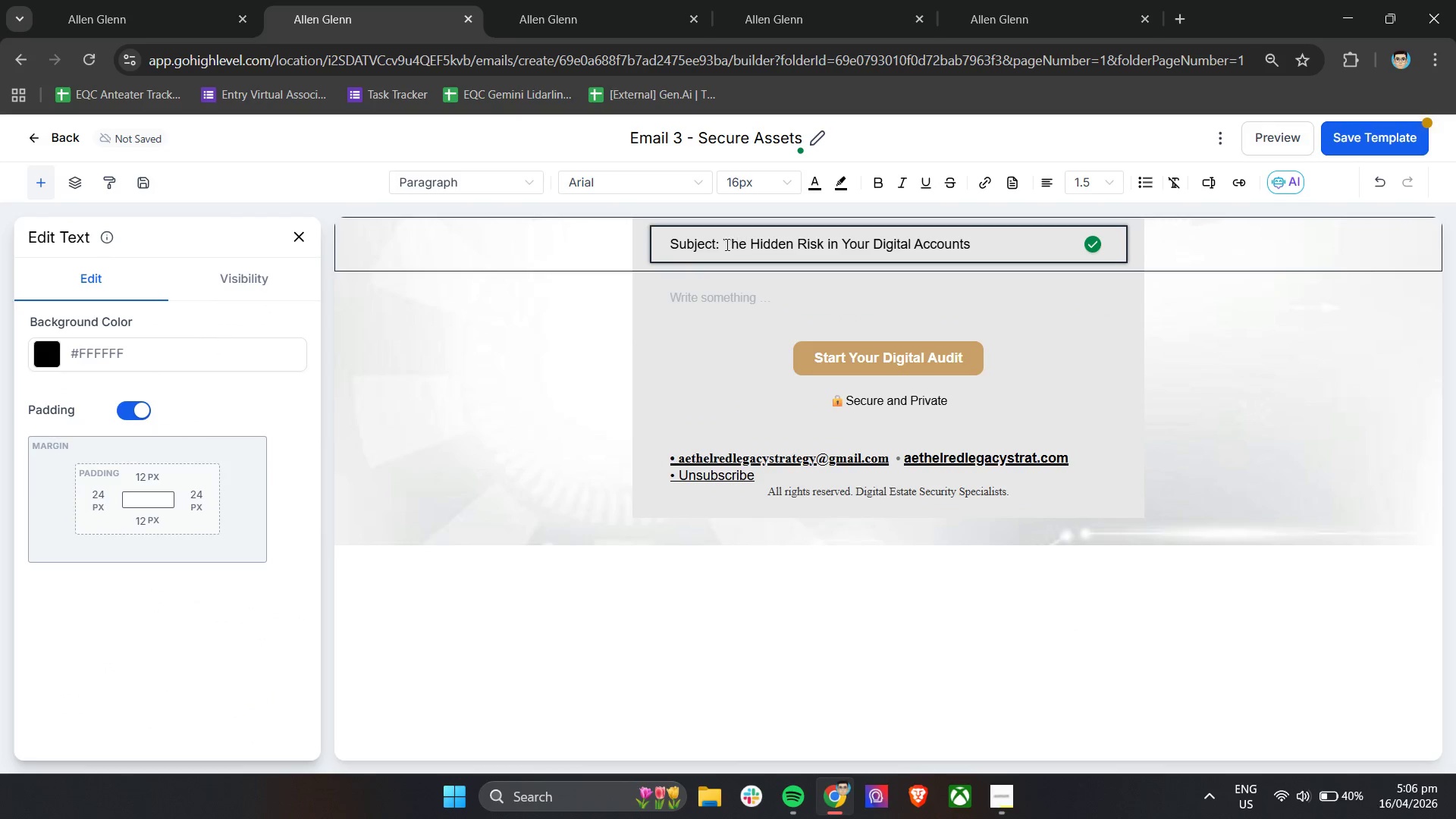 
left_click_drag(start_coordinate=[726, 244], to_coordinate=[971, 249])
 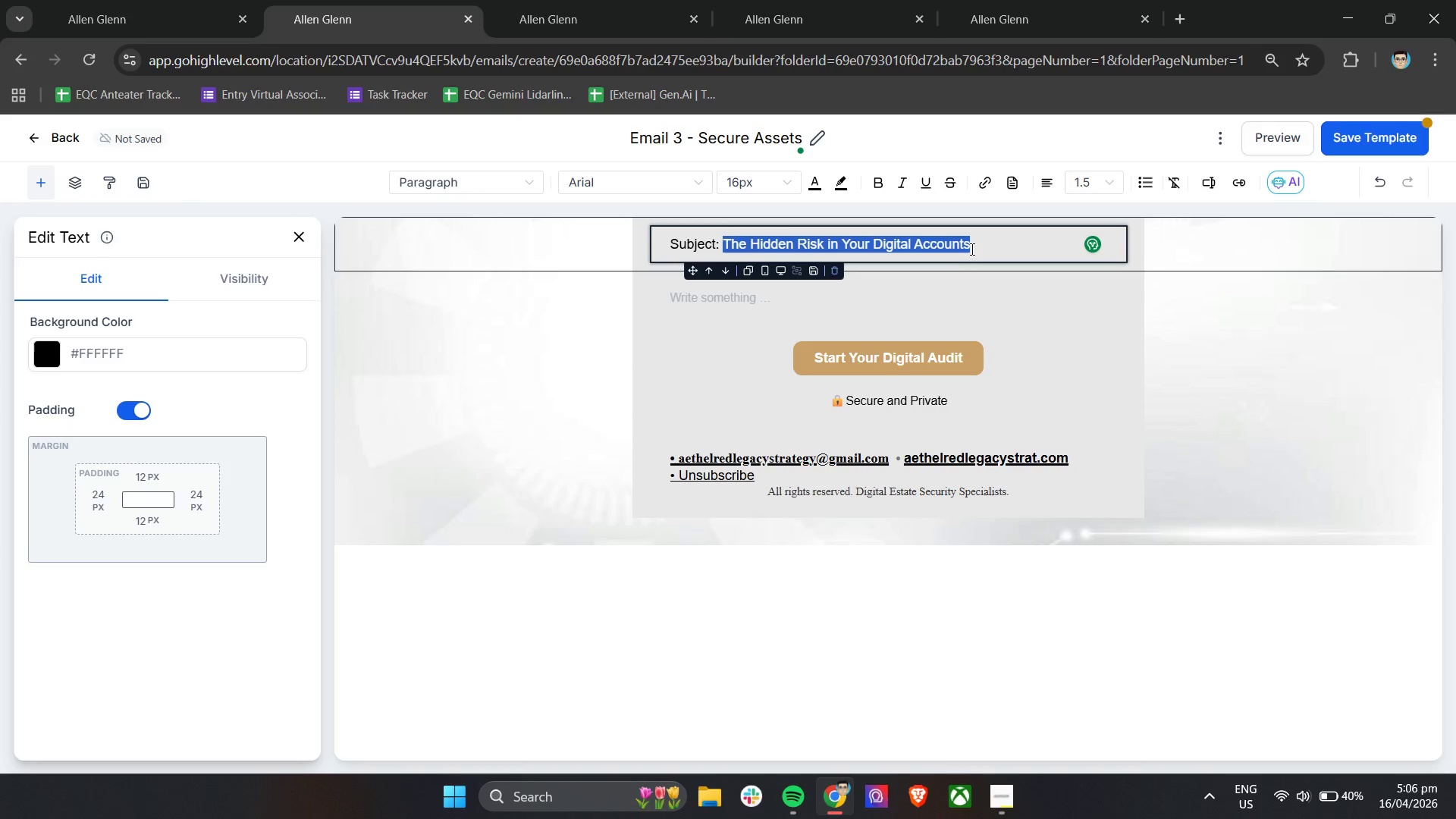 
type(How to secure Your Digital Legacay)
key(Backspace)
key(Backspace)
type(y (Without Overcomplicating it))
 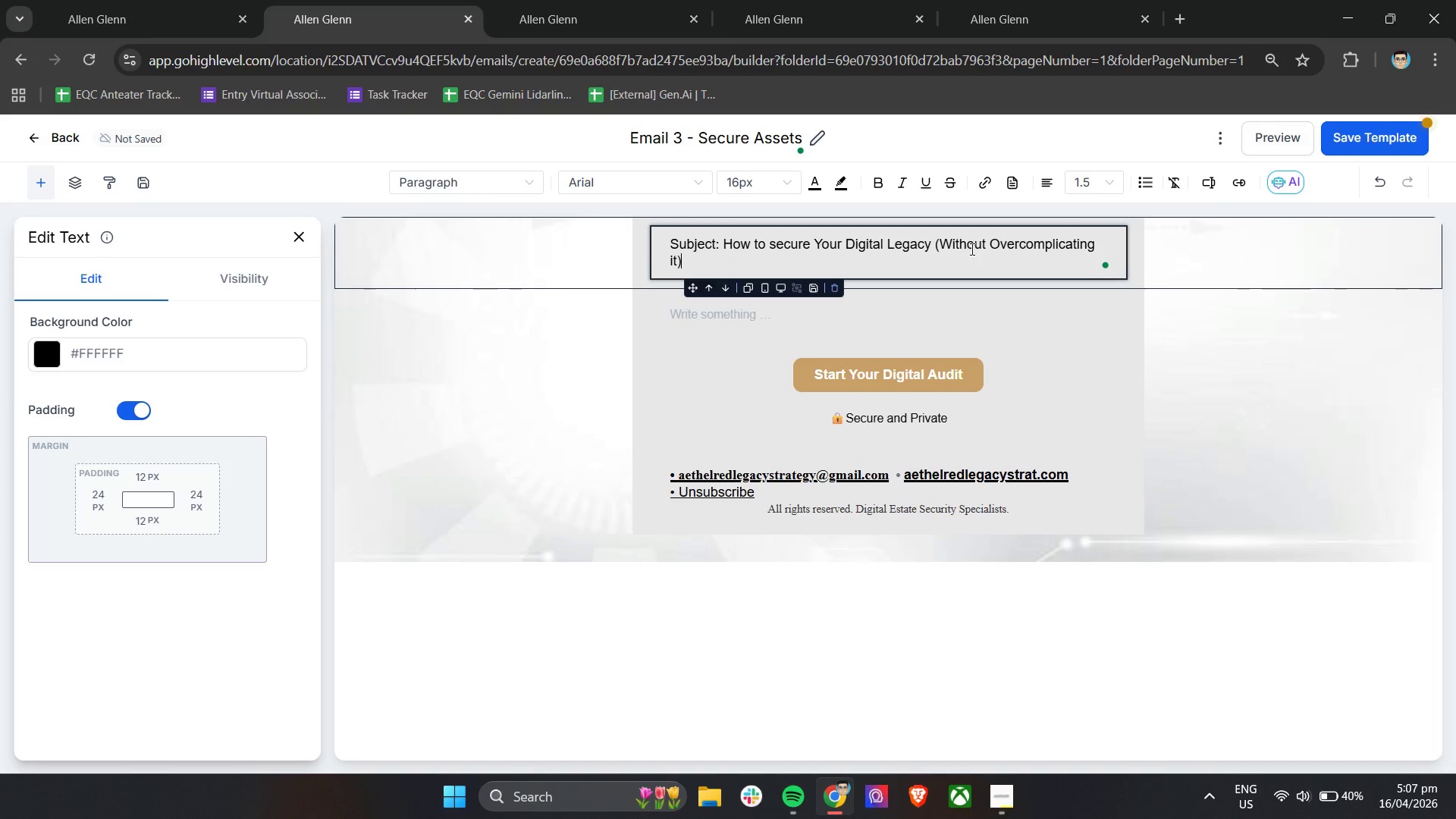 
left_click([730, 320])
 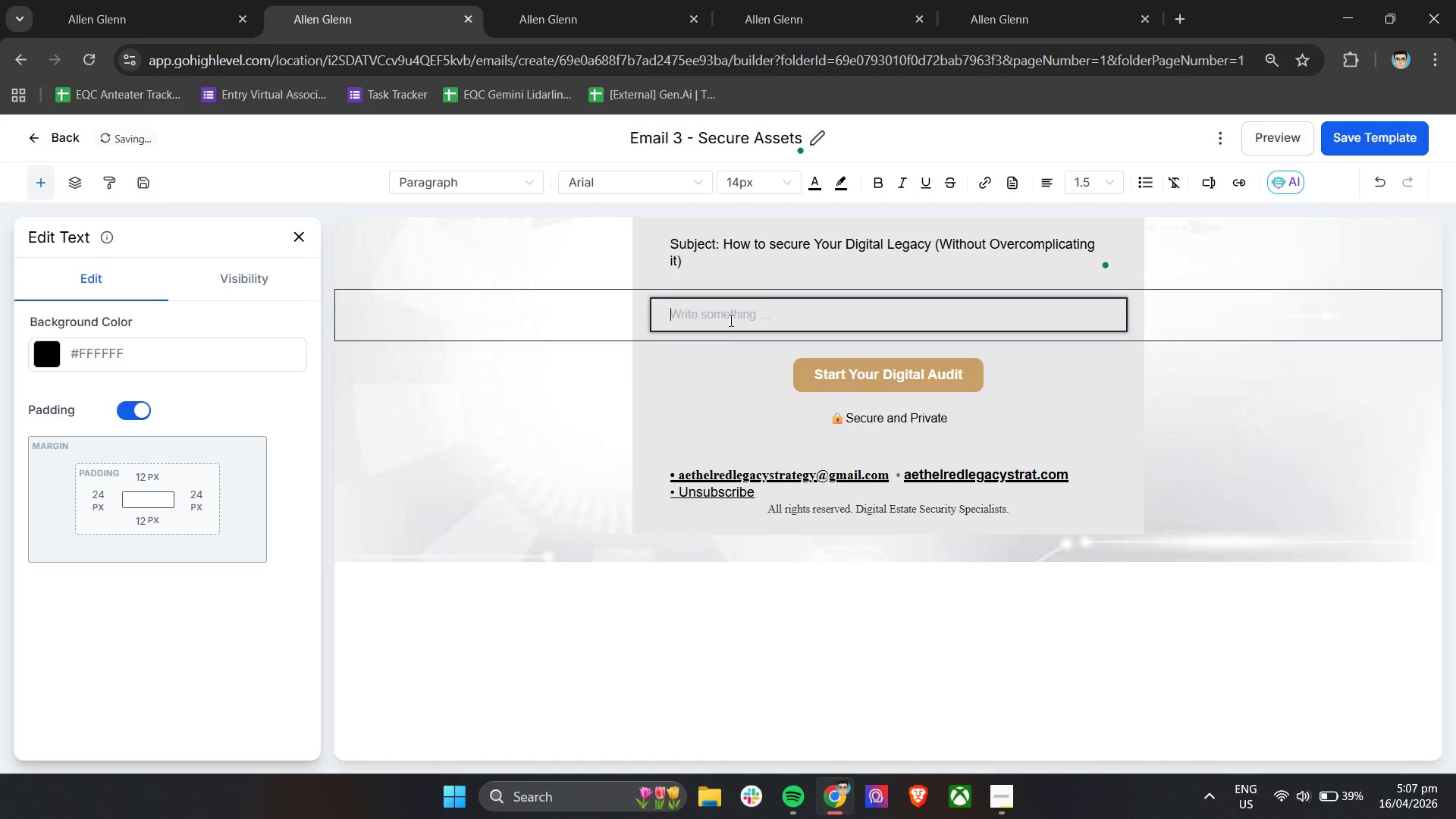 
wait(7.73)
 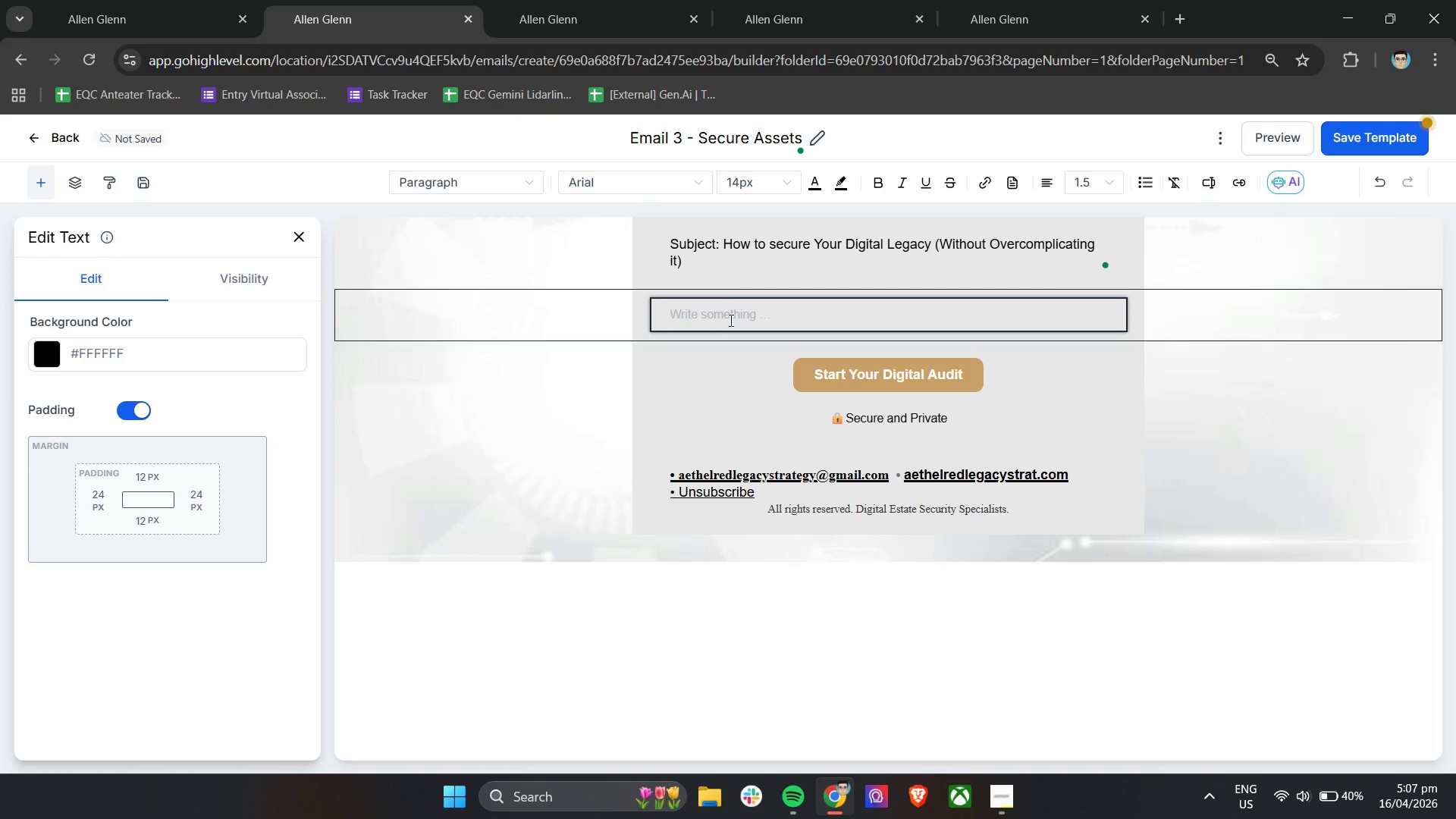 
type(Hi )
 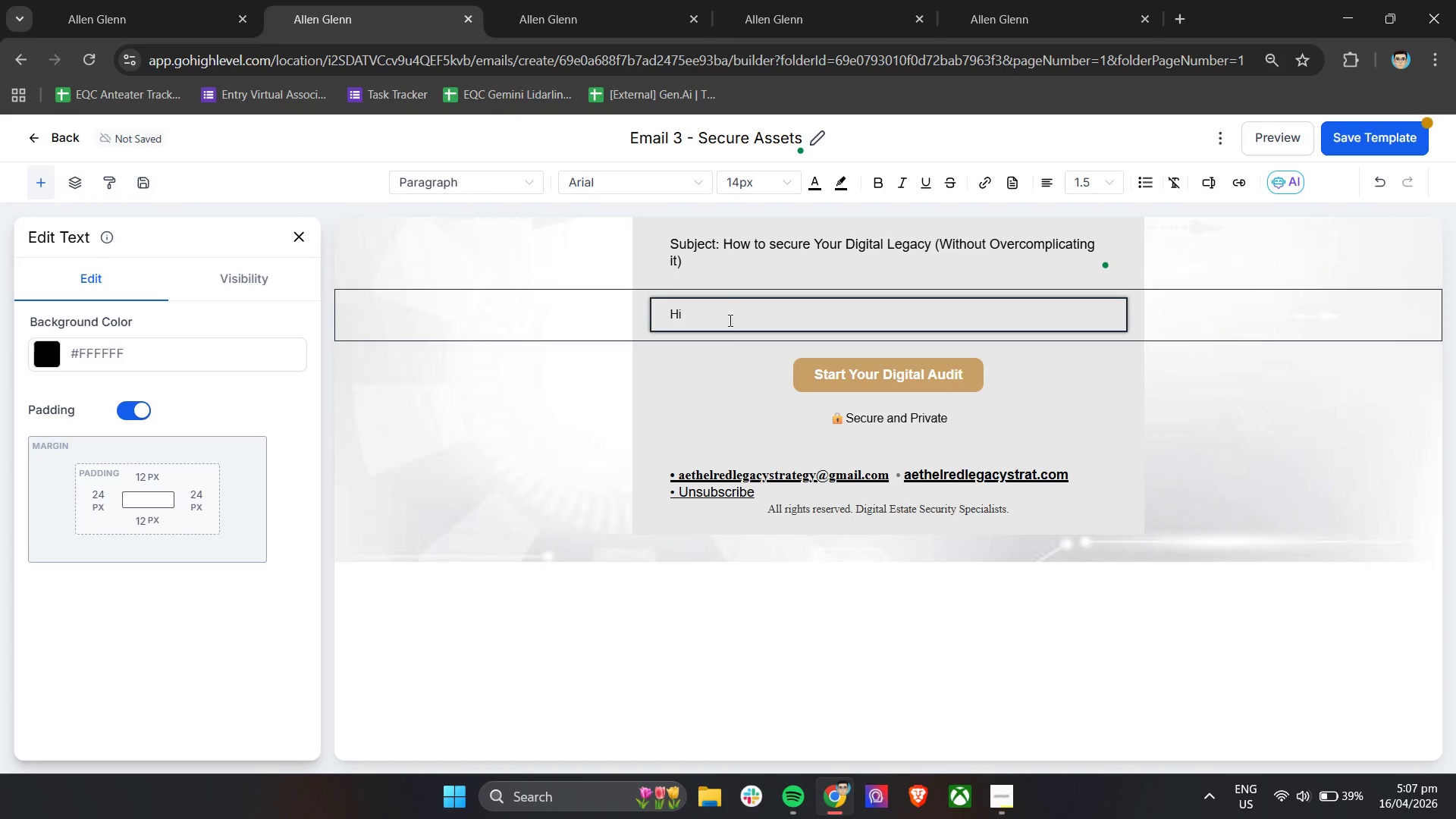 
key(Control+A)
 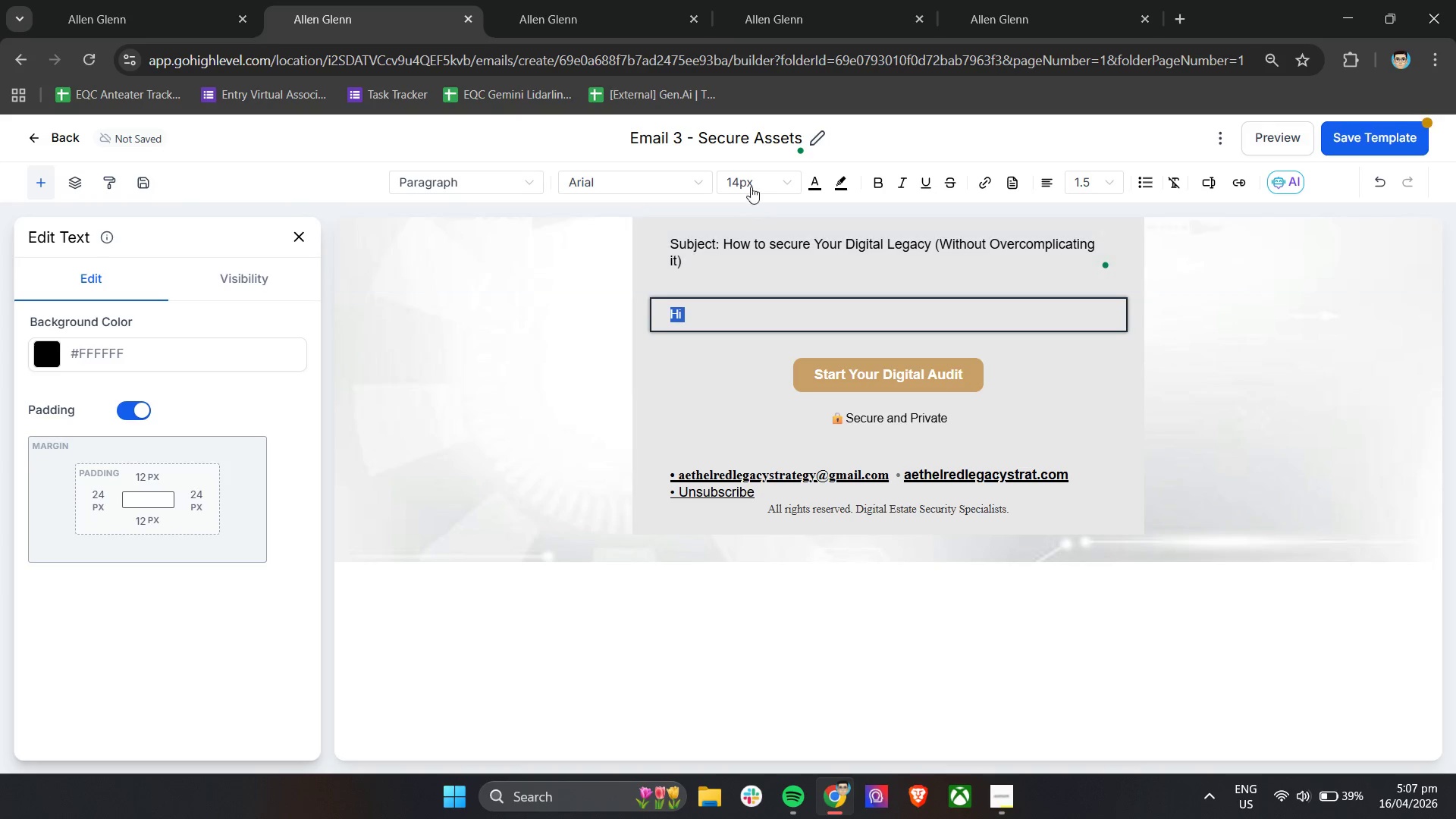 
left_click([752, 175])
 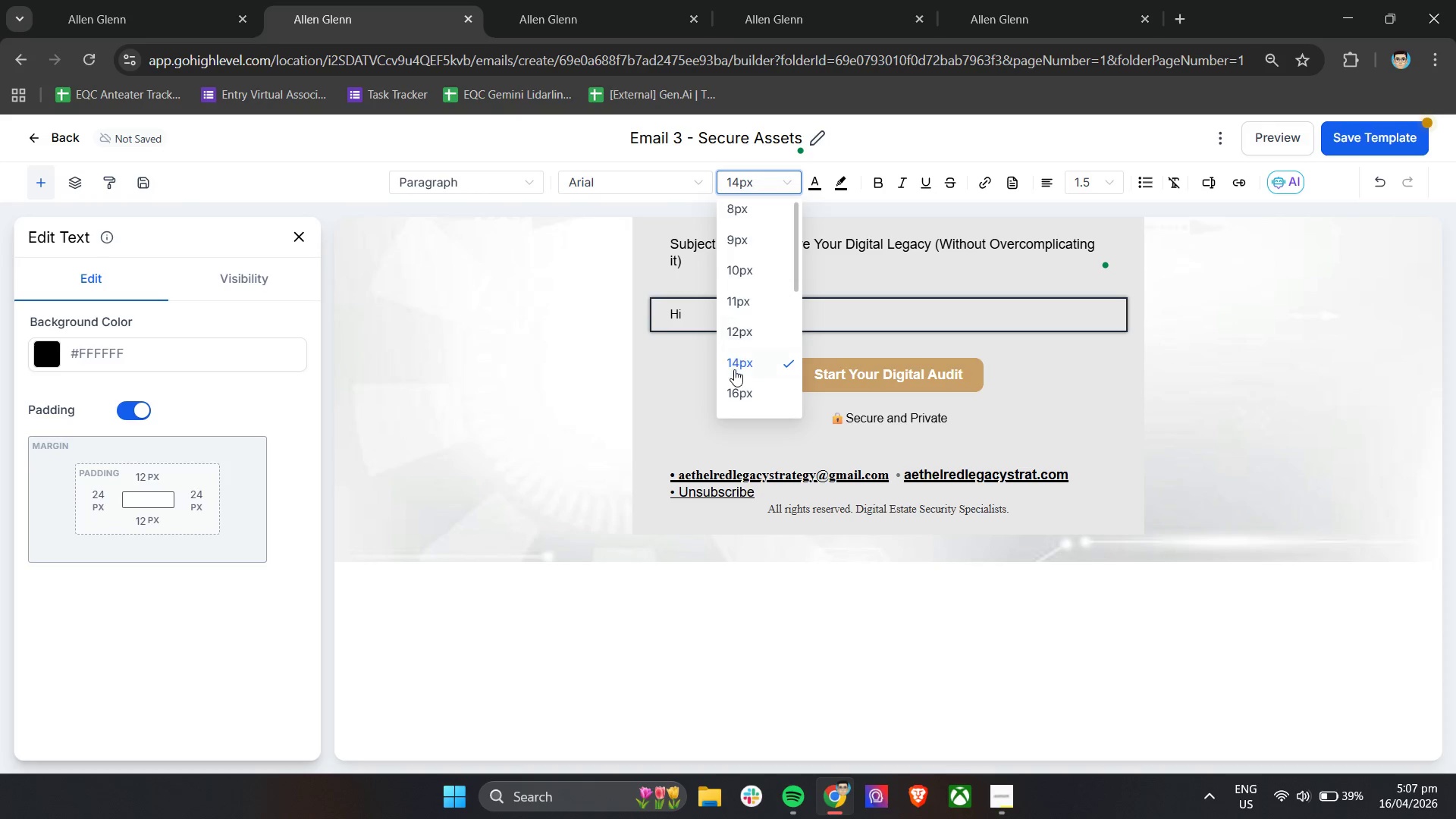 
left_click([736, 391])
 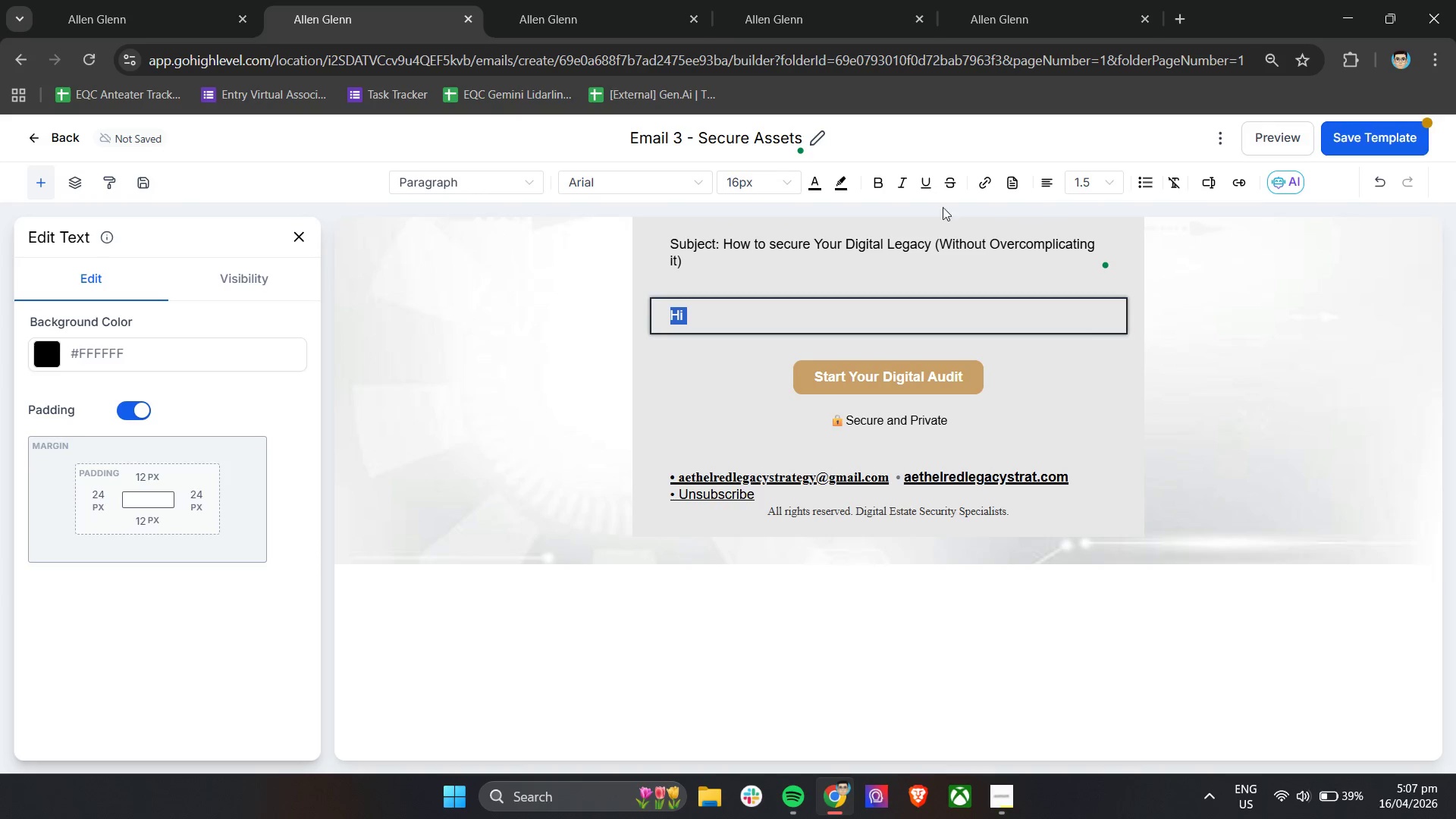 
left_click([816, 241])
 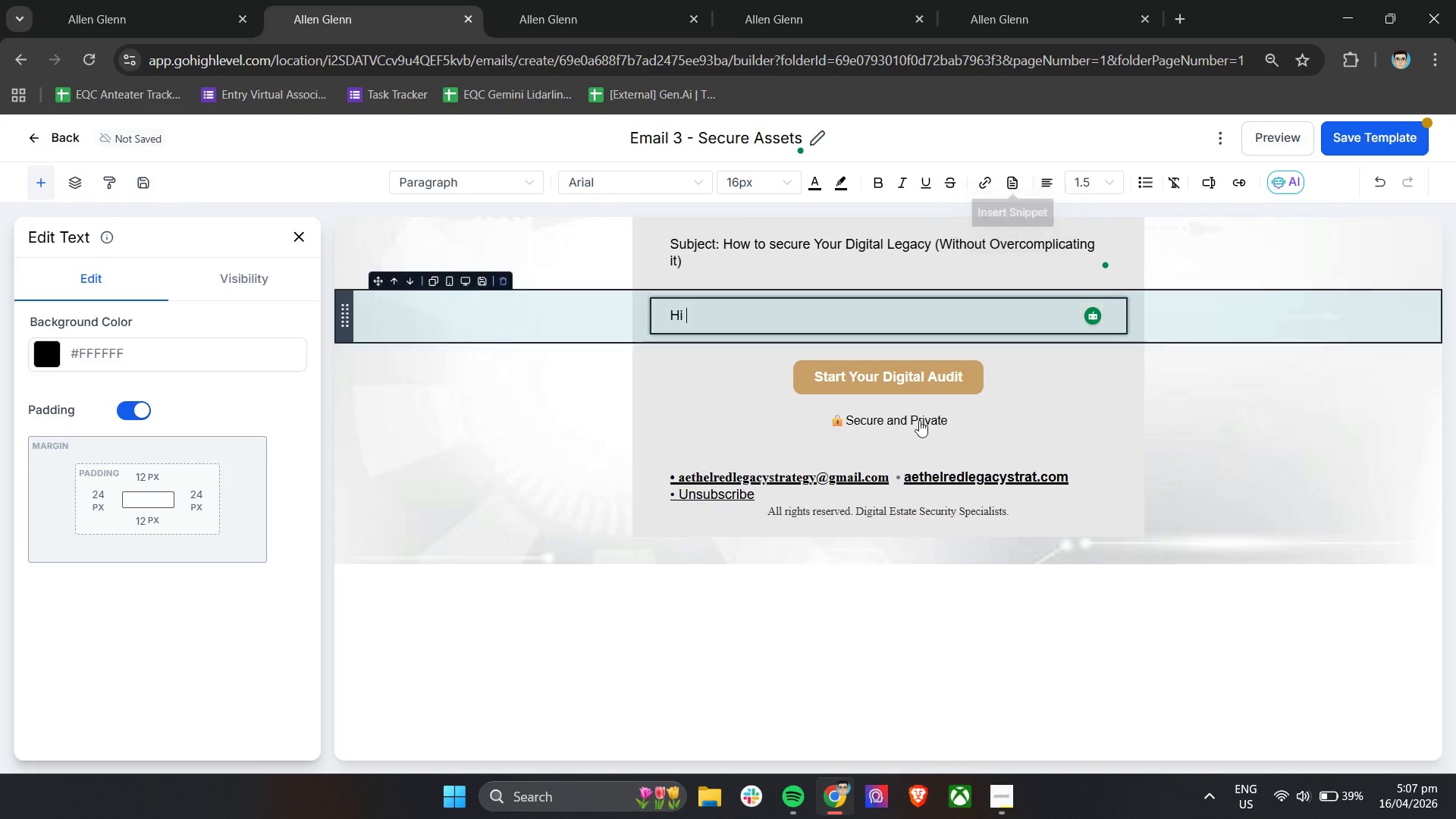 
left_click([770, 479])
 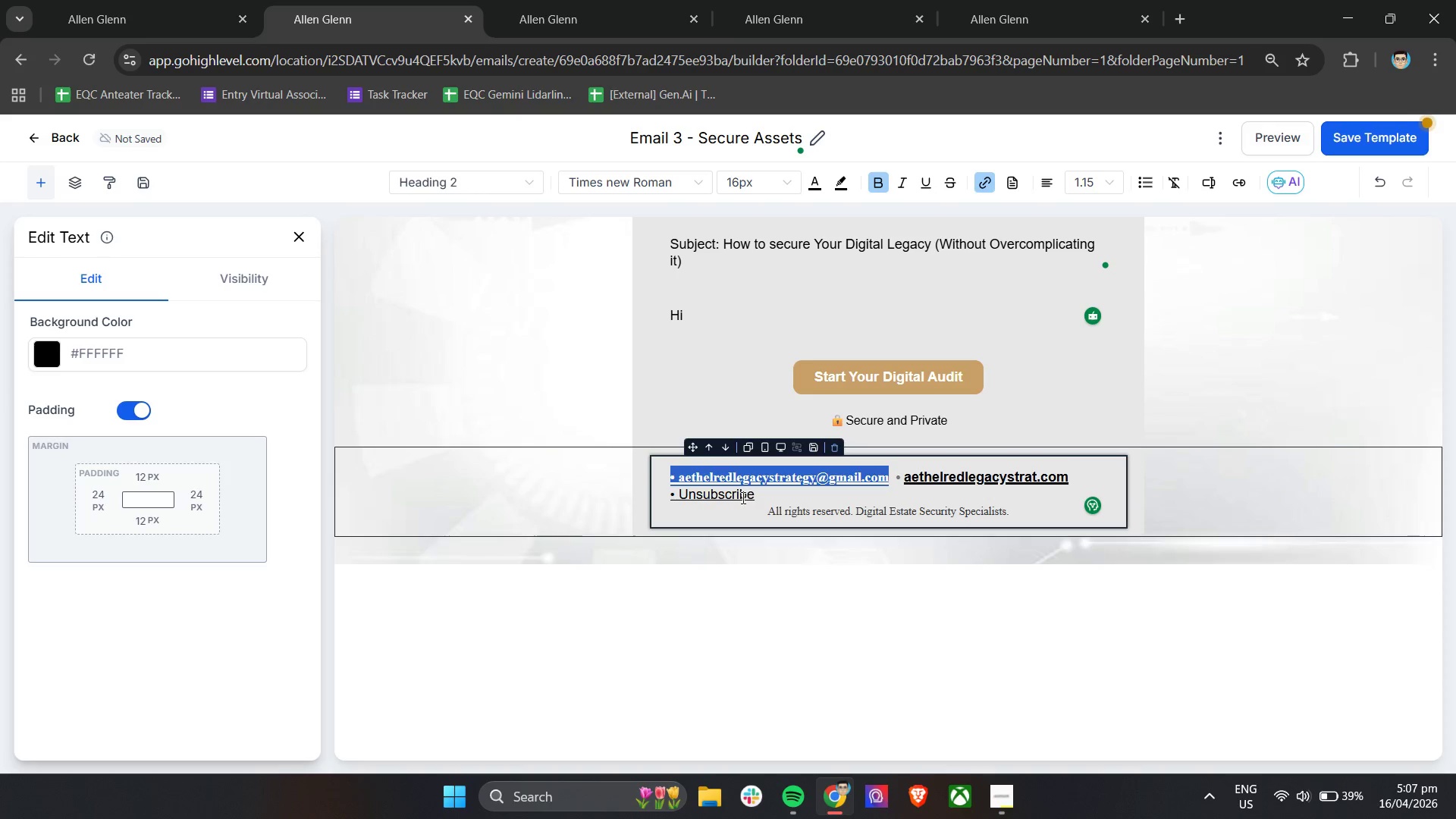 
left_click([736, 498])
 